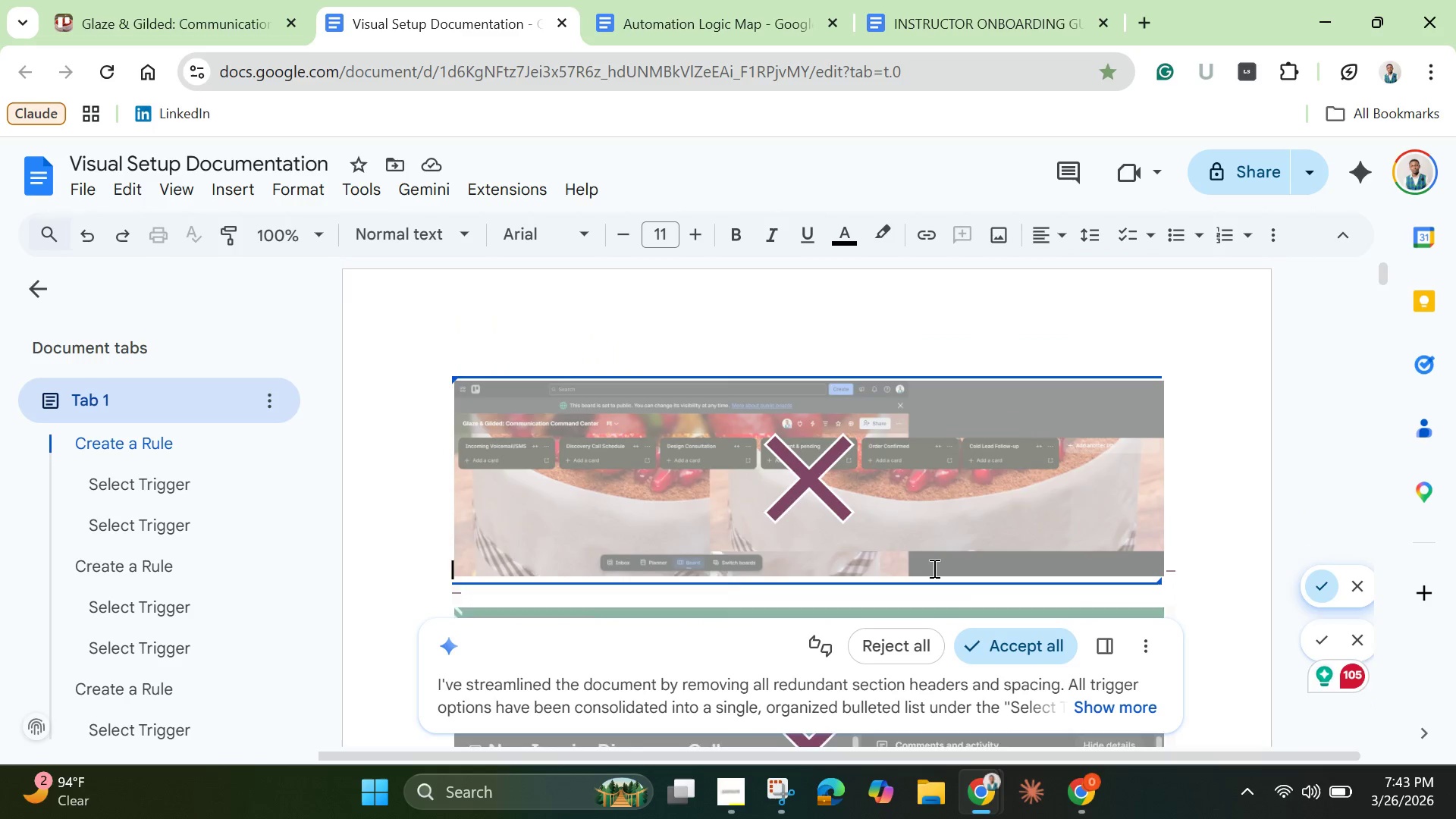 
scroll: coordinate [933, 568], scroll_direction: down, amount: 18.0
 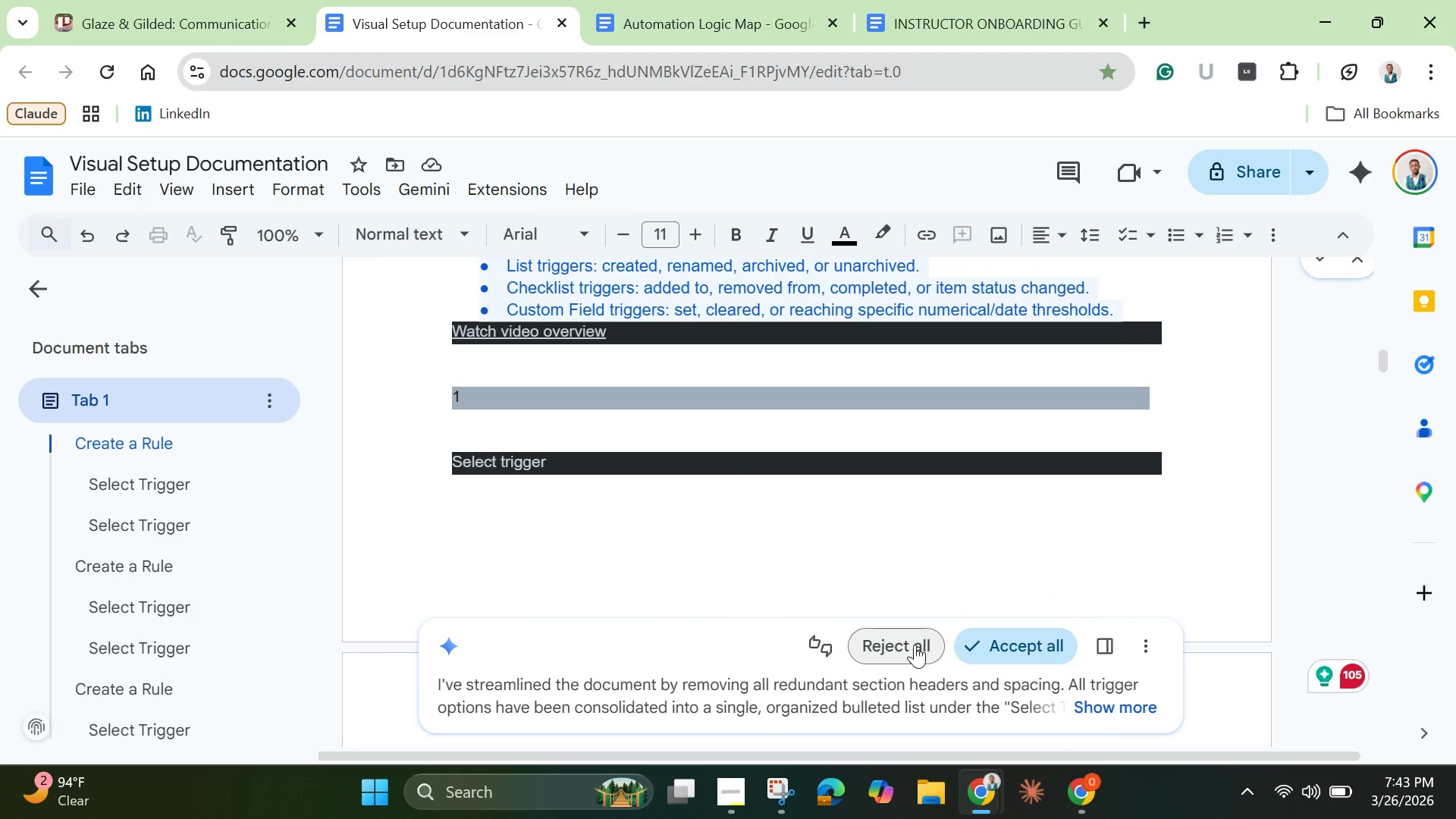 
left_click([909, 646])
 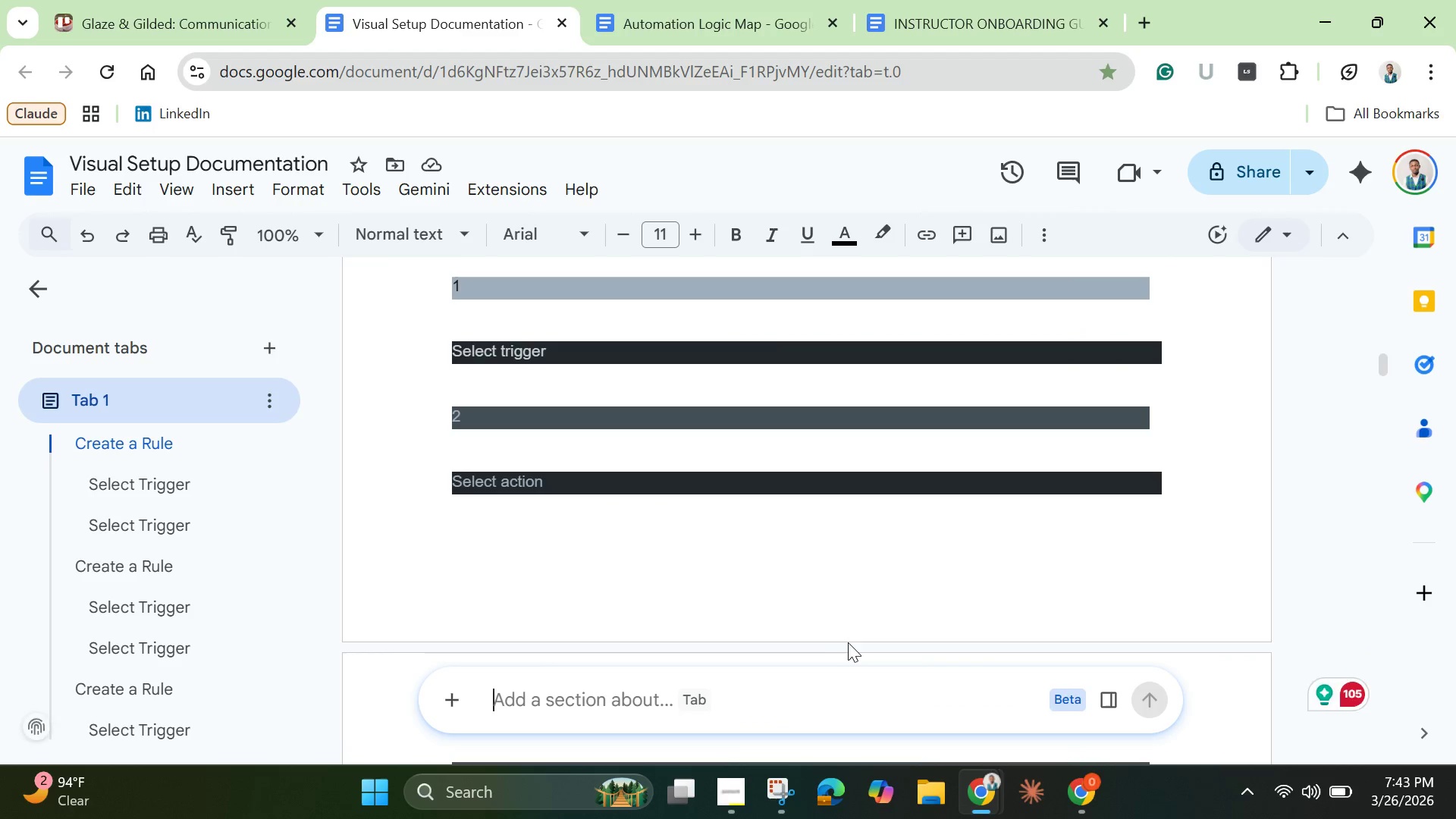 
left_click([645, 532])
 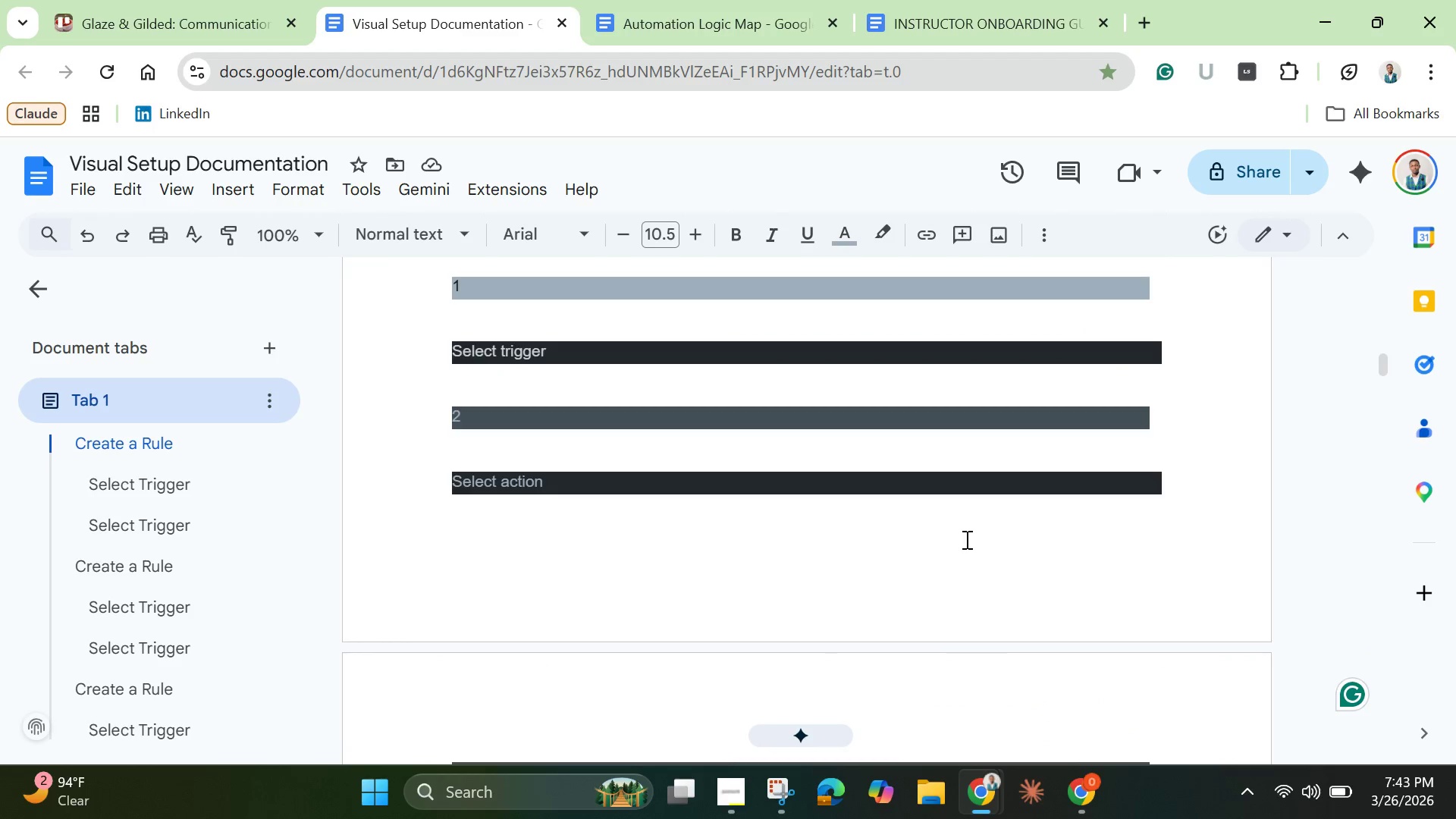 
scroll: coordinate [990, 672], scroll_direction: down, amount: 70.0
 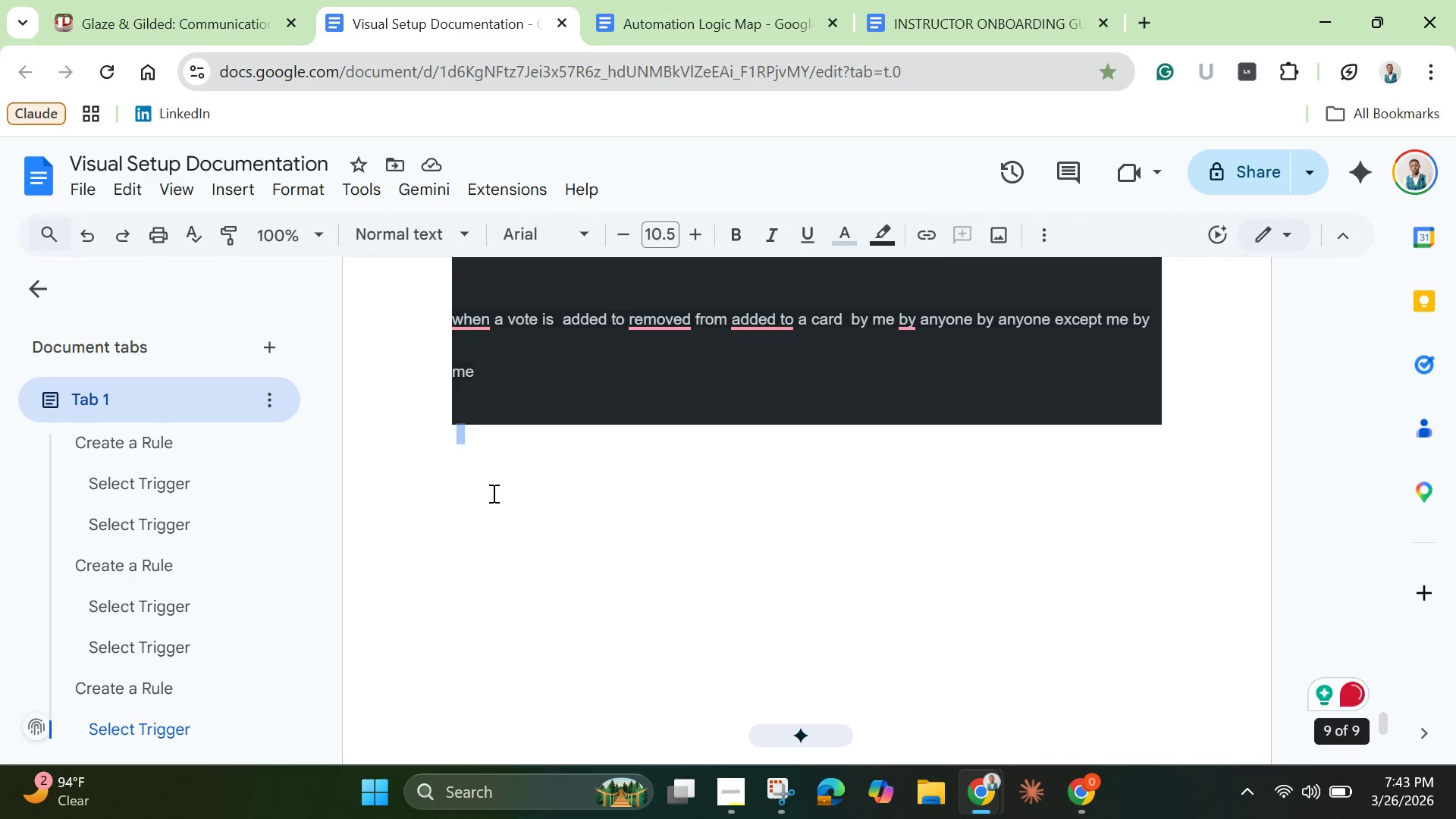 
left_click([488, 485])
 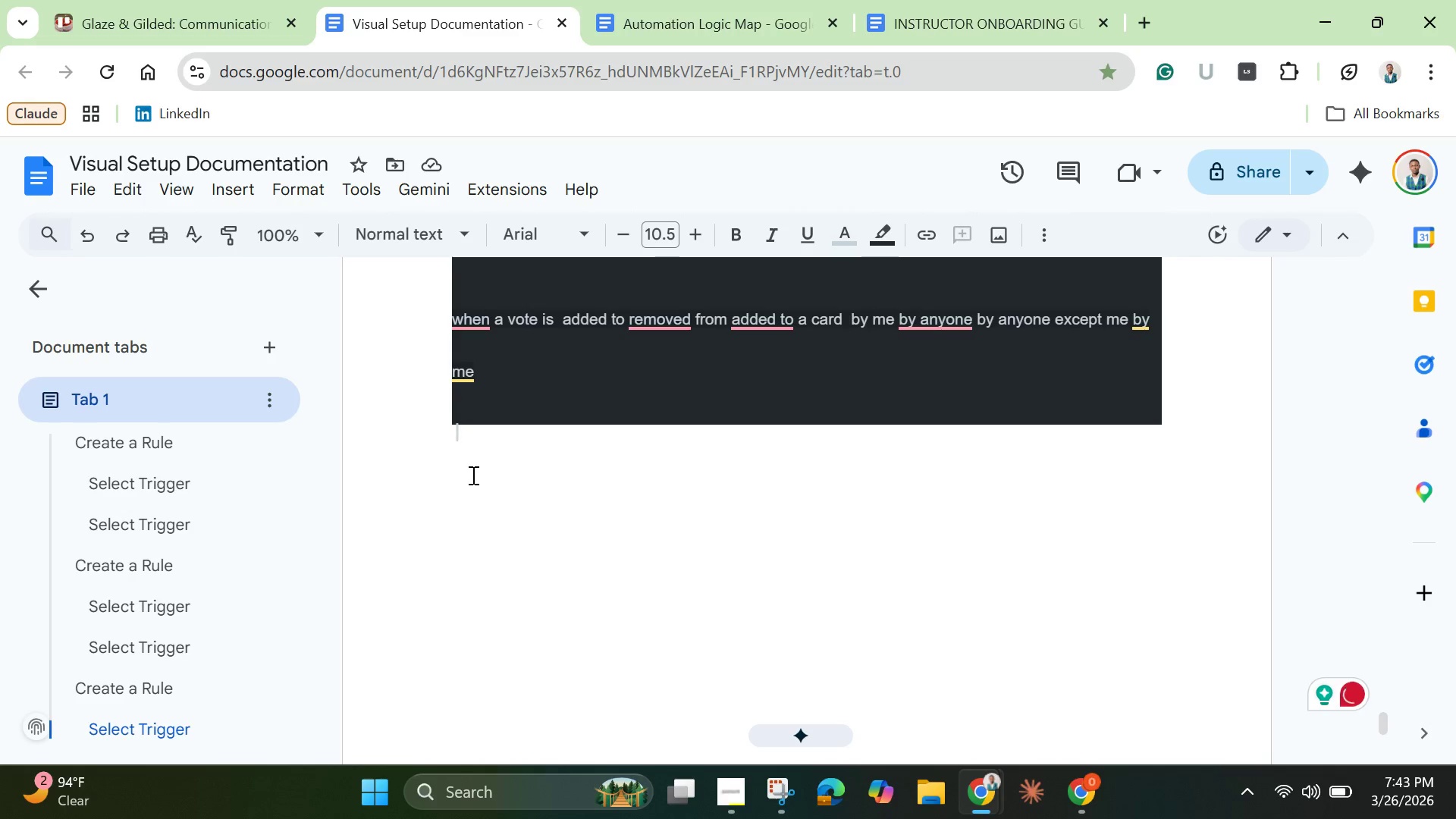 
key(Enter)
 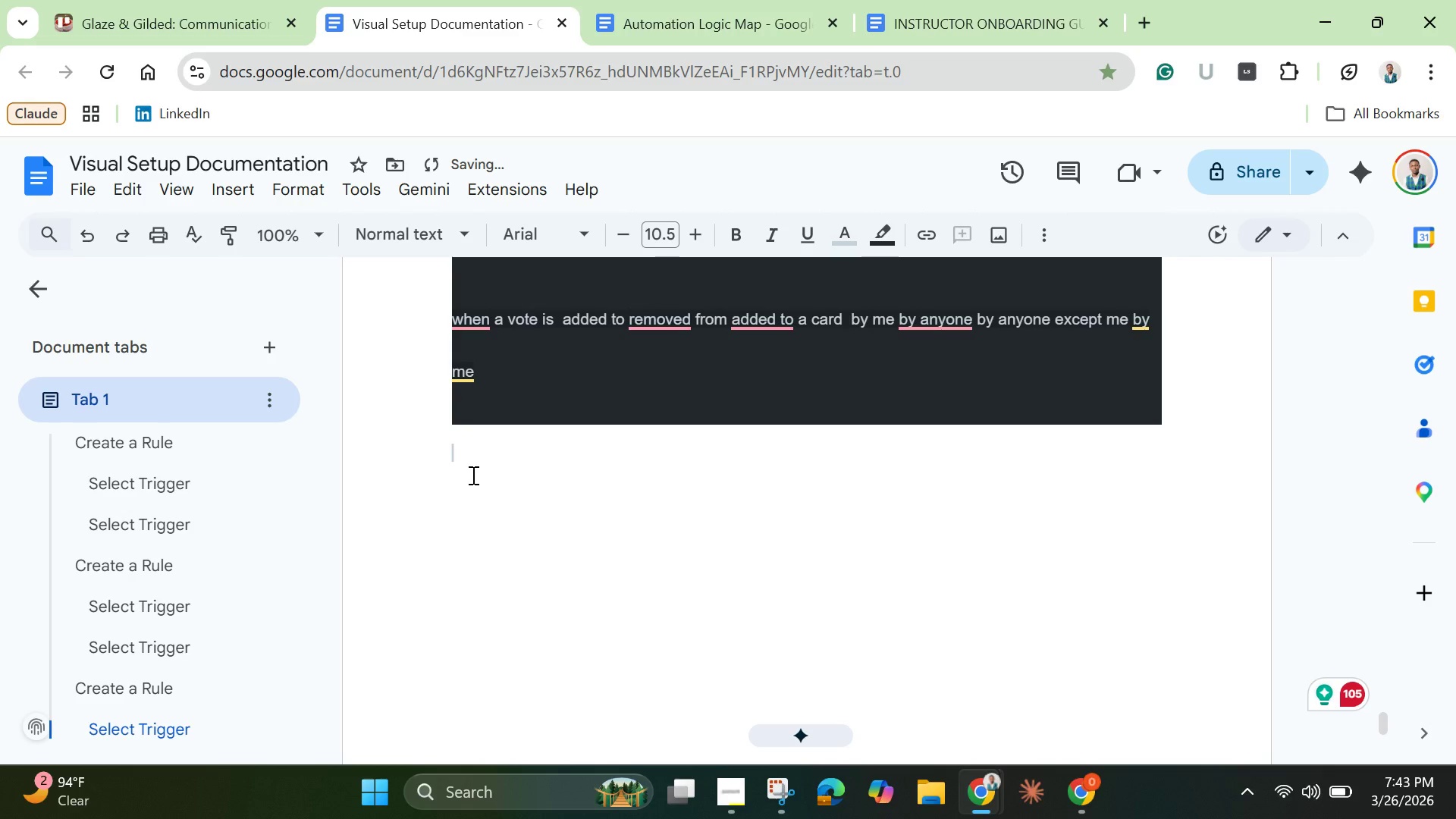 
key(Control+V)
 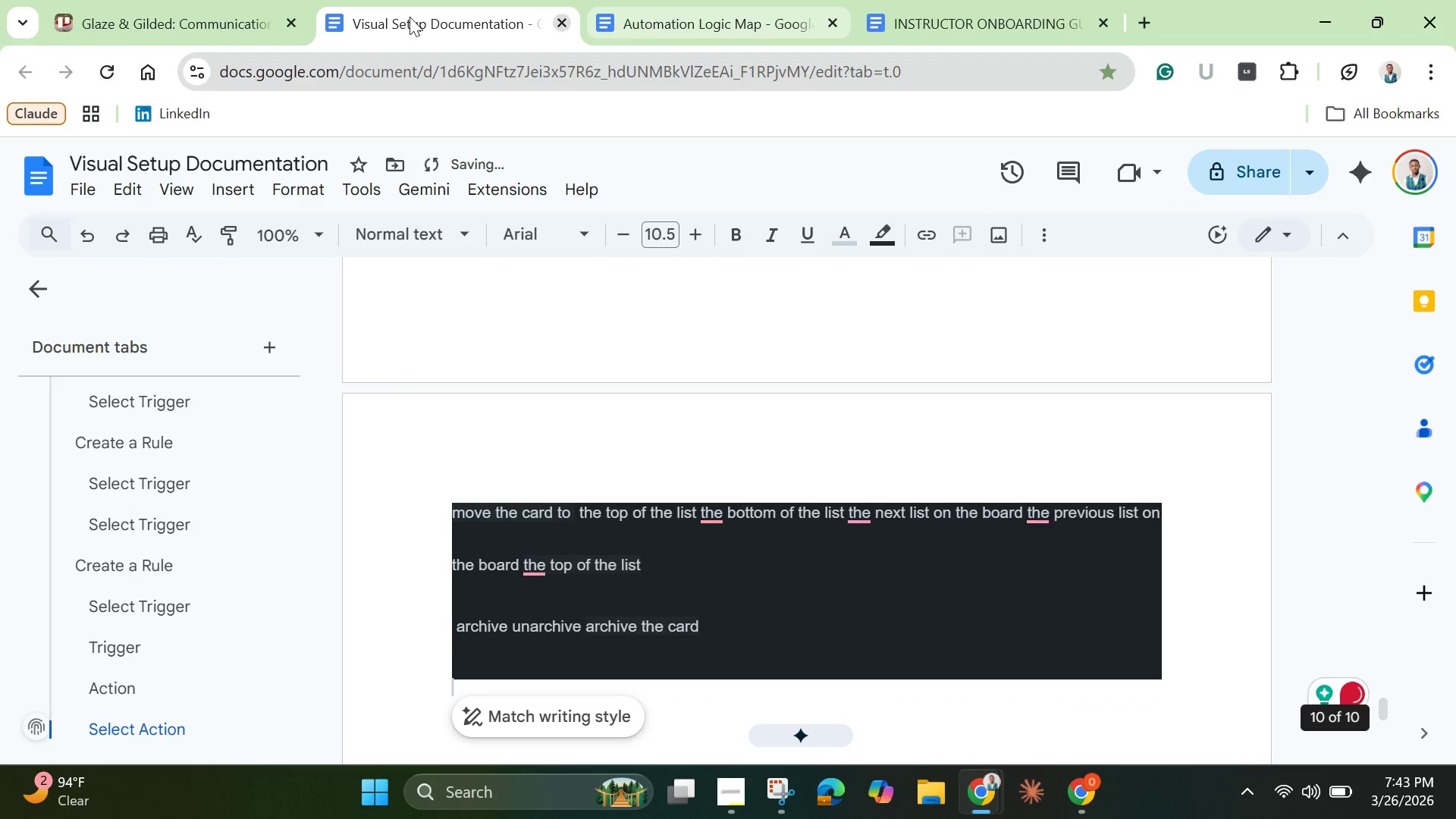 
left_click([194, 14])
 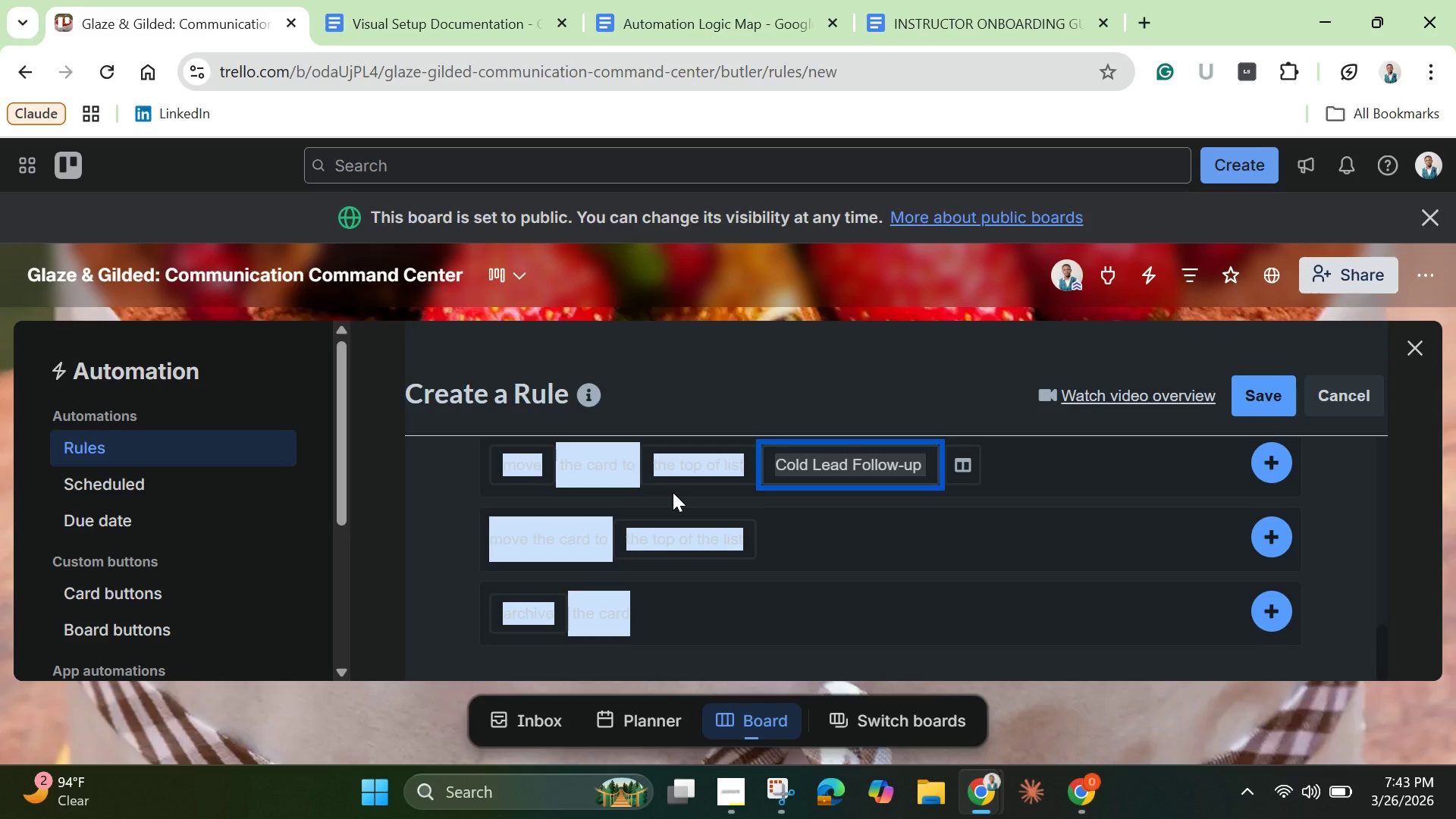 
scroll: coordinate [673, 492], scroll_direction: down, amount: 3.0
 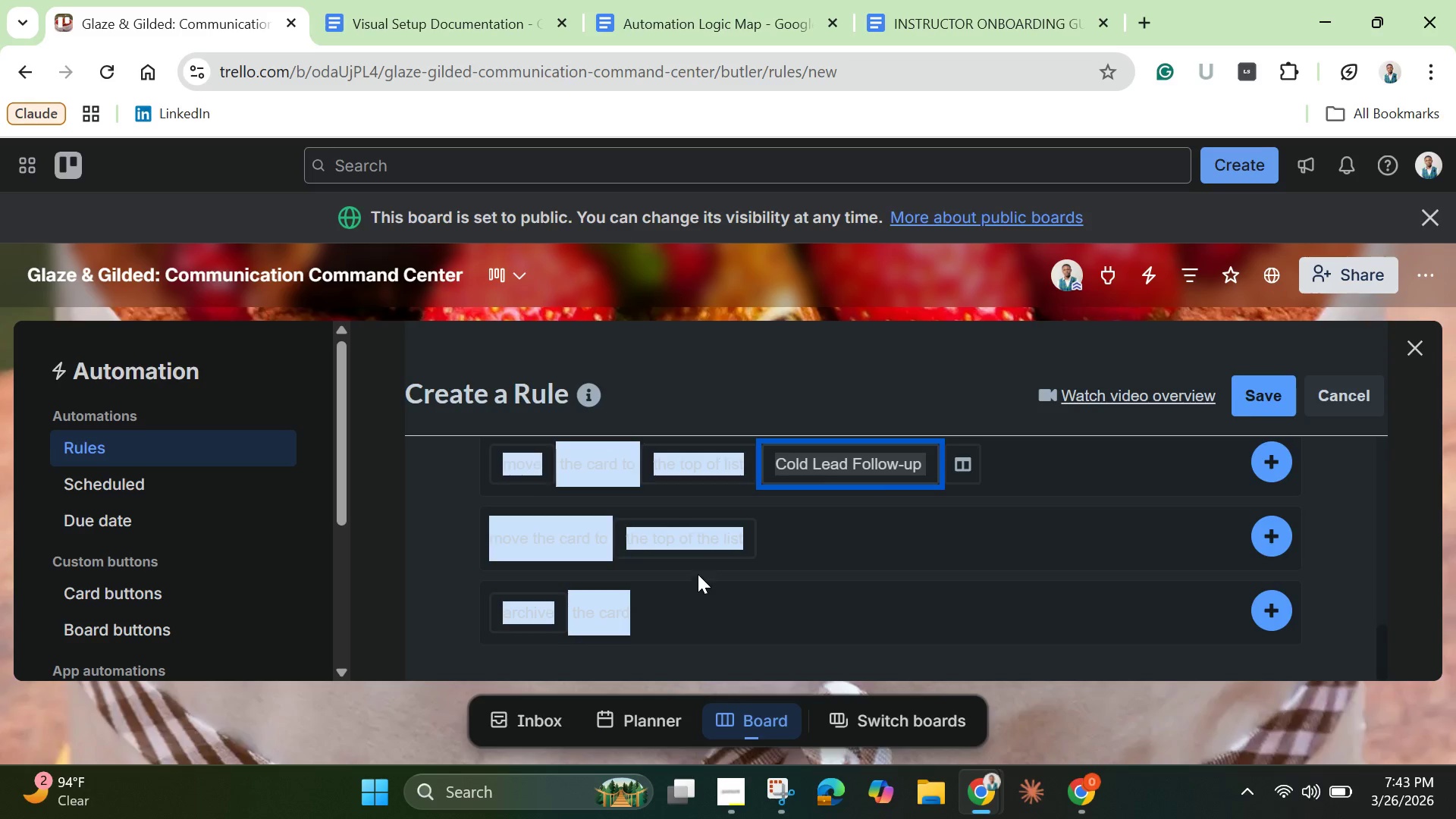 
scroll: coordinate [690, 557], scroll_direction: up, amount: 9.0
 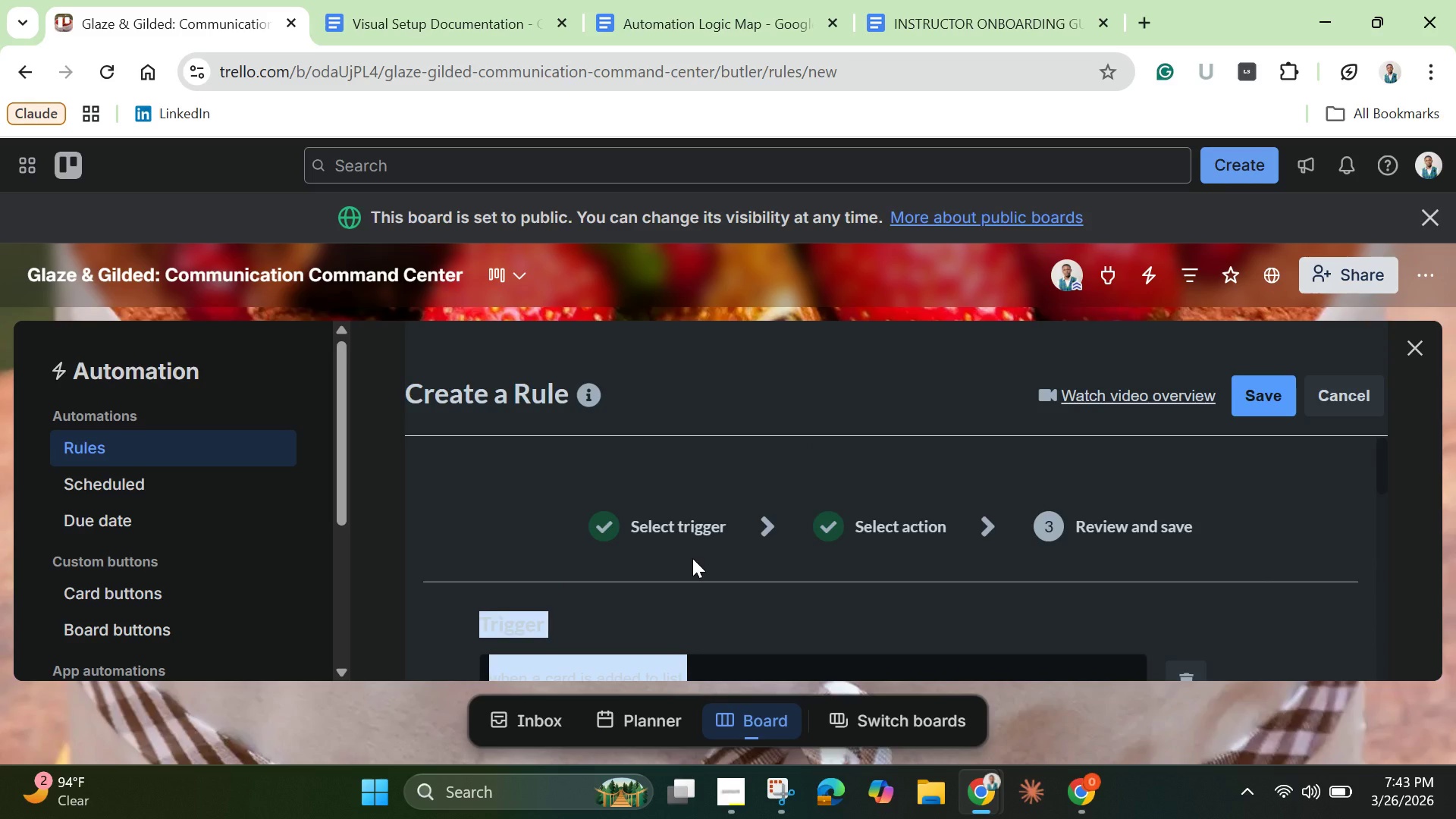 
scroll: coordinate [692, 560], scroll_direction: none, amount: 0.0
 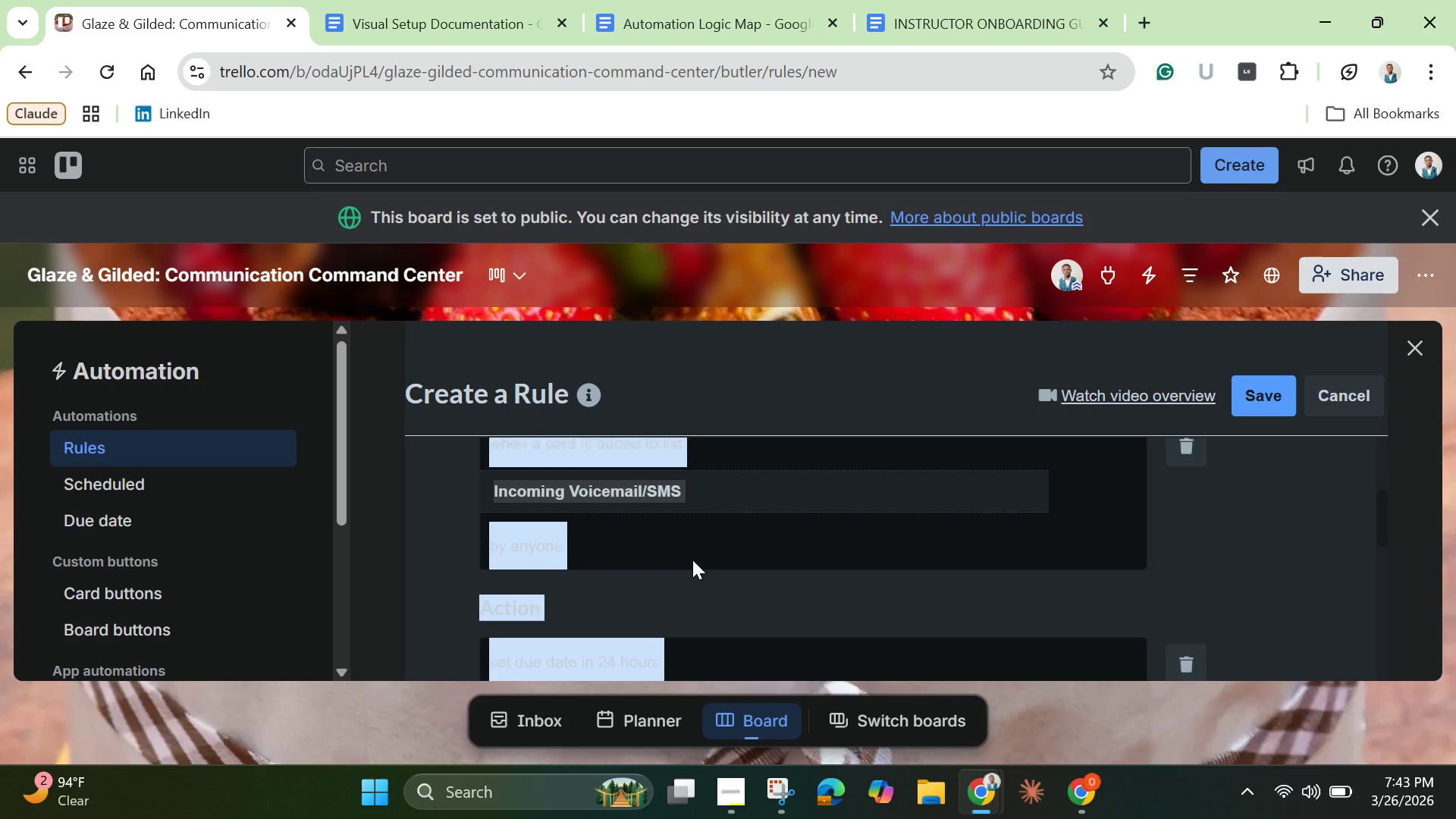 
scroll: coordinate [692, 560], scroll_direction: down, amount: 2.0
 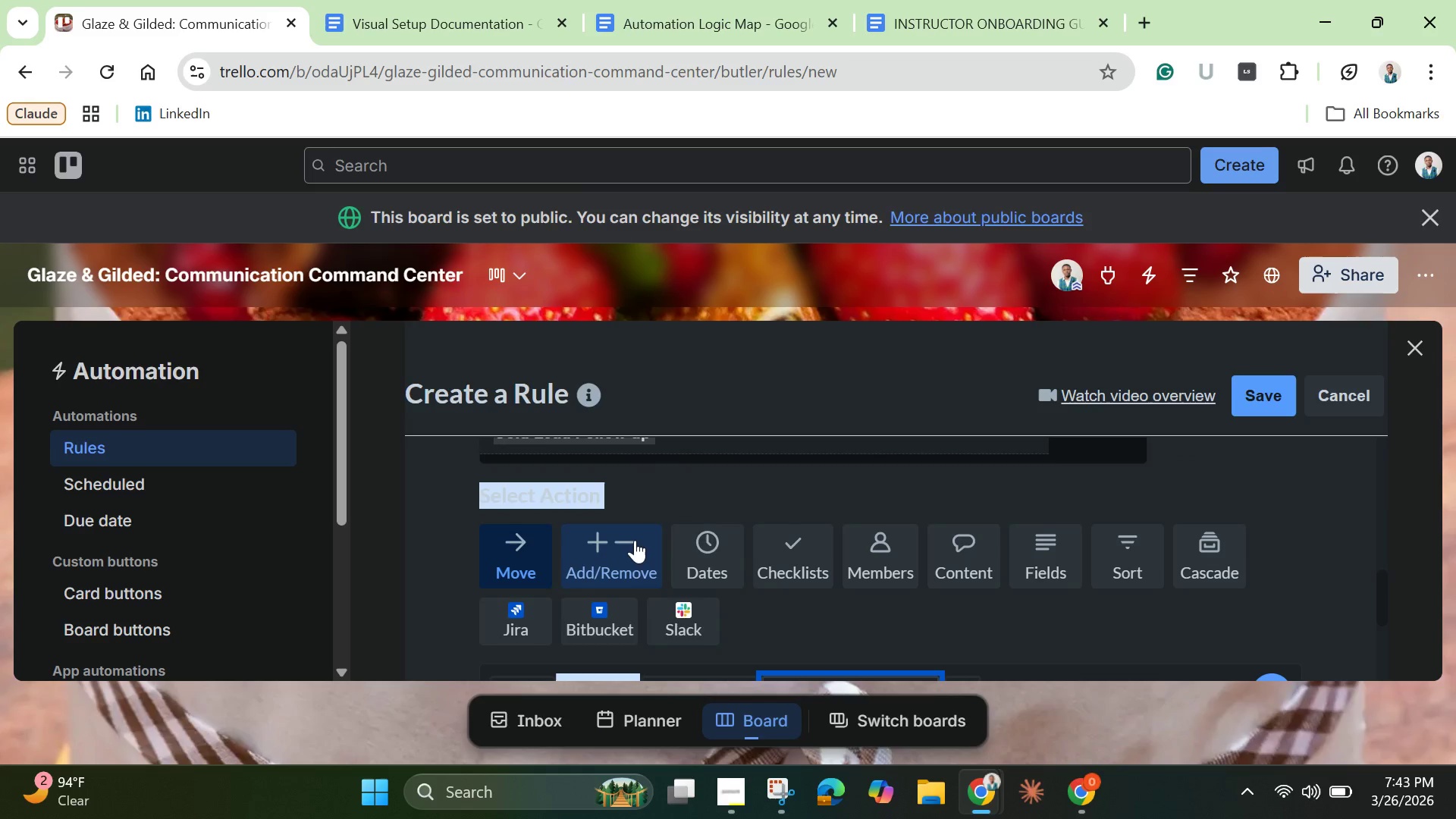 
left_click([623, 550])
 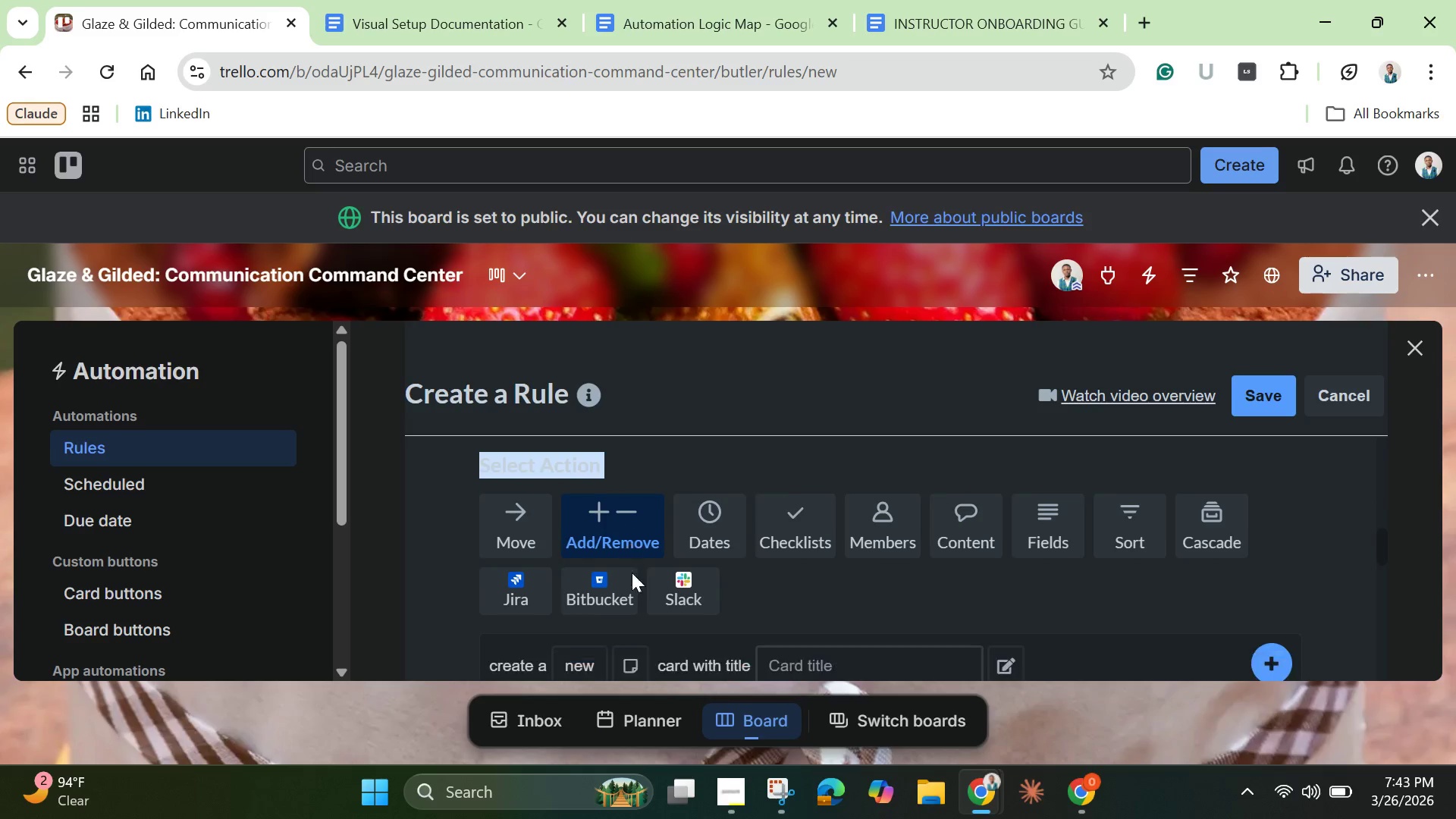 
scroll: coordinate [632, 573], scroll_direction: down, amount: 3.0
 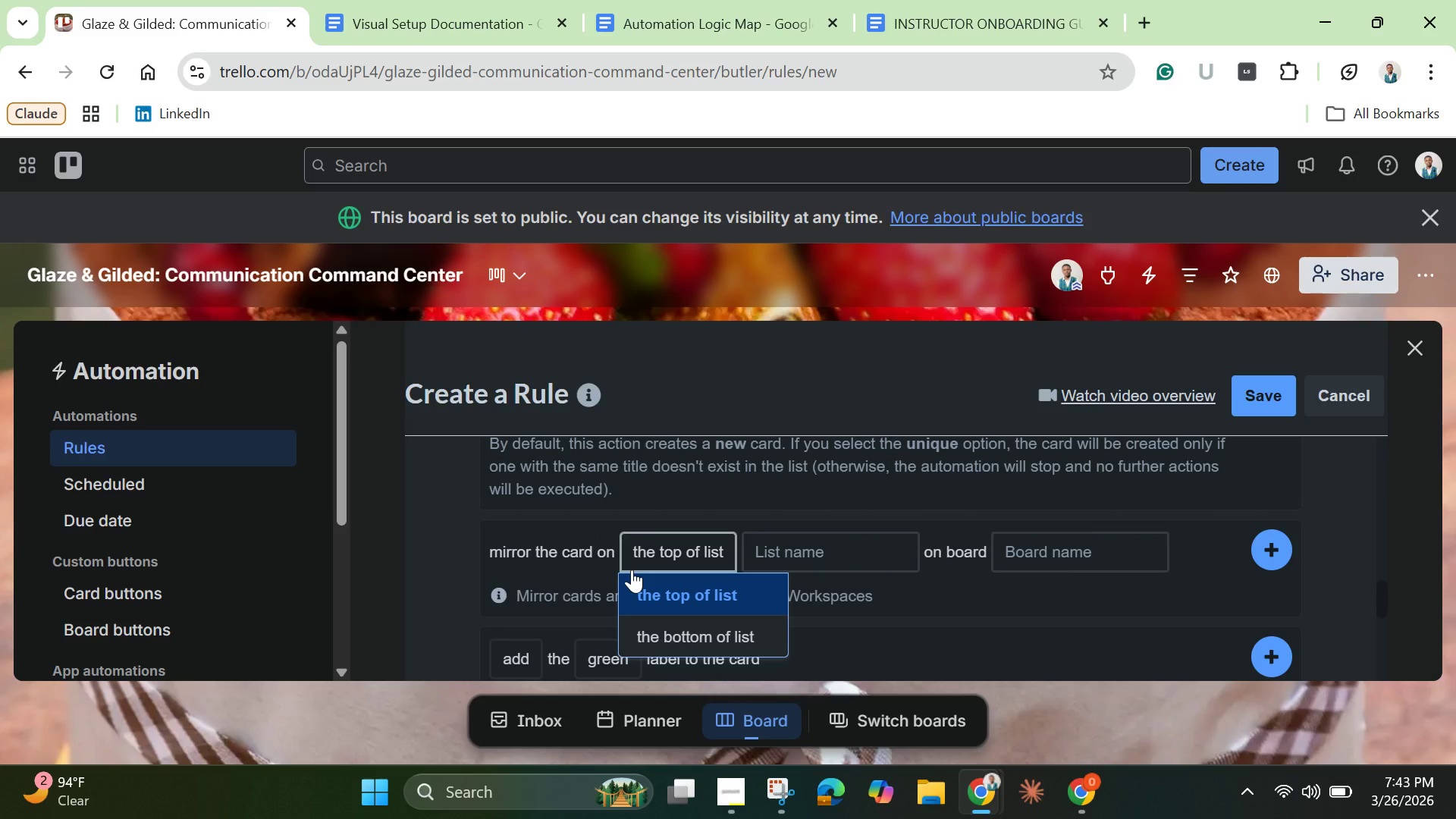 
key(Control+A)
 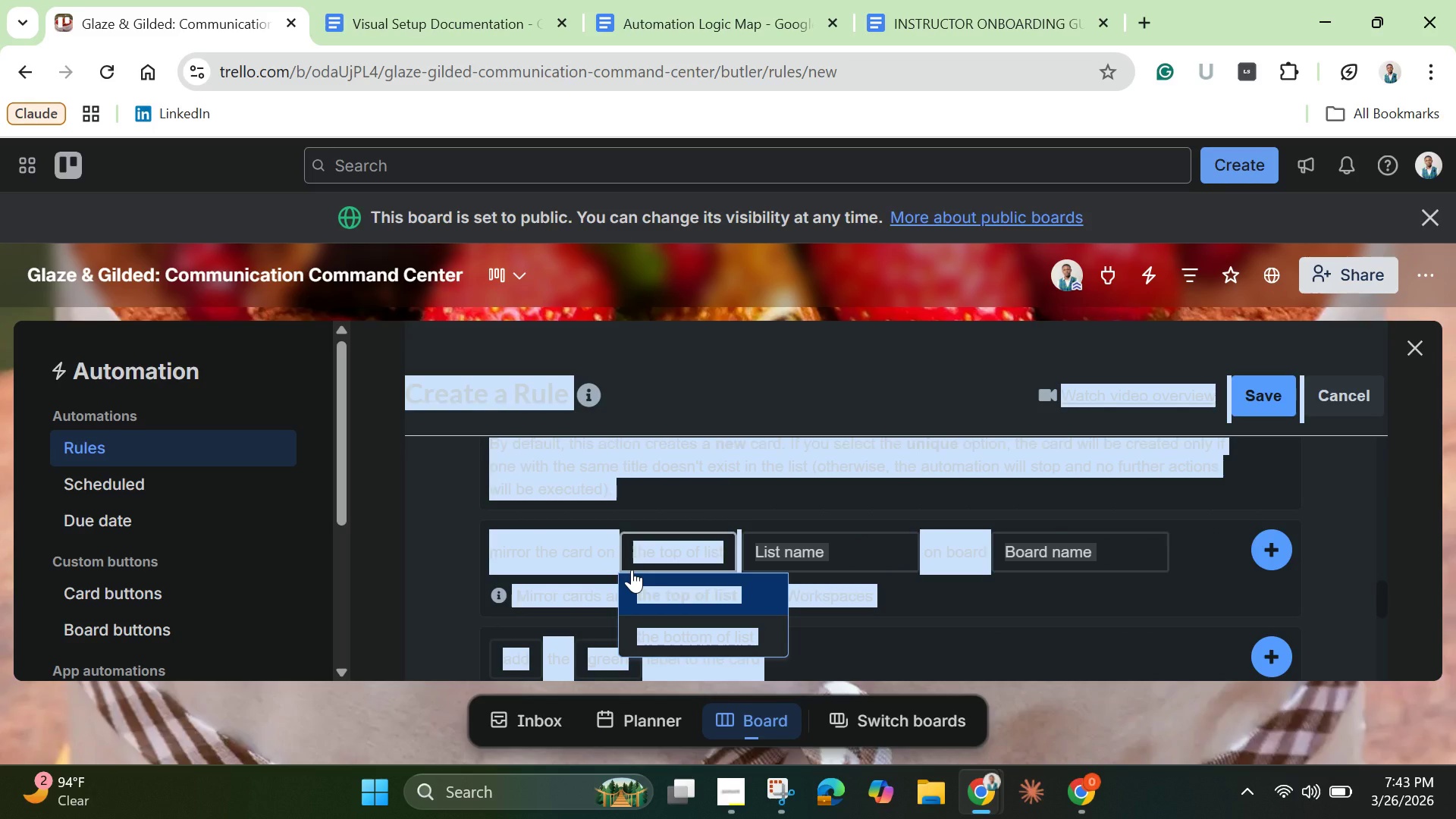 
key(Control+C)
 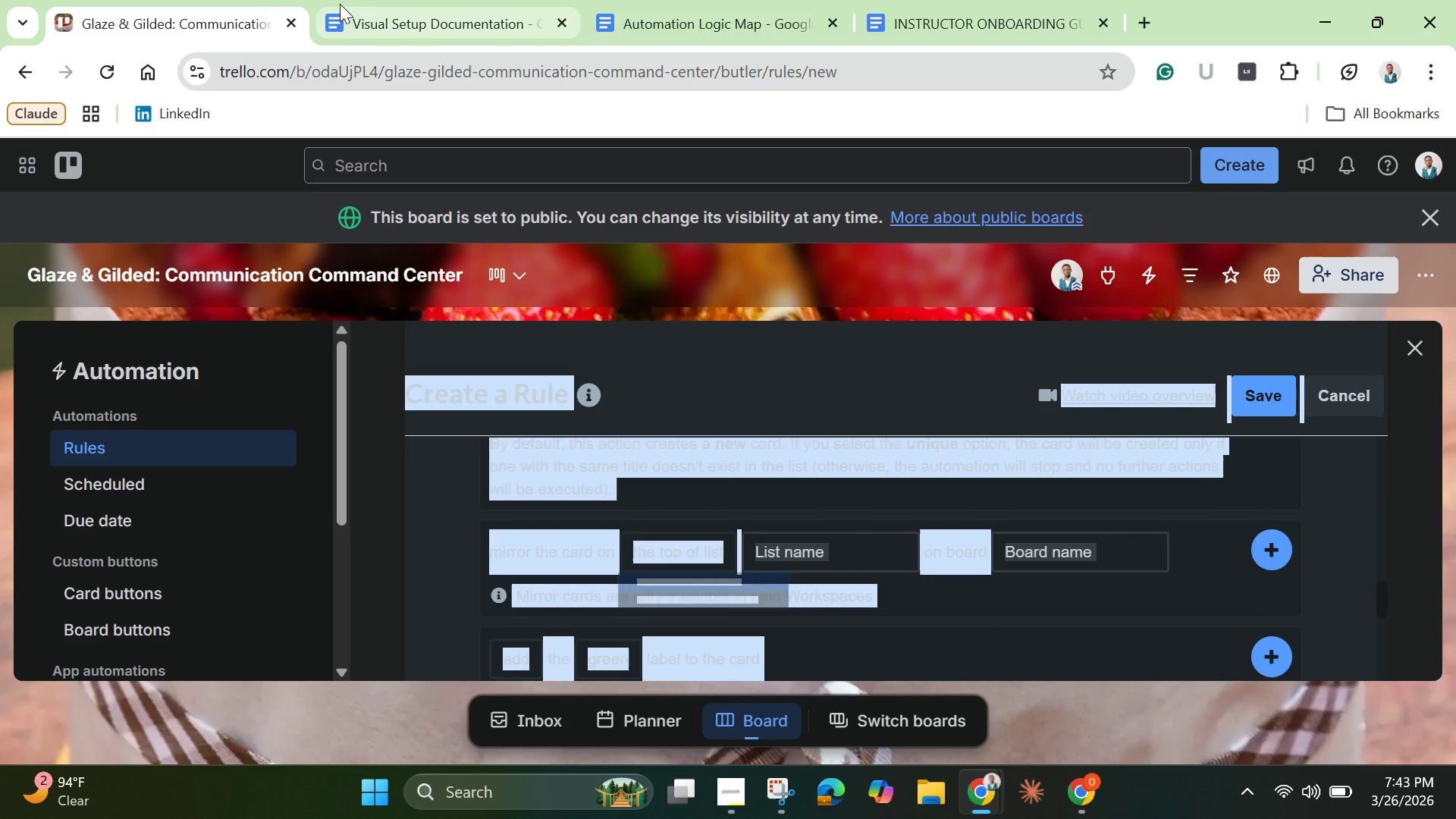 
left_click([375, 6])
 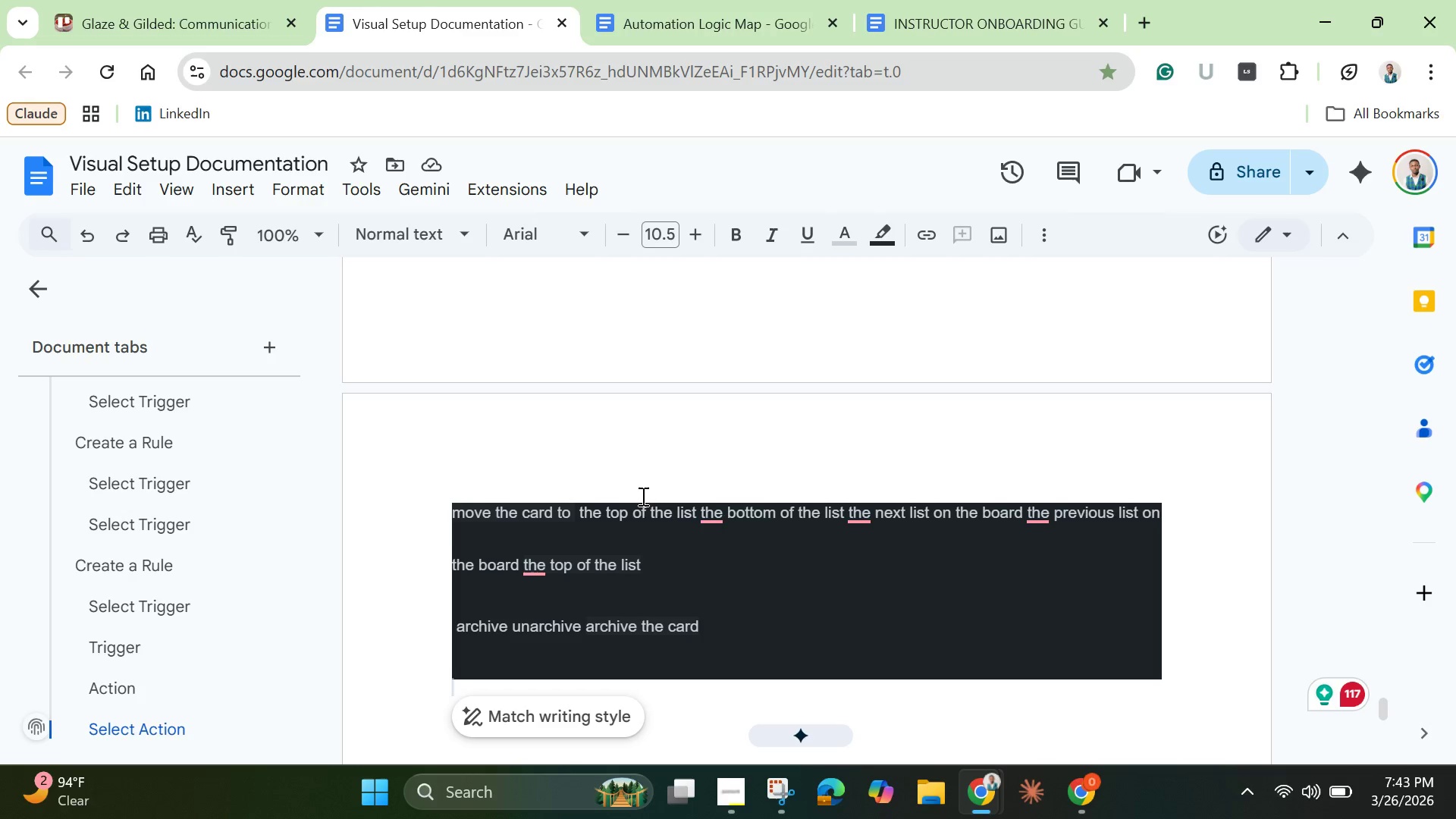 
scroll: coordinate [640, 497], scroll_direction: down, amount: 3.0
 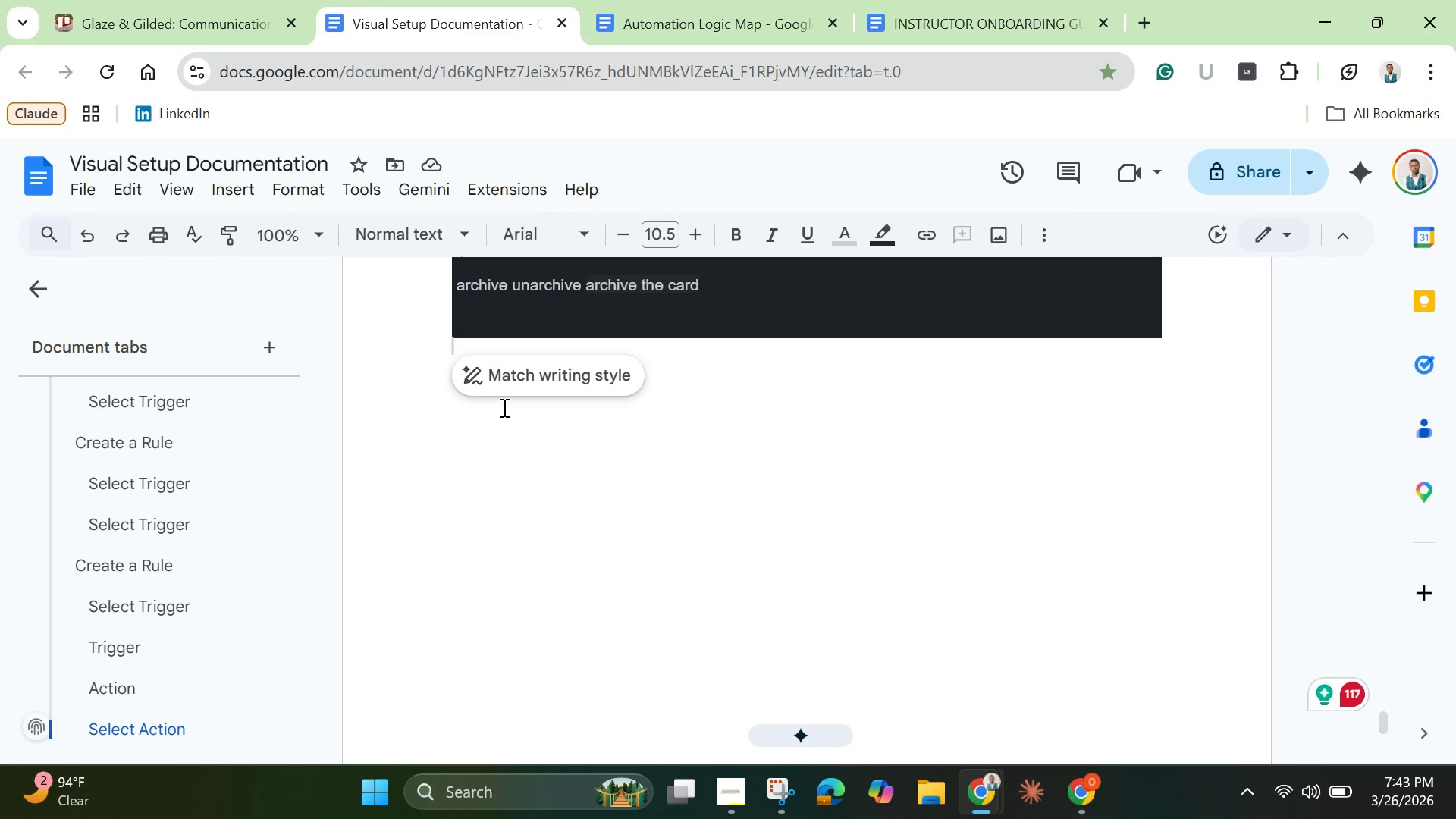 
key(Shift+Enter)
 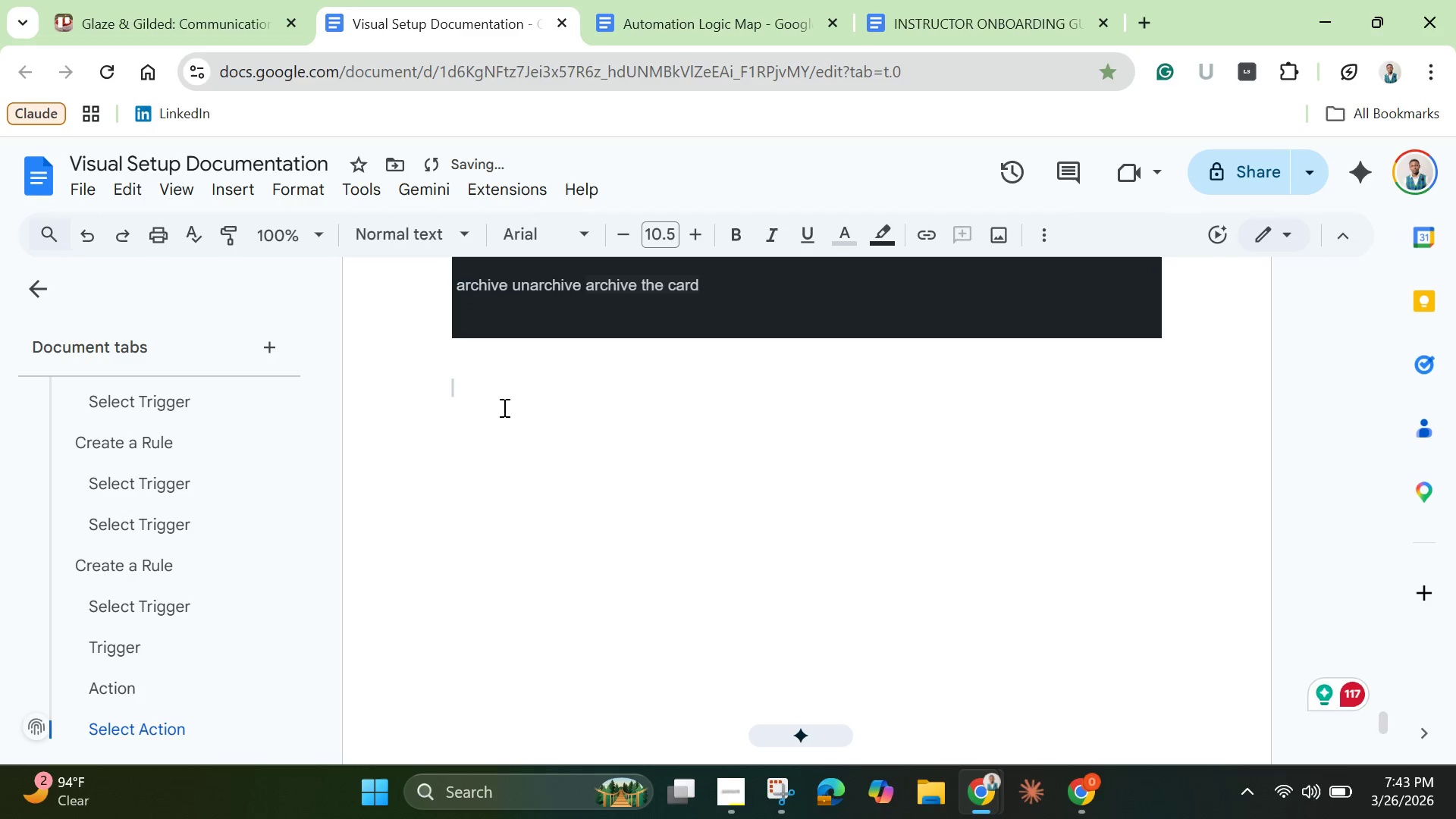 
key(Shift+Enter)
 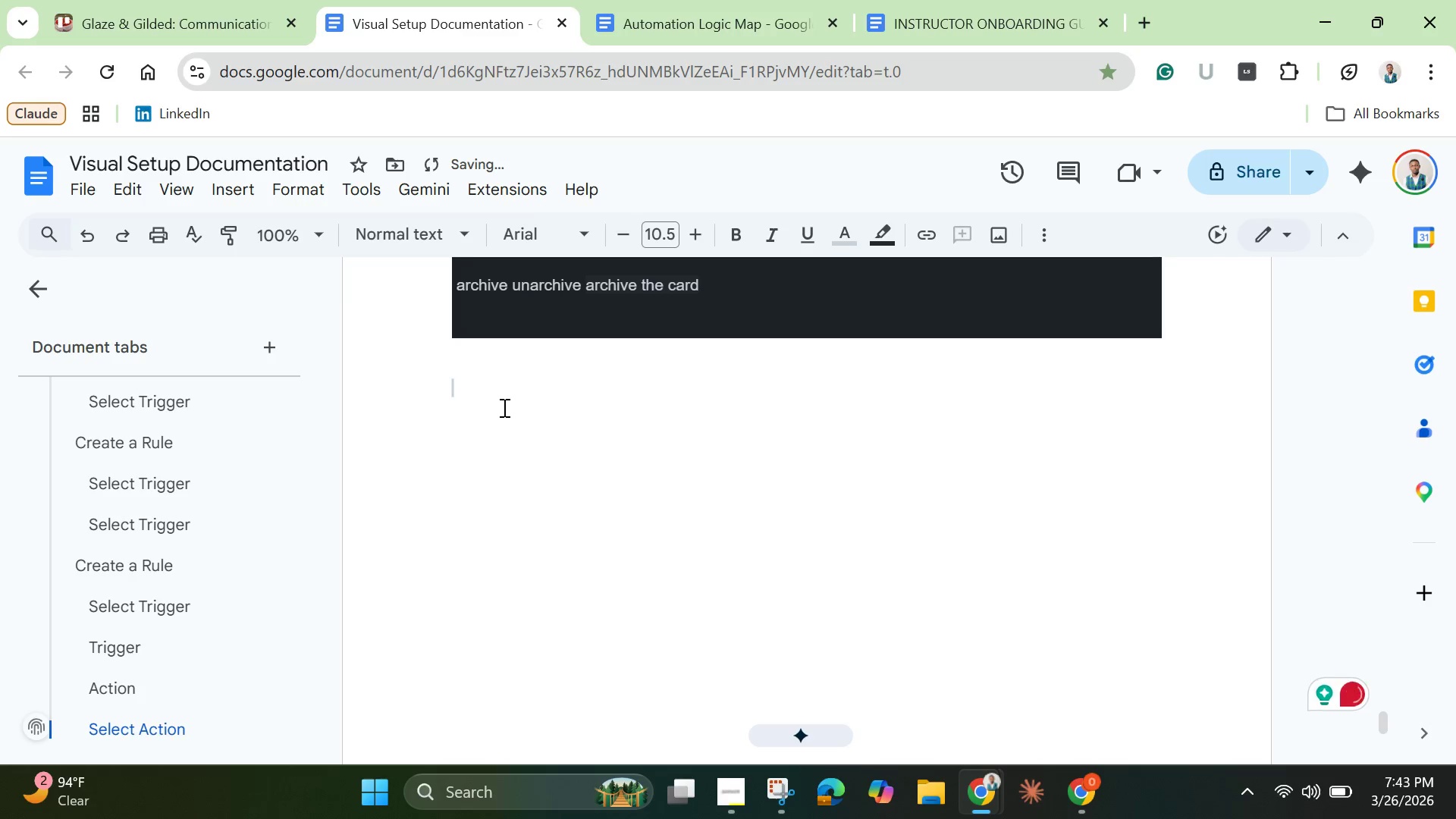 
key(Control+V)
 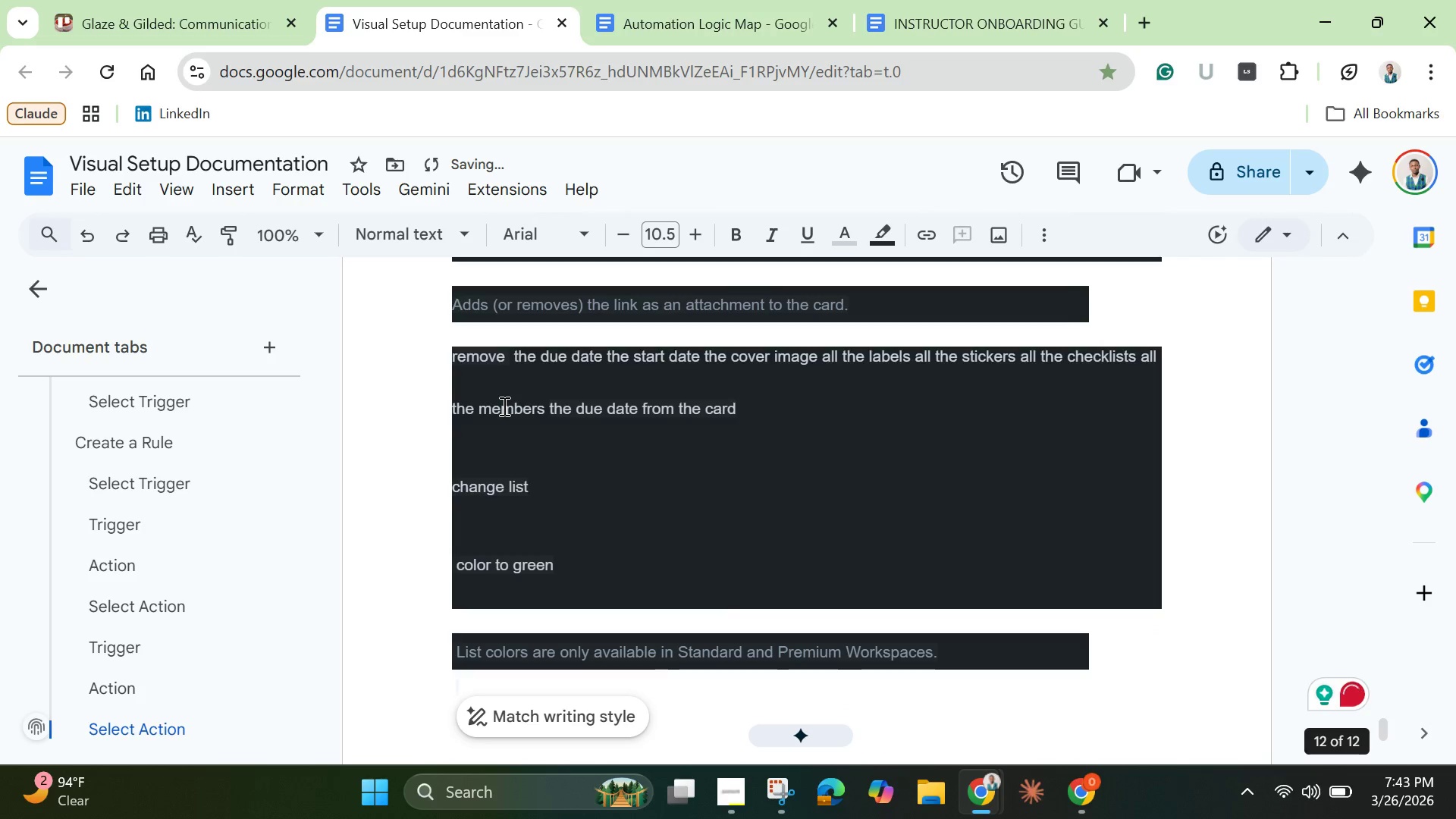 
key(Shift+Enter)
 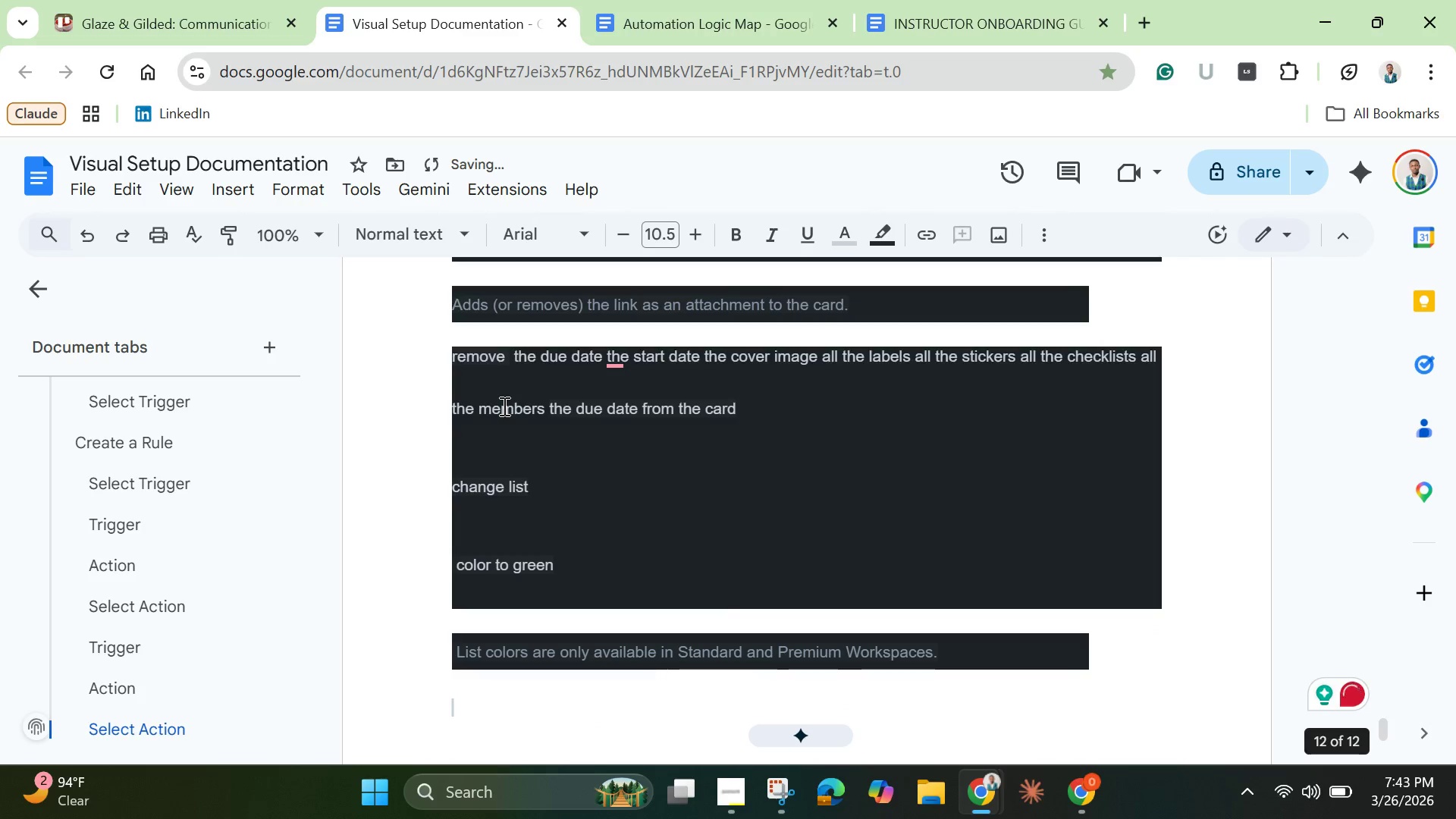 
key(Shift+Enter)
 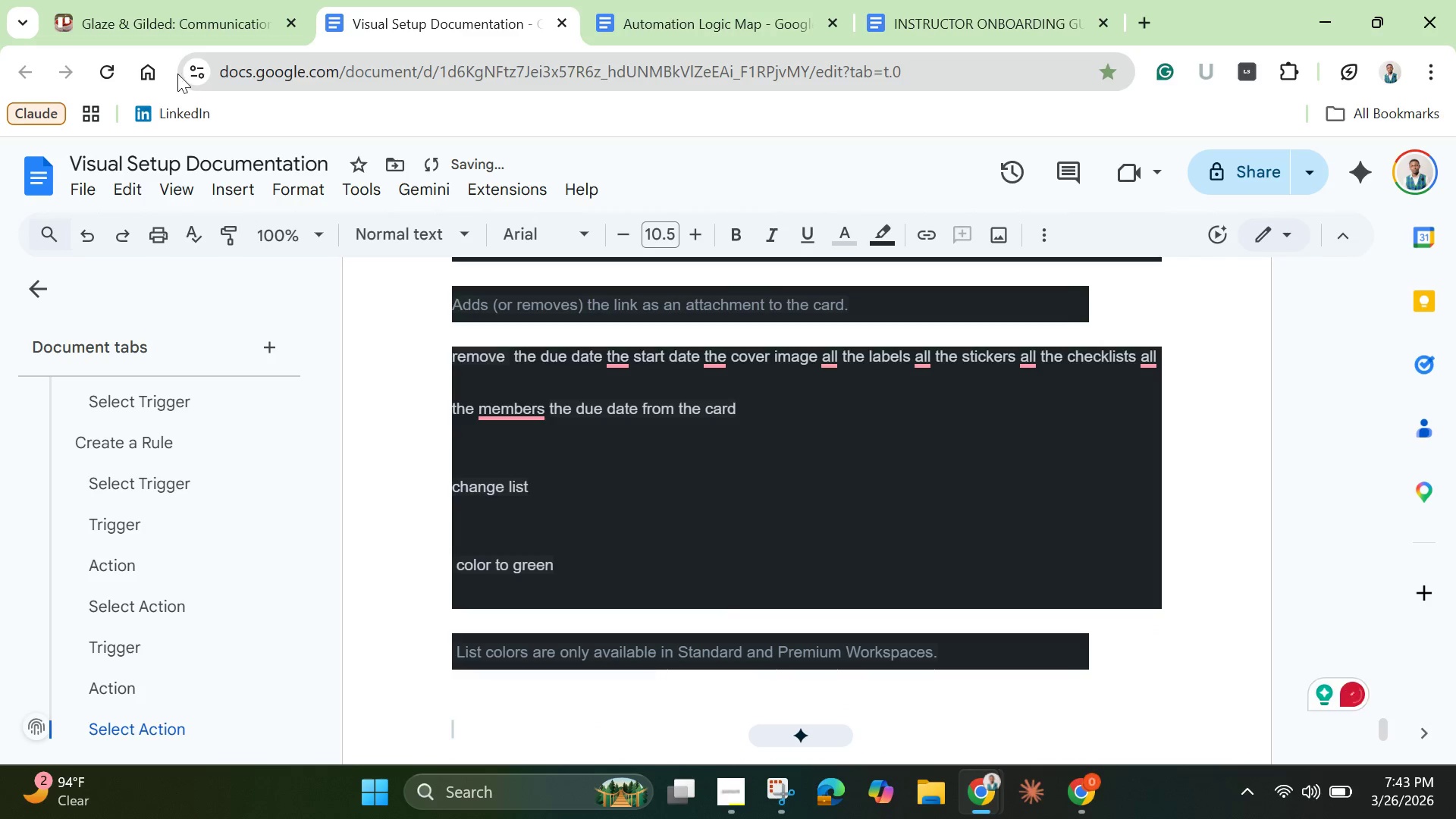 
left_click([165, 0])
 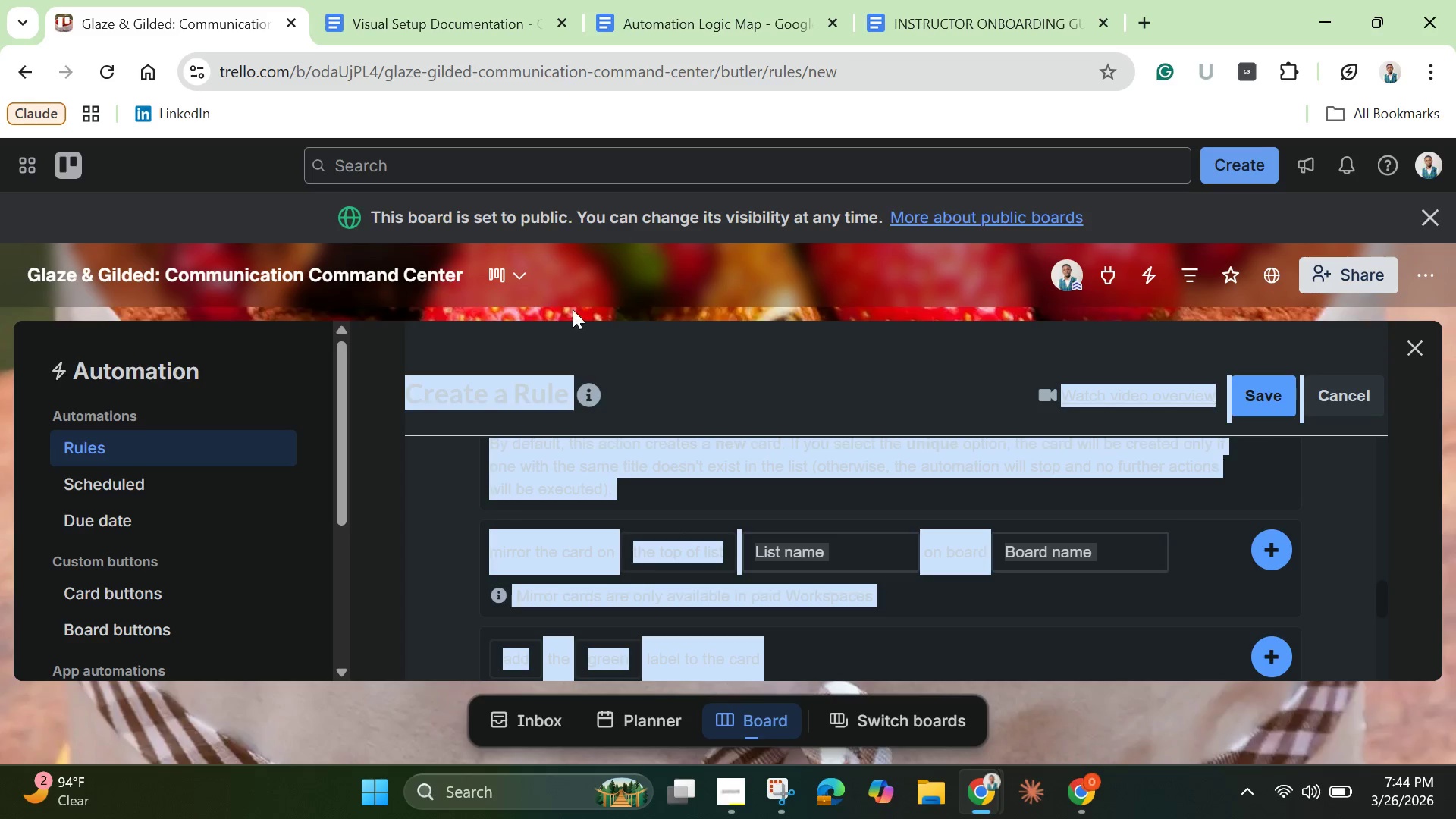 
scroll: coordinate [675, 490], scroll_direction: none, amount: 0.0
 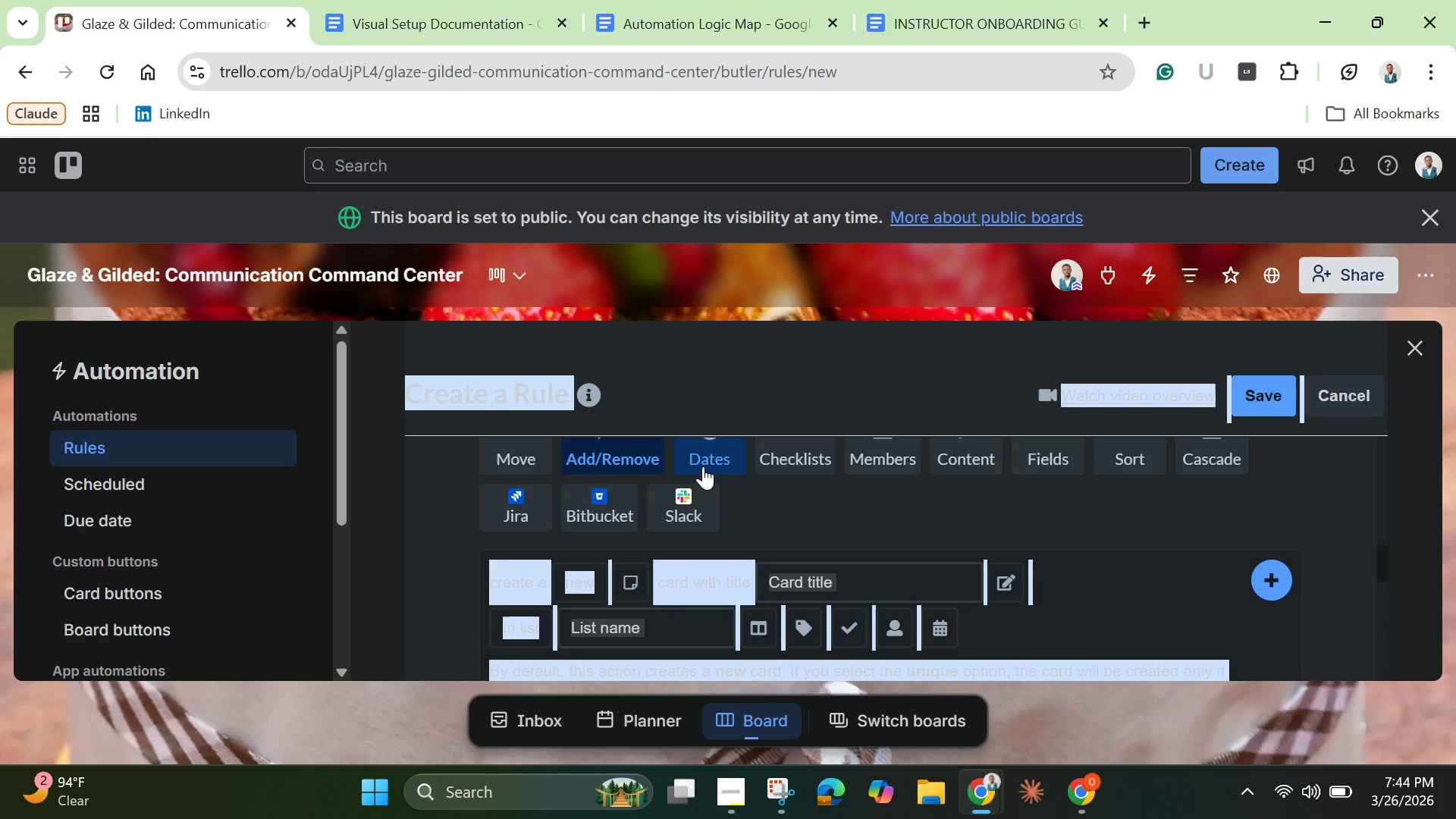 
left_click([703, 466])
 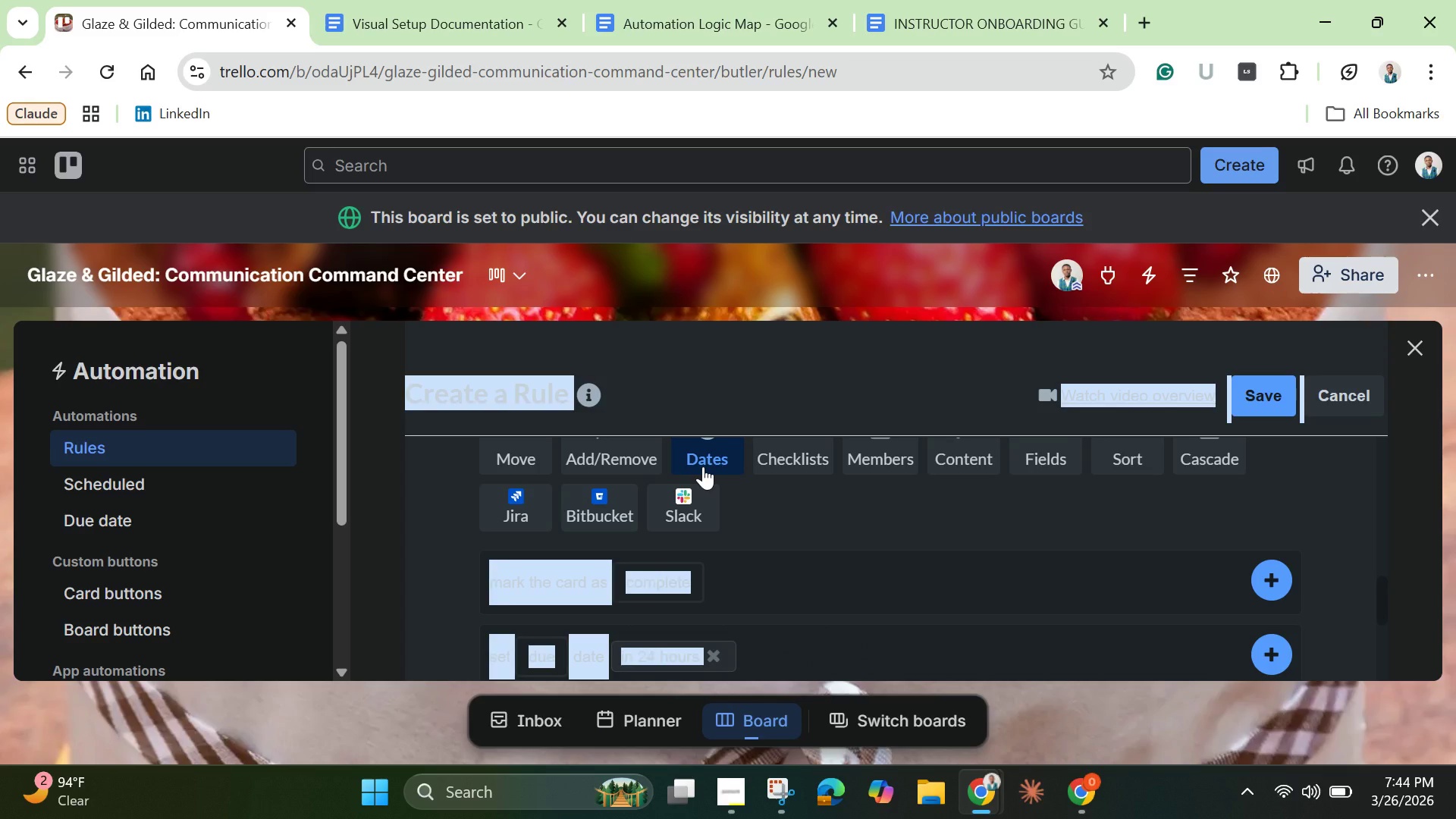 
key(Control+C)
 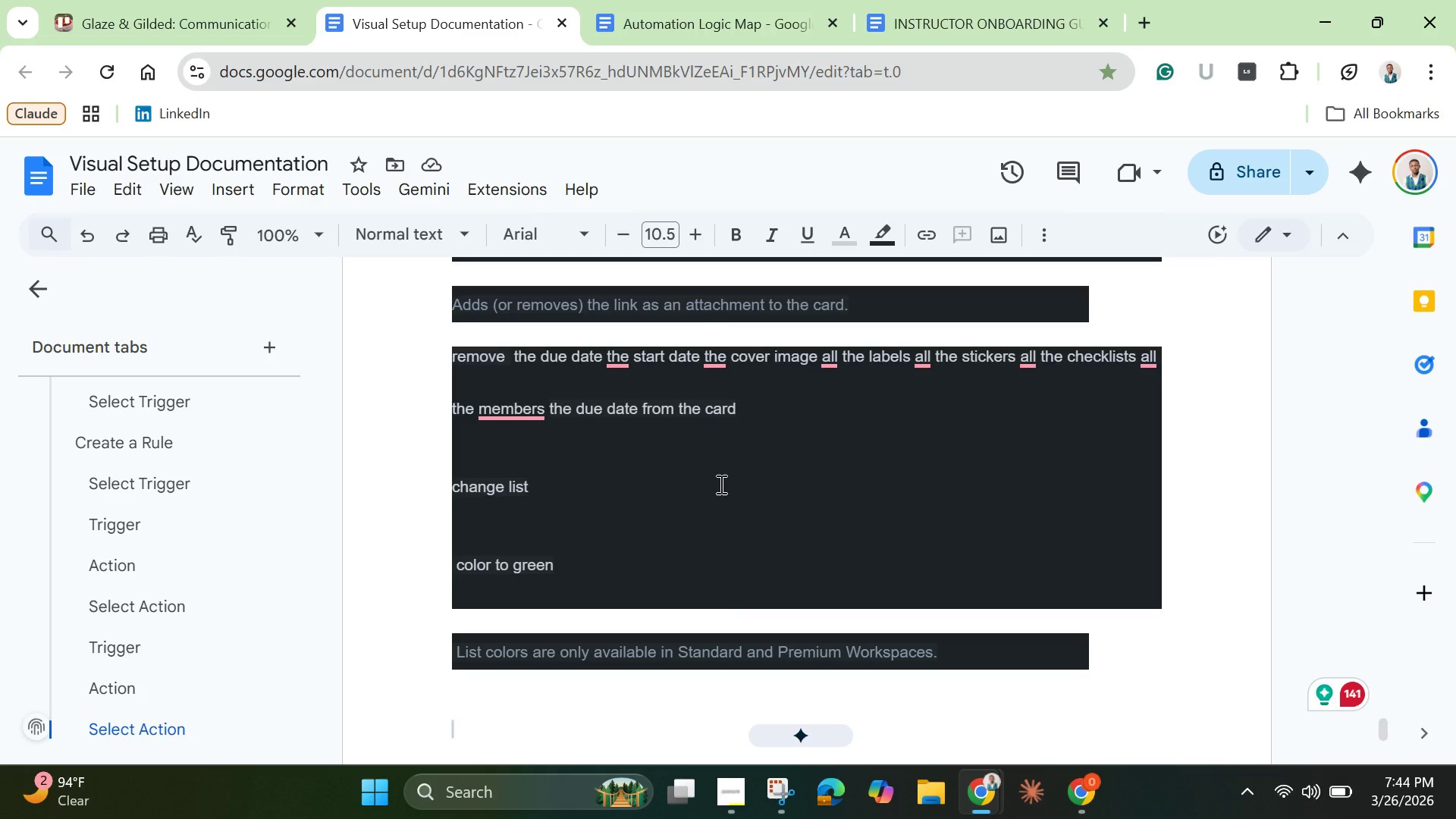 
key(Control+V)
 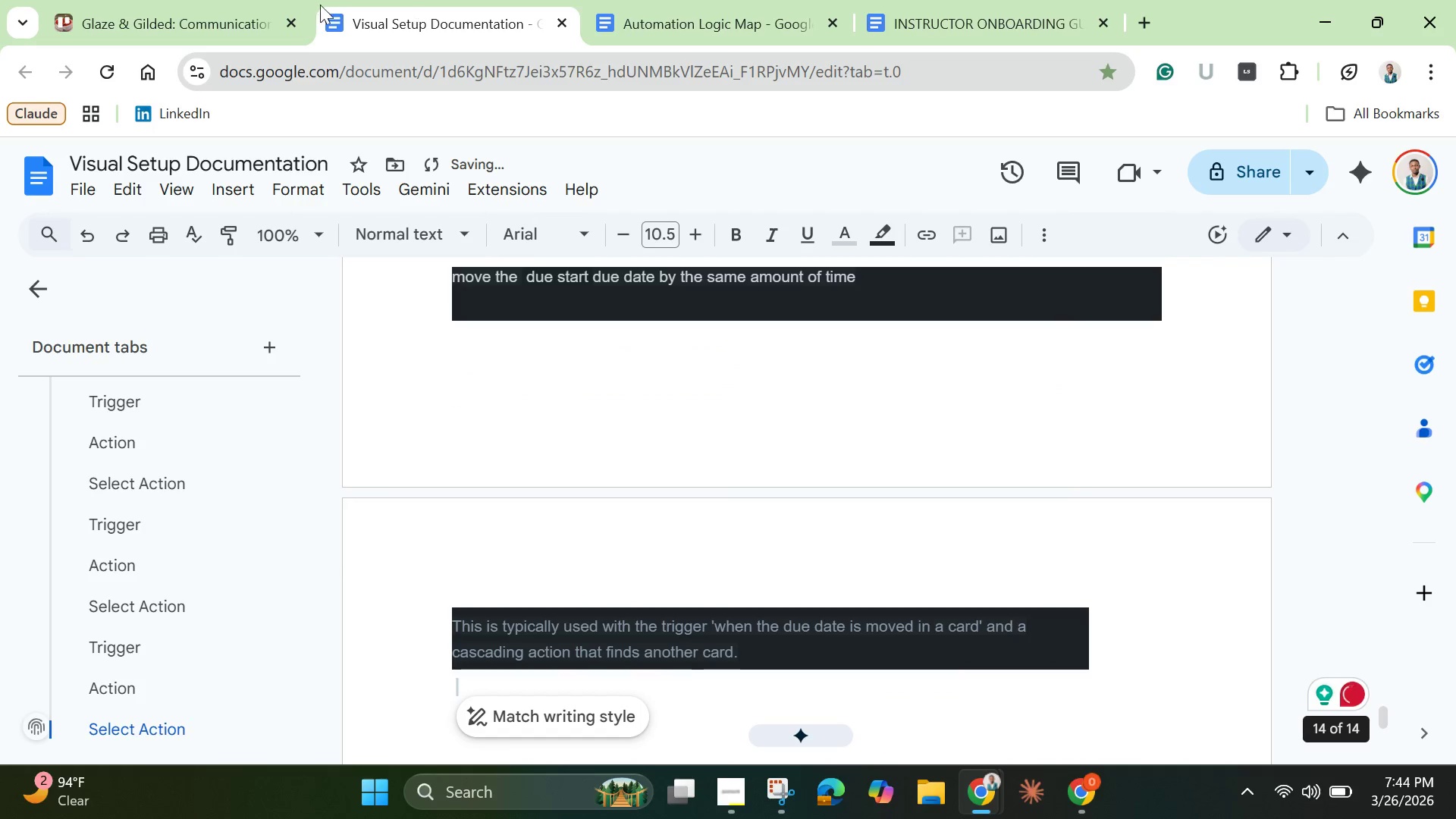 
left_click([170, 26])
 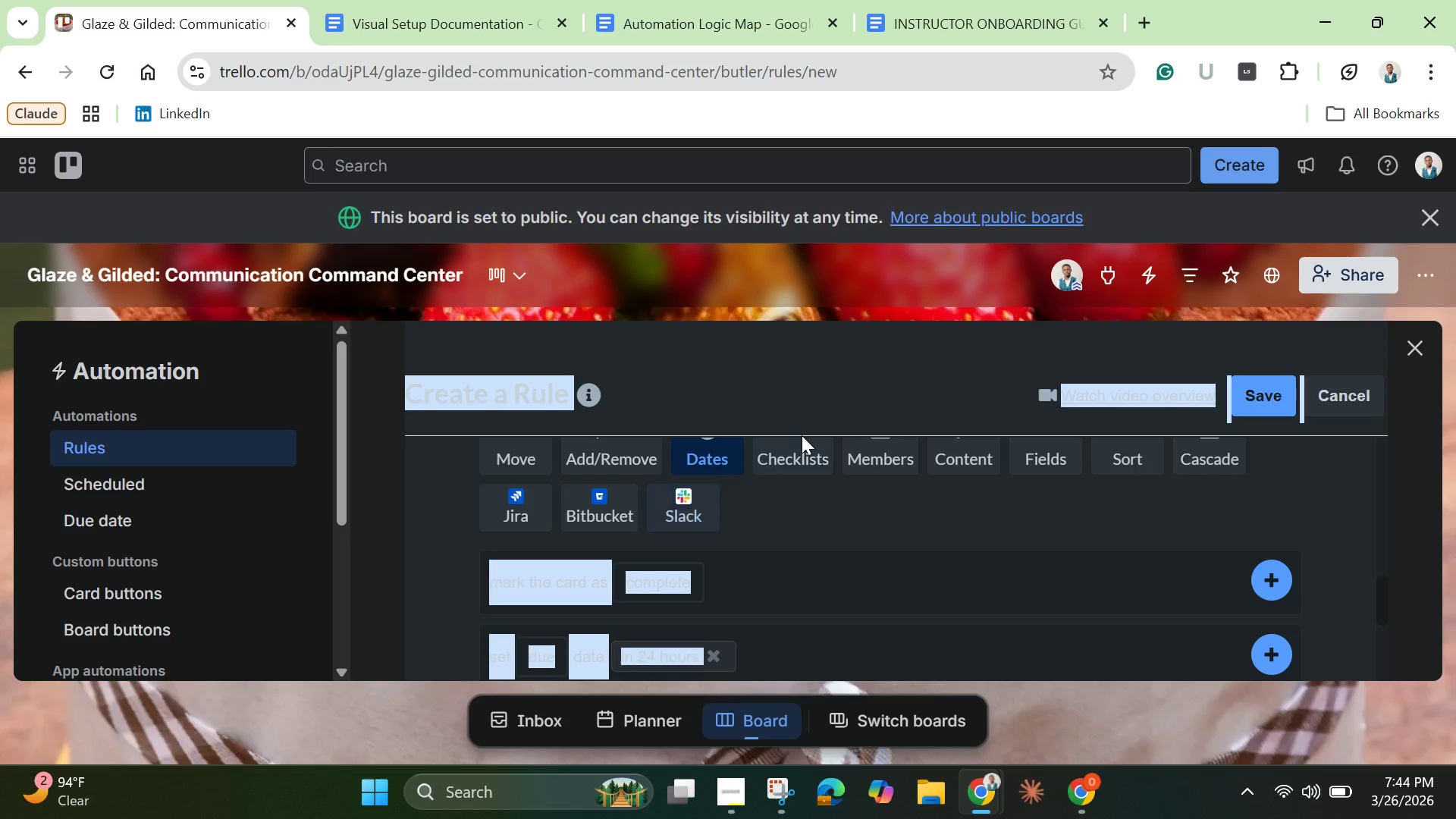 
left_click([804, 455])
 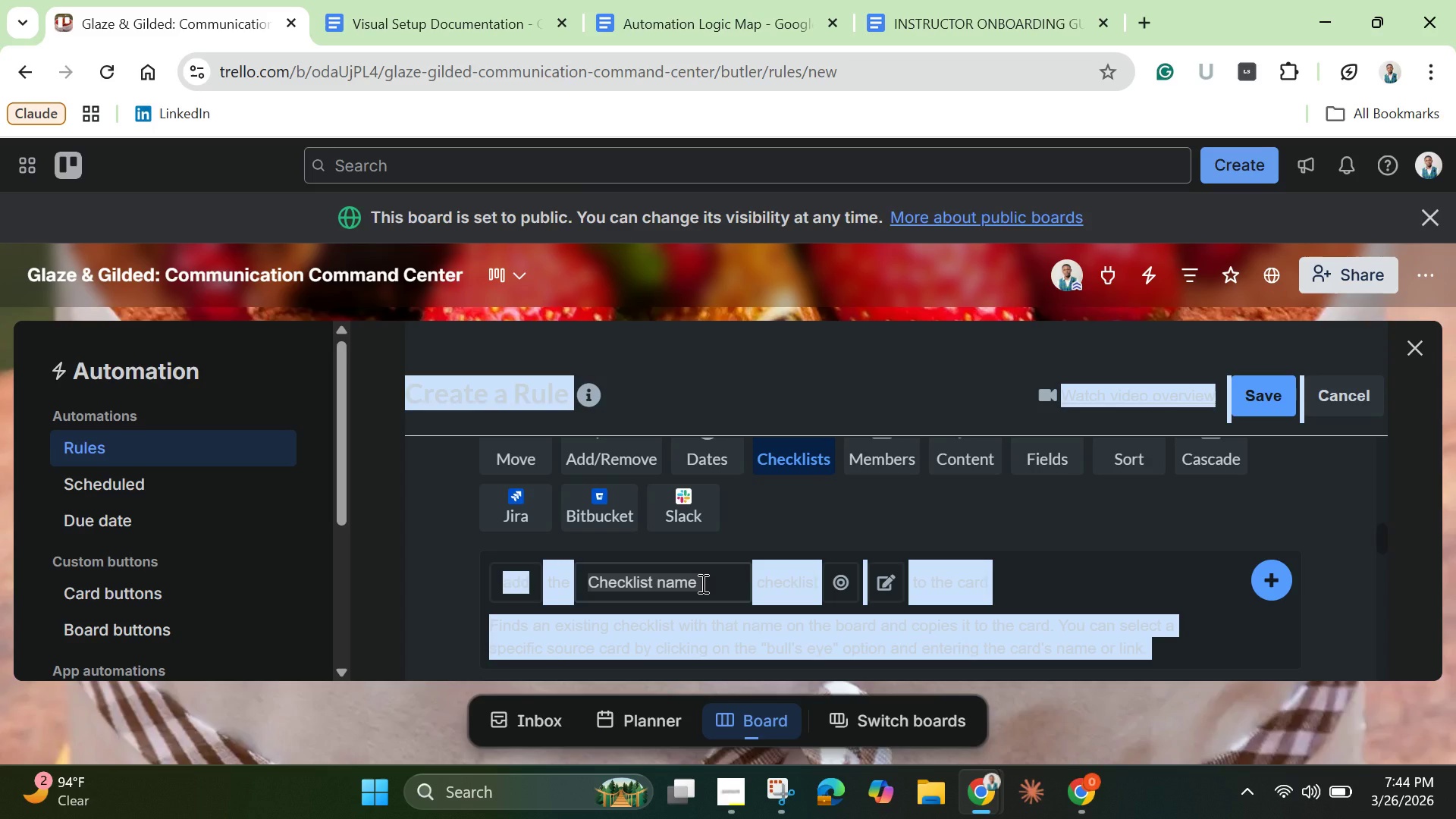 
key(Control+C)
 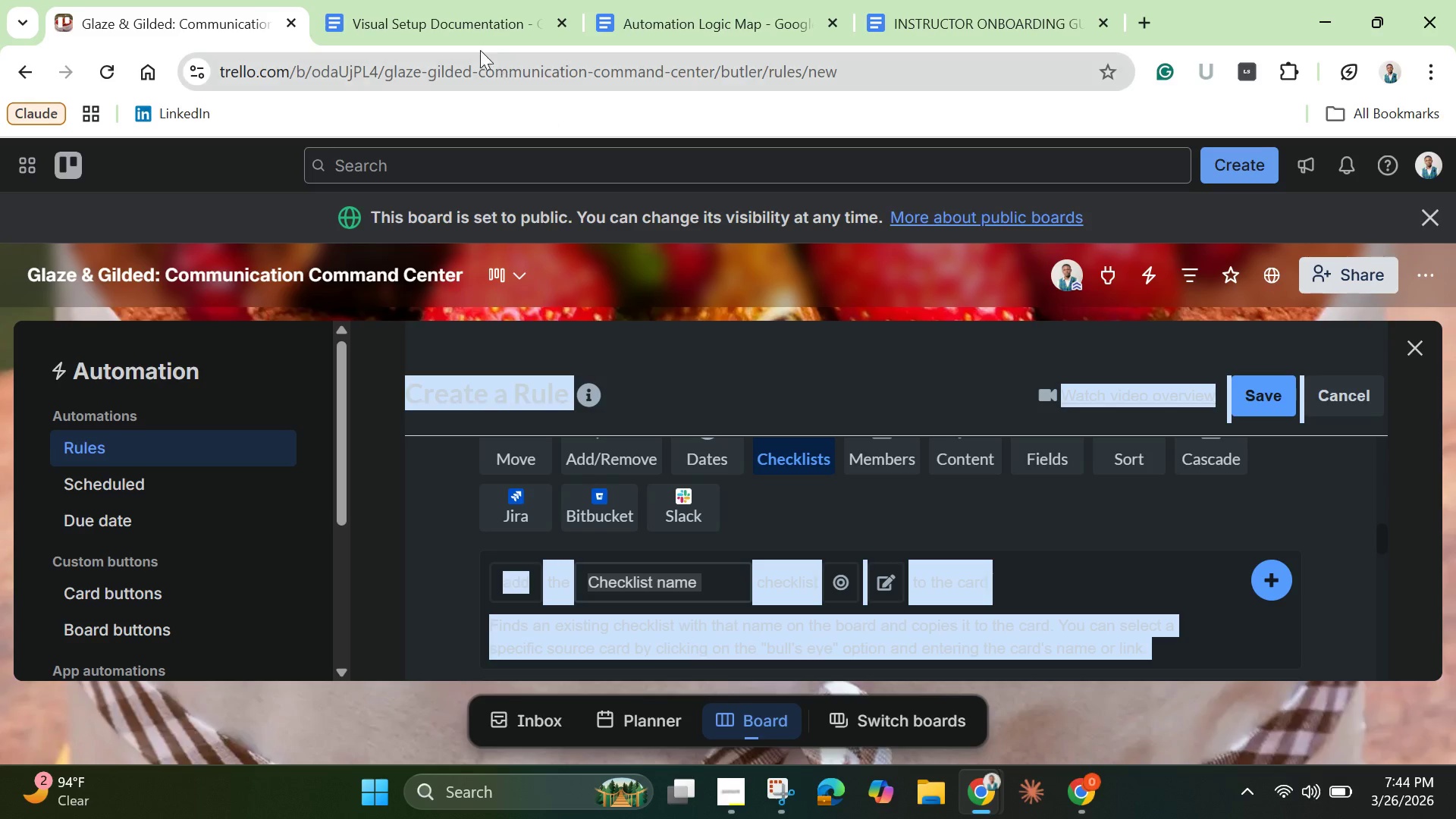 
left_click([454, 26])
 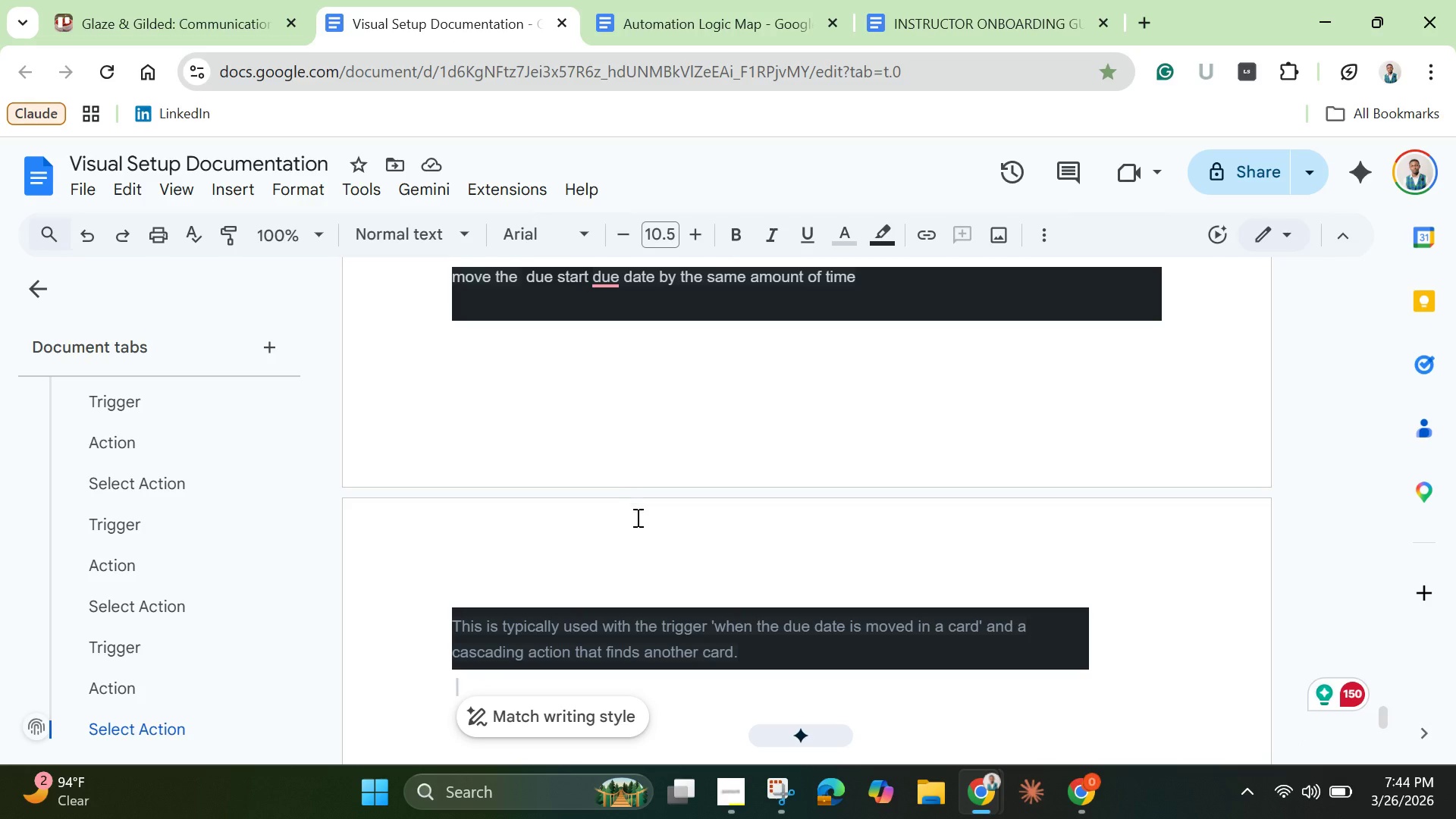 
scroll: coordinate [639, 529], scroll_direction: down, amount: 2.0
 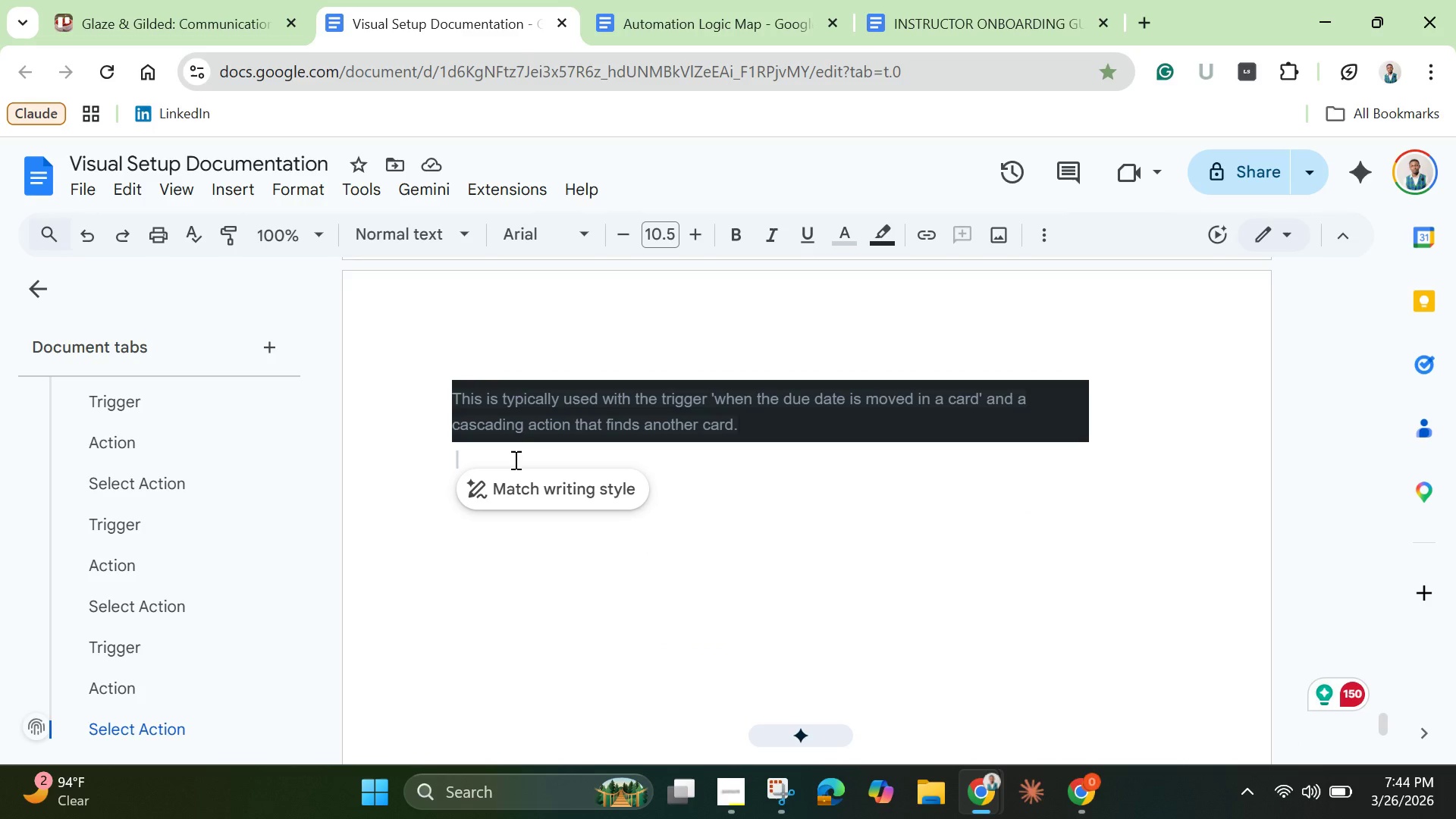 
key(Control+V)
 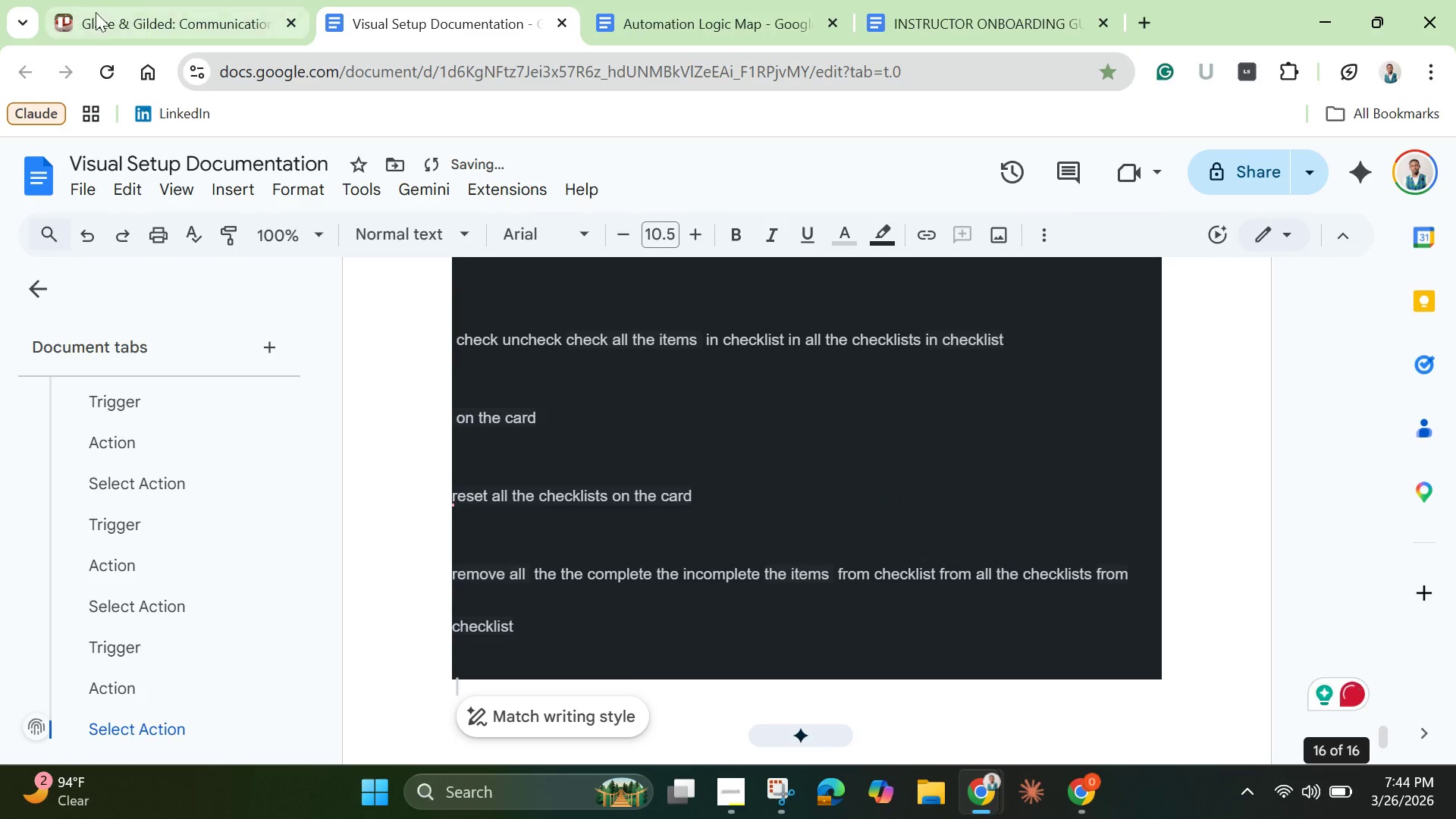 
left_click([130, 17])
 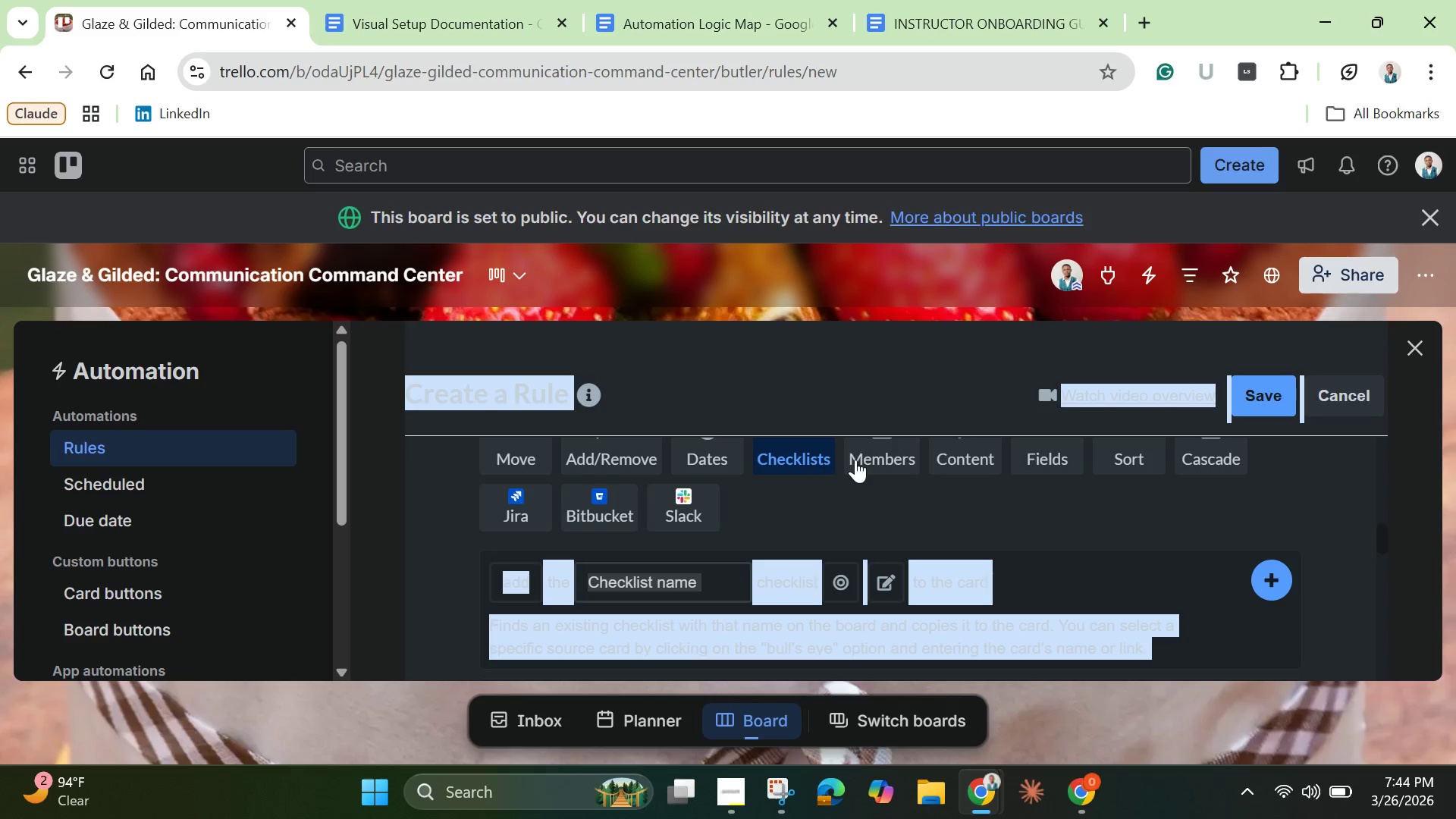 
left_click([872, 459])
 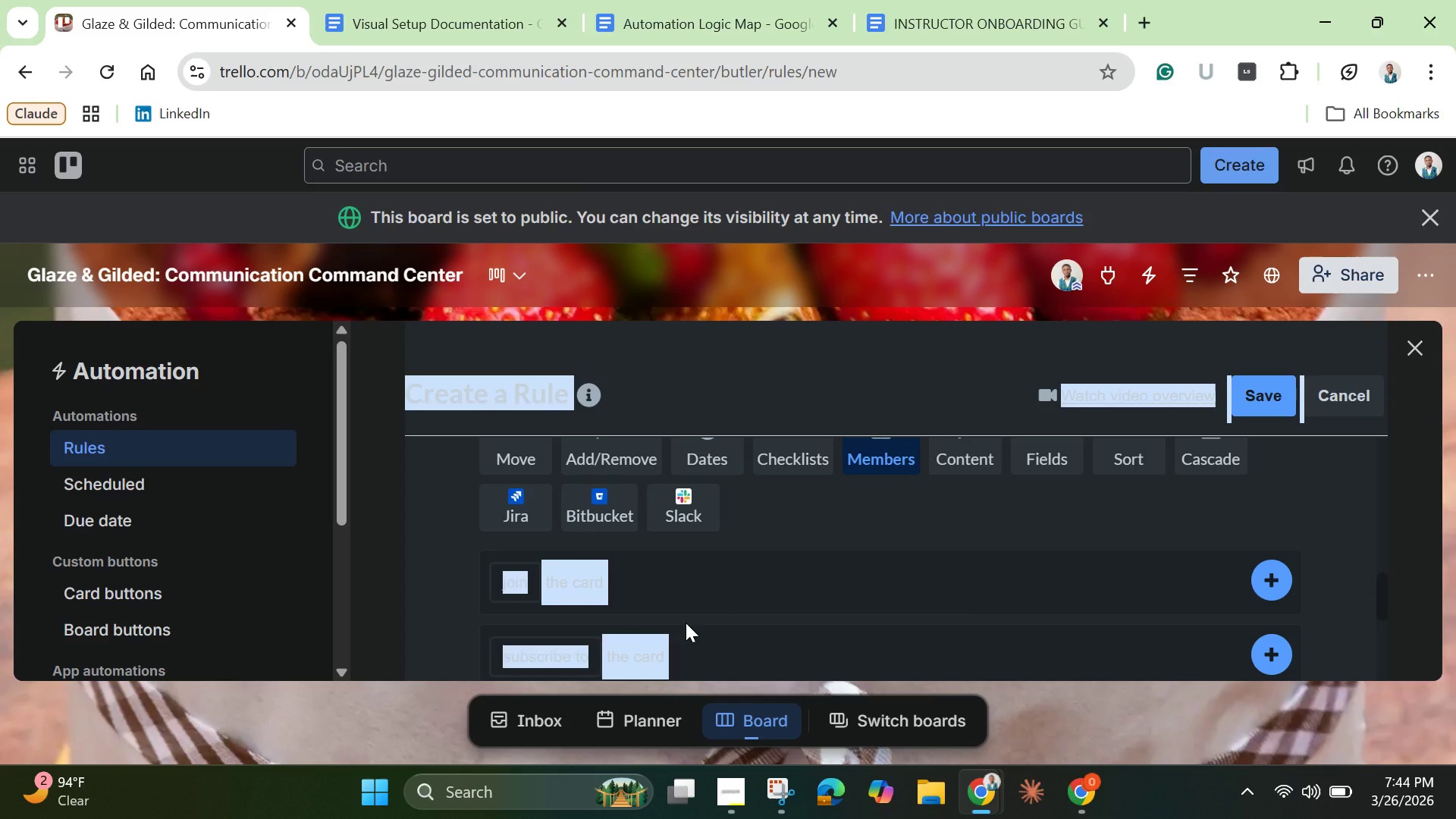 
key(Control+C)
 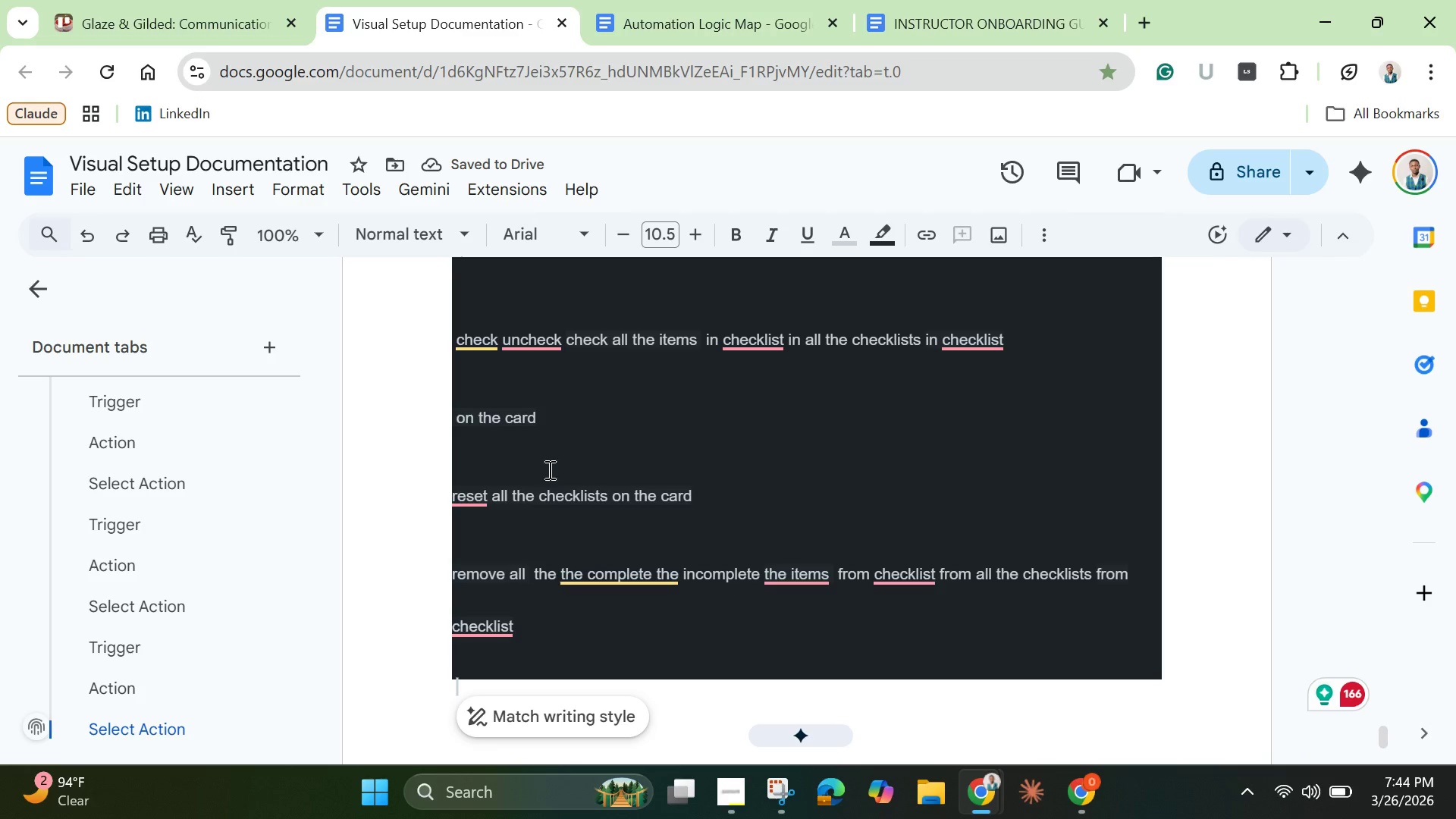 
key(Enter)
 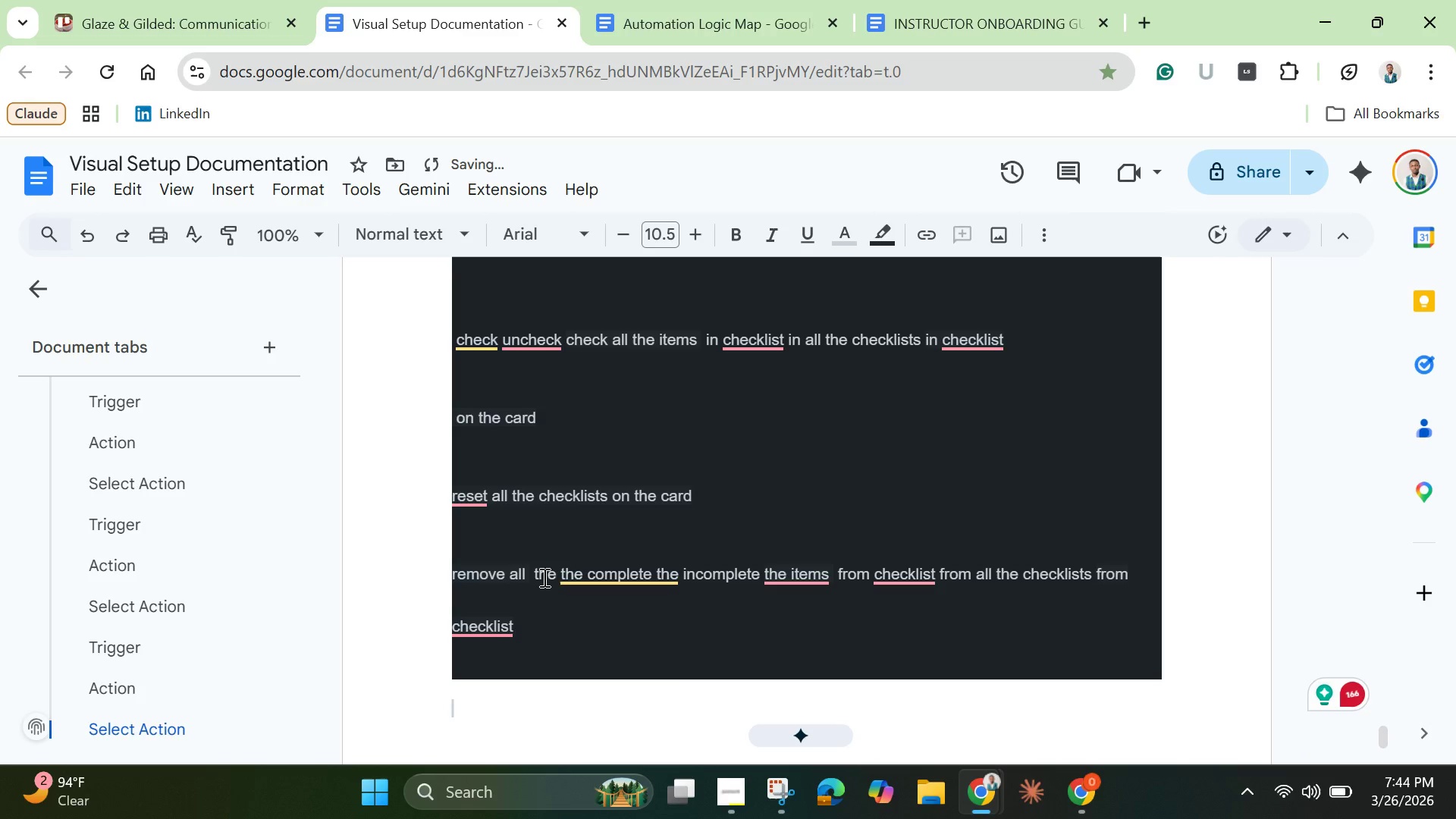 
key(Control+V)
 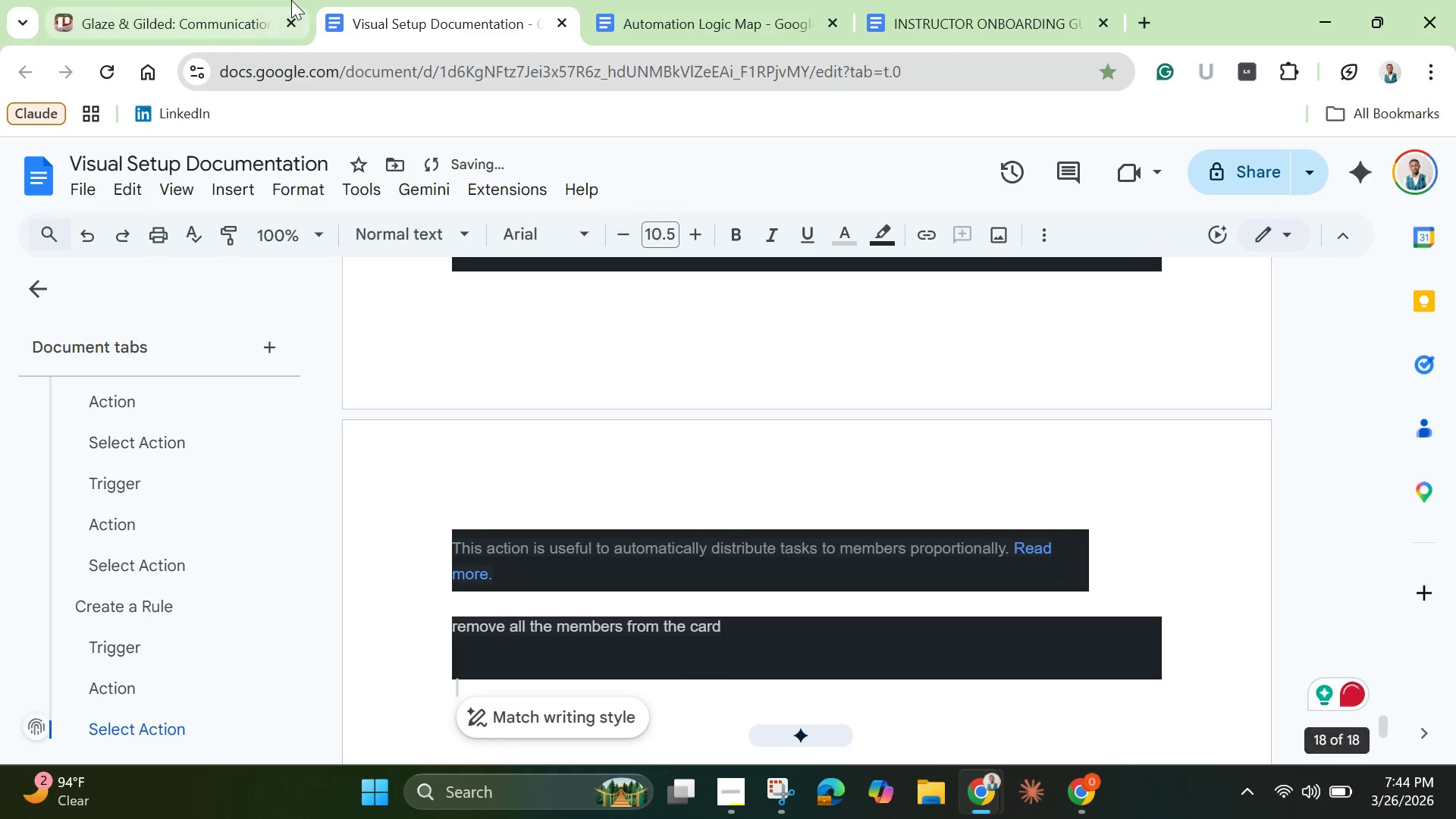 
left_click([212, 32])
 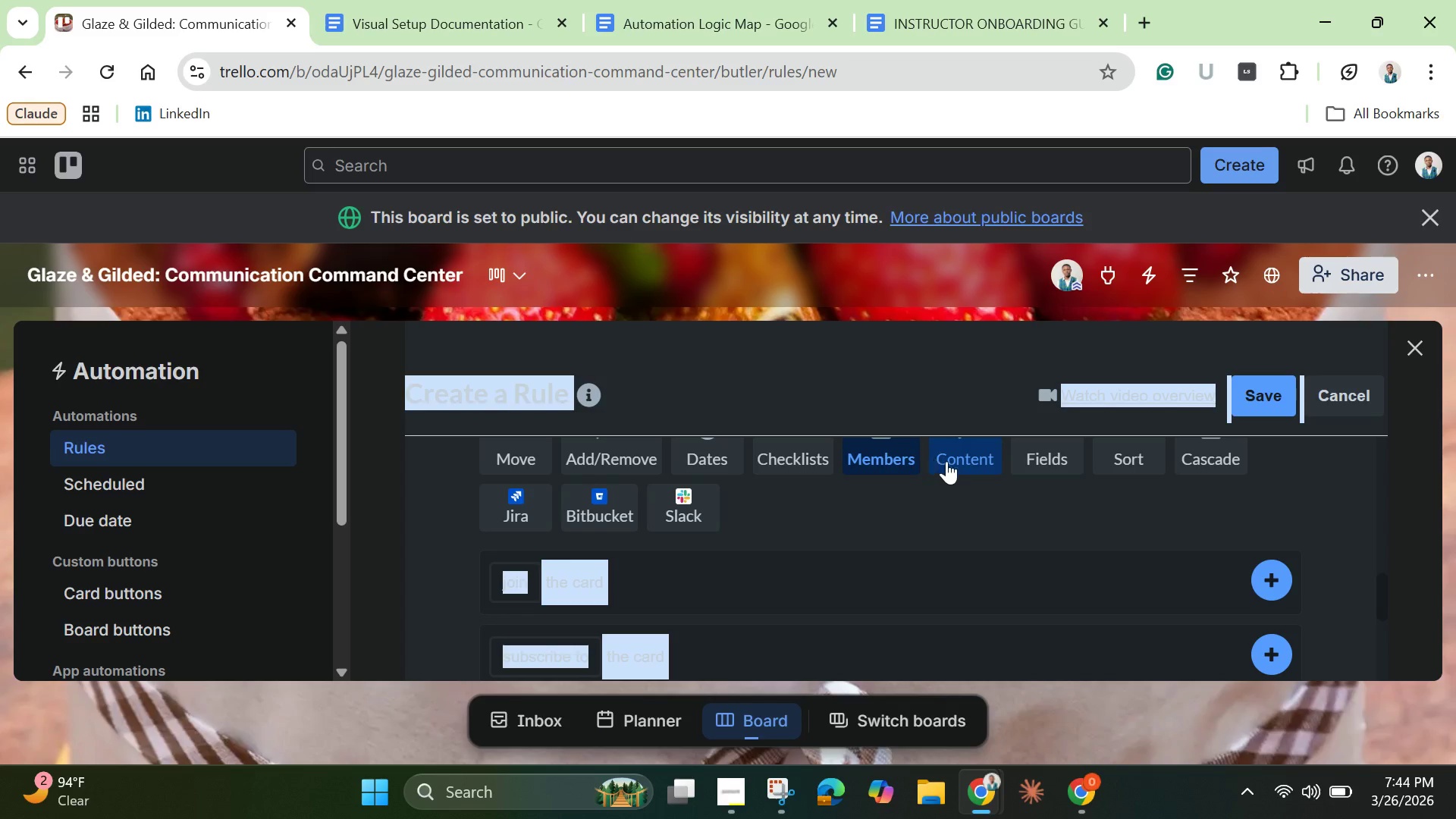 
left_click([973, 460])
 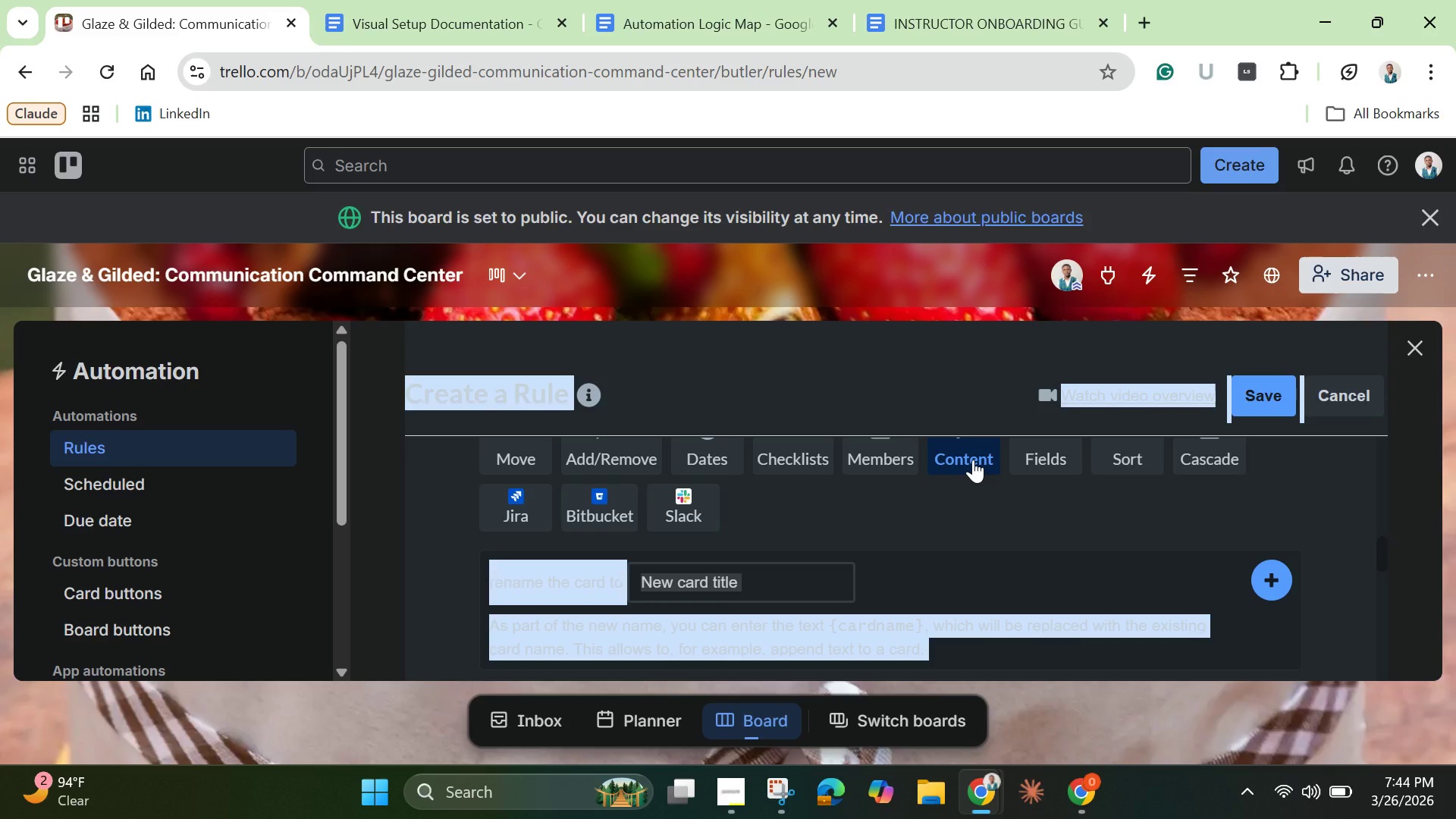 
key(Control+C)
 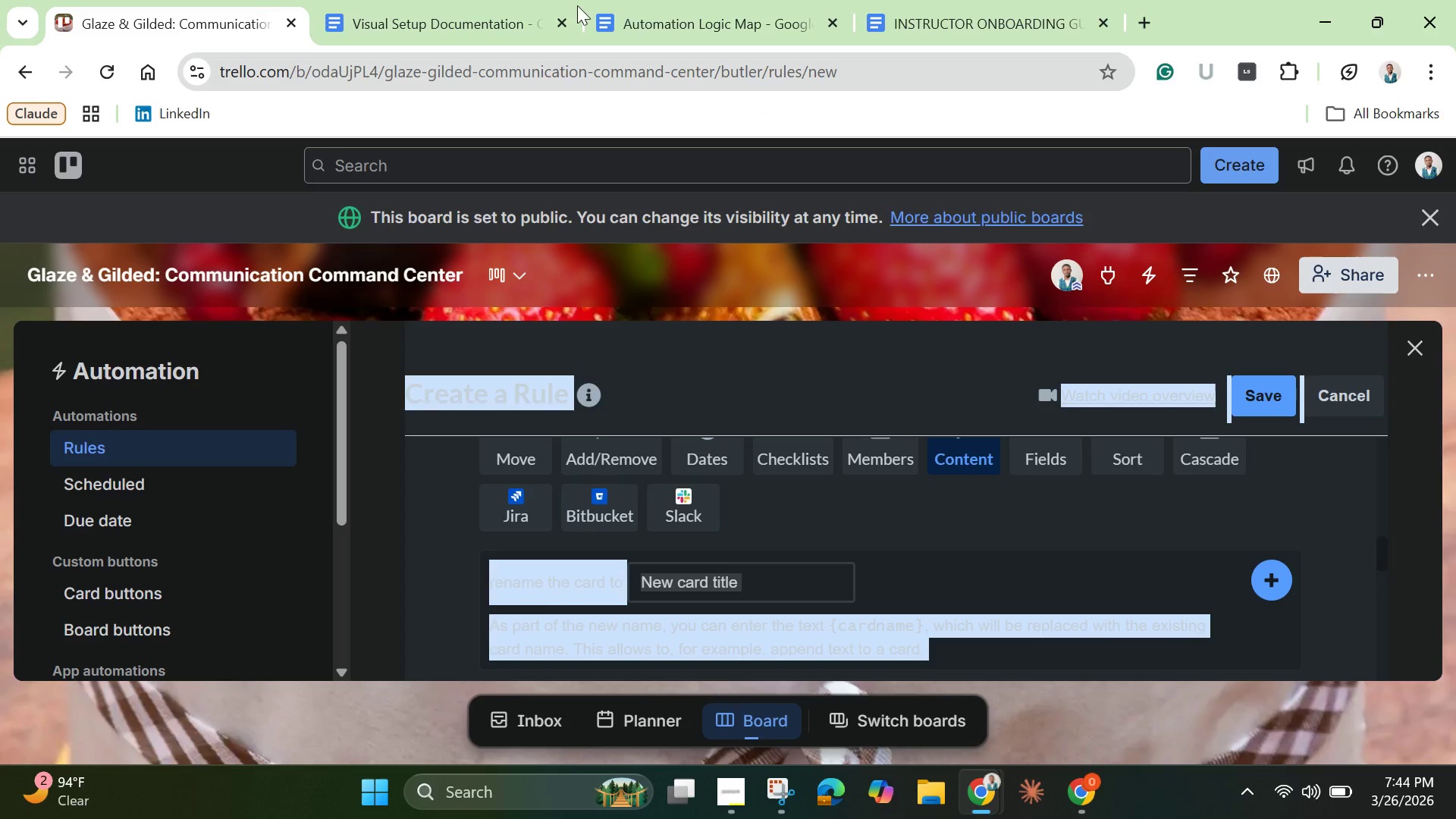 
left_click([394, 4])
 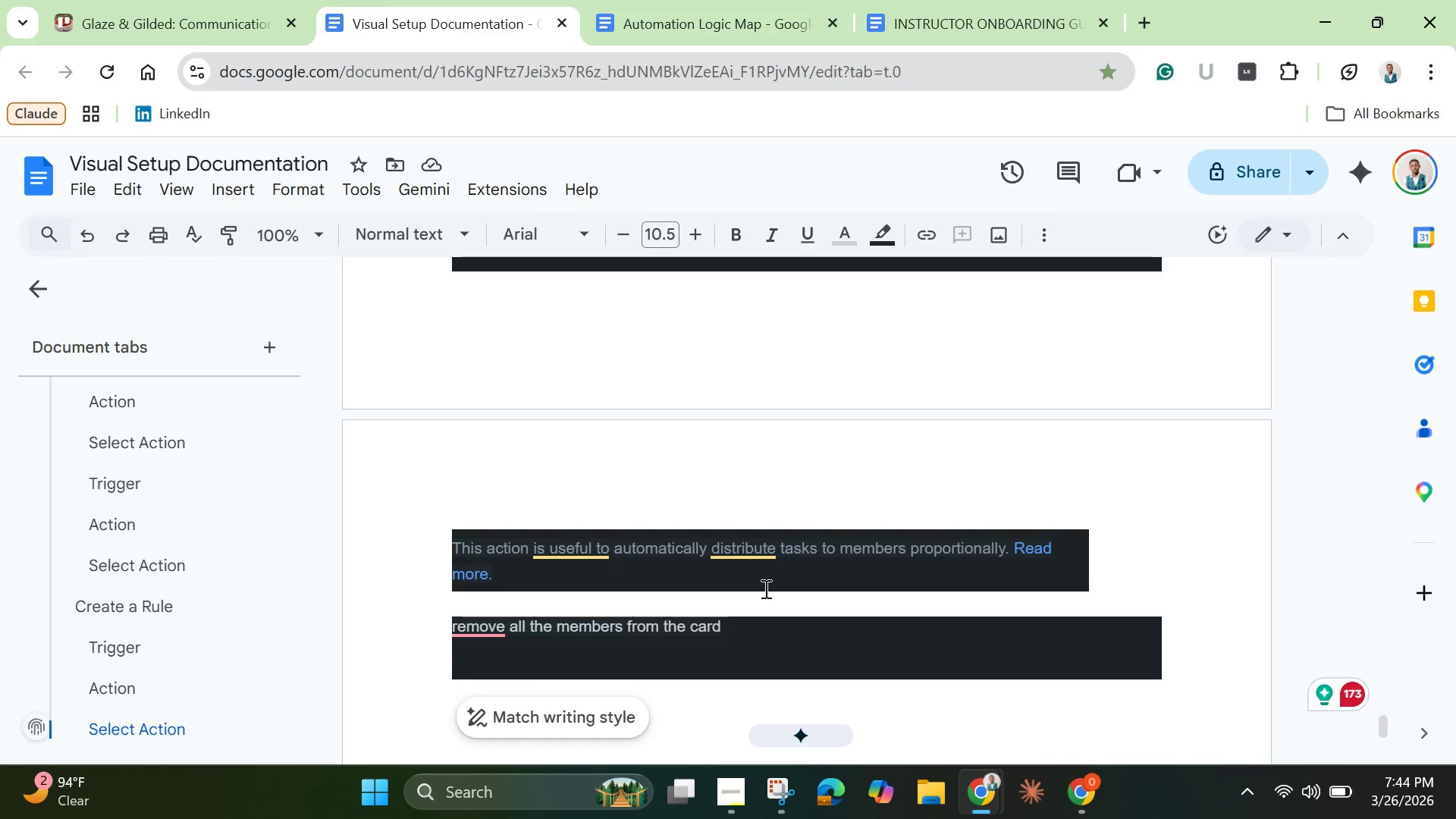 
scroll: coordinate [764, 588], scroll_direction: down, amount: 1.0
 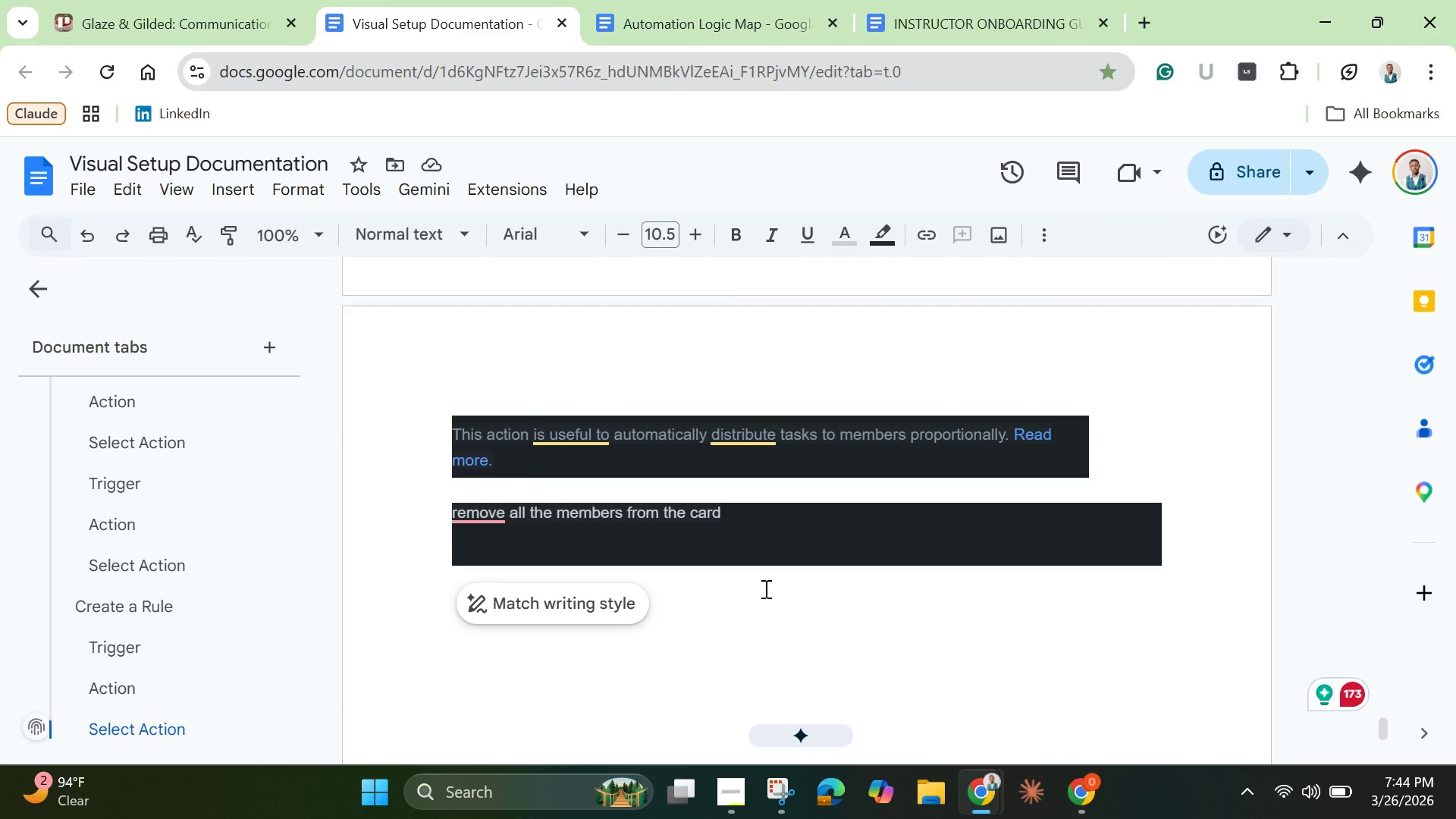 
key(Shift+Enter)
 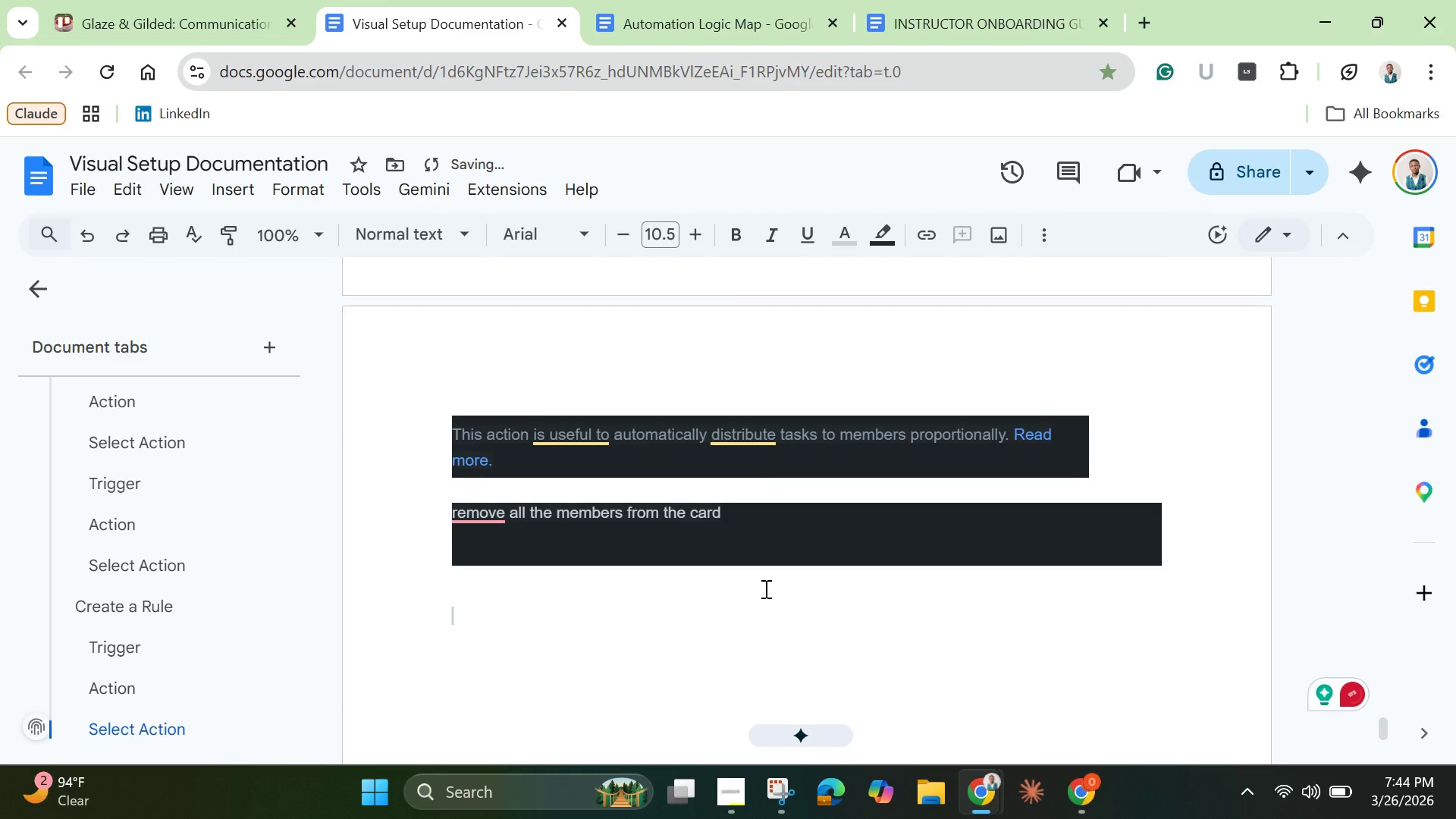 
key(Enter)
 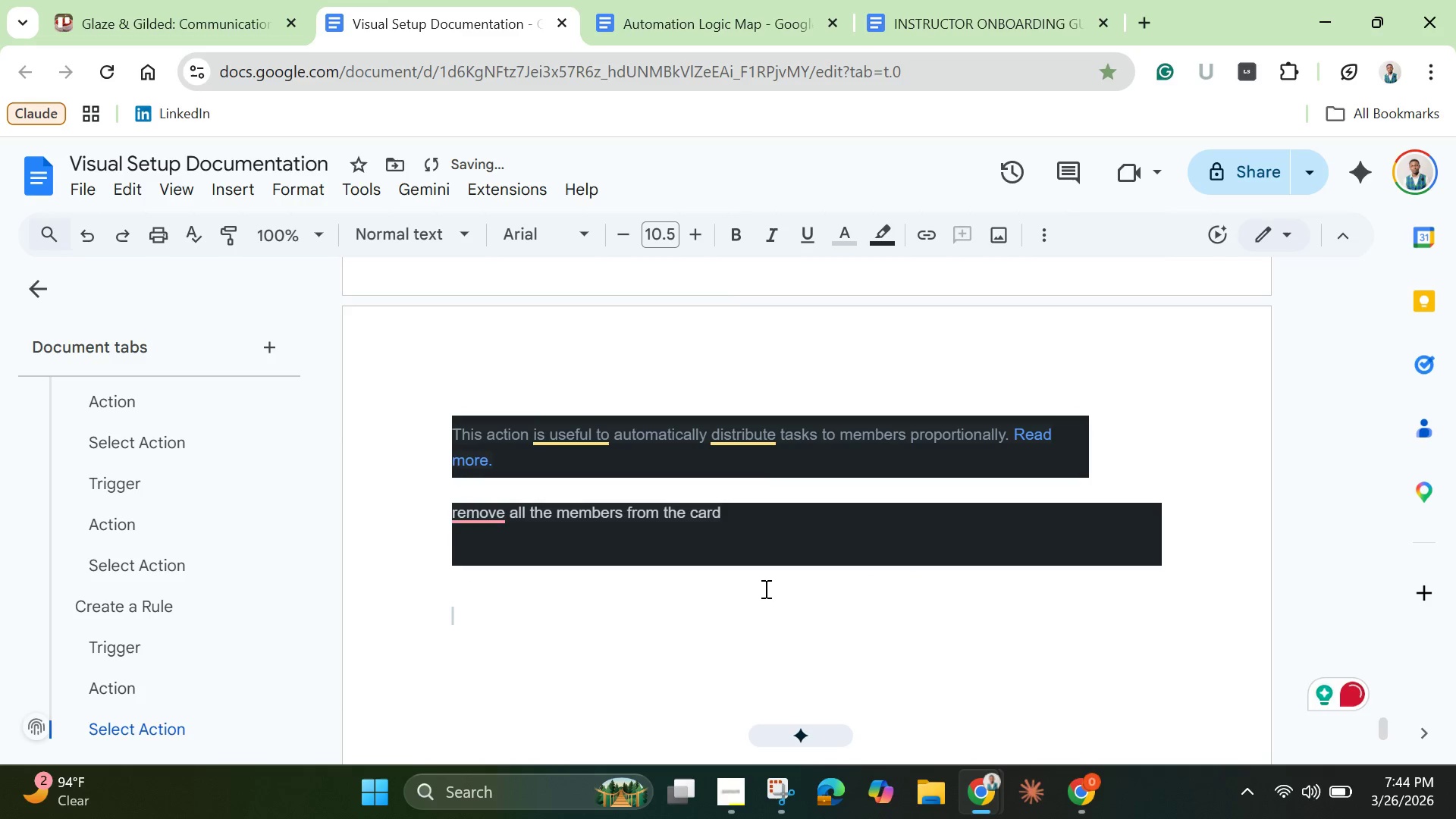 
key(Control+V)
 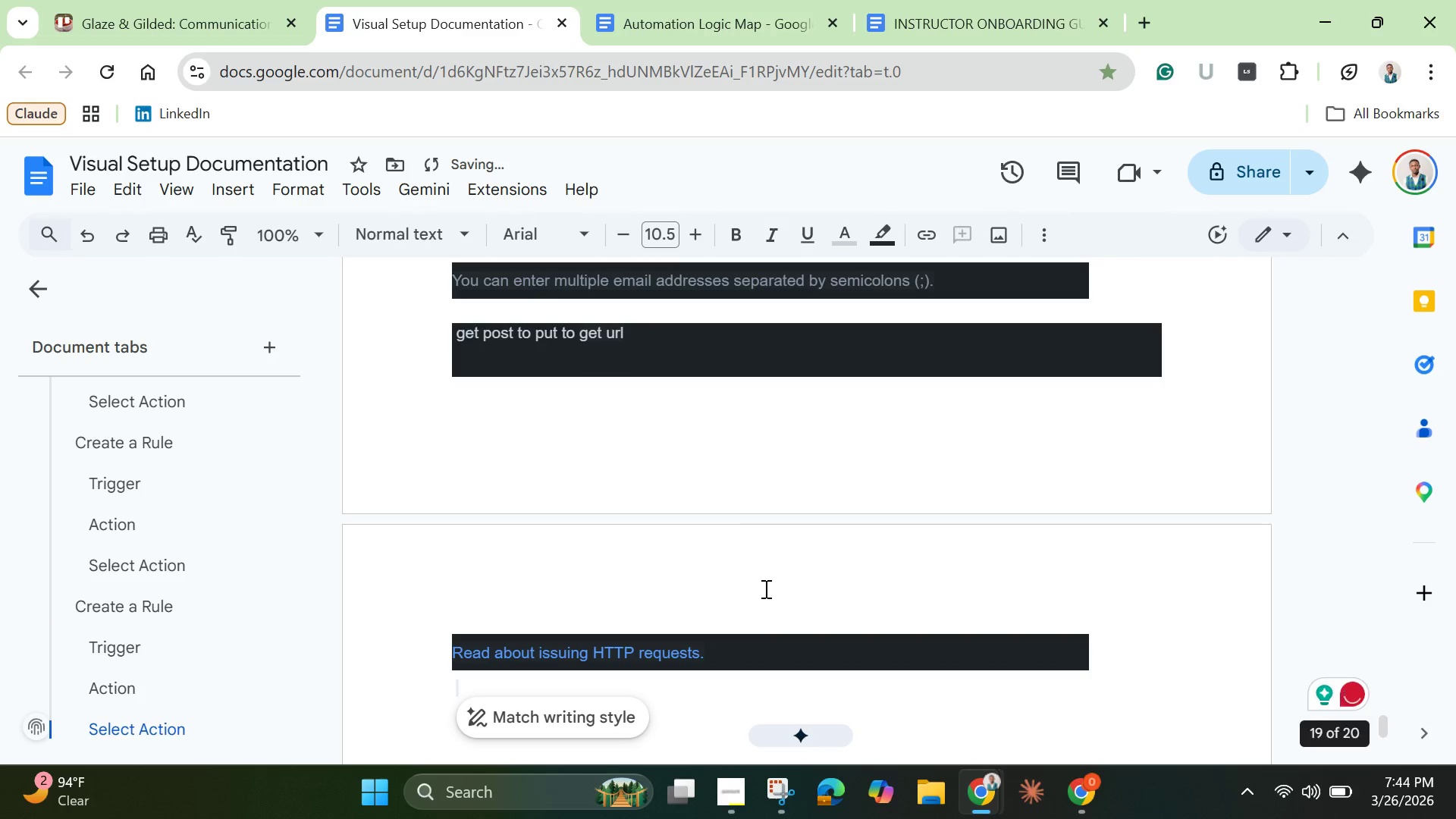 
key(Enter)
 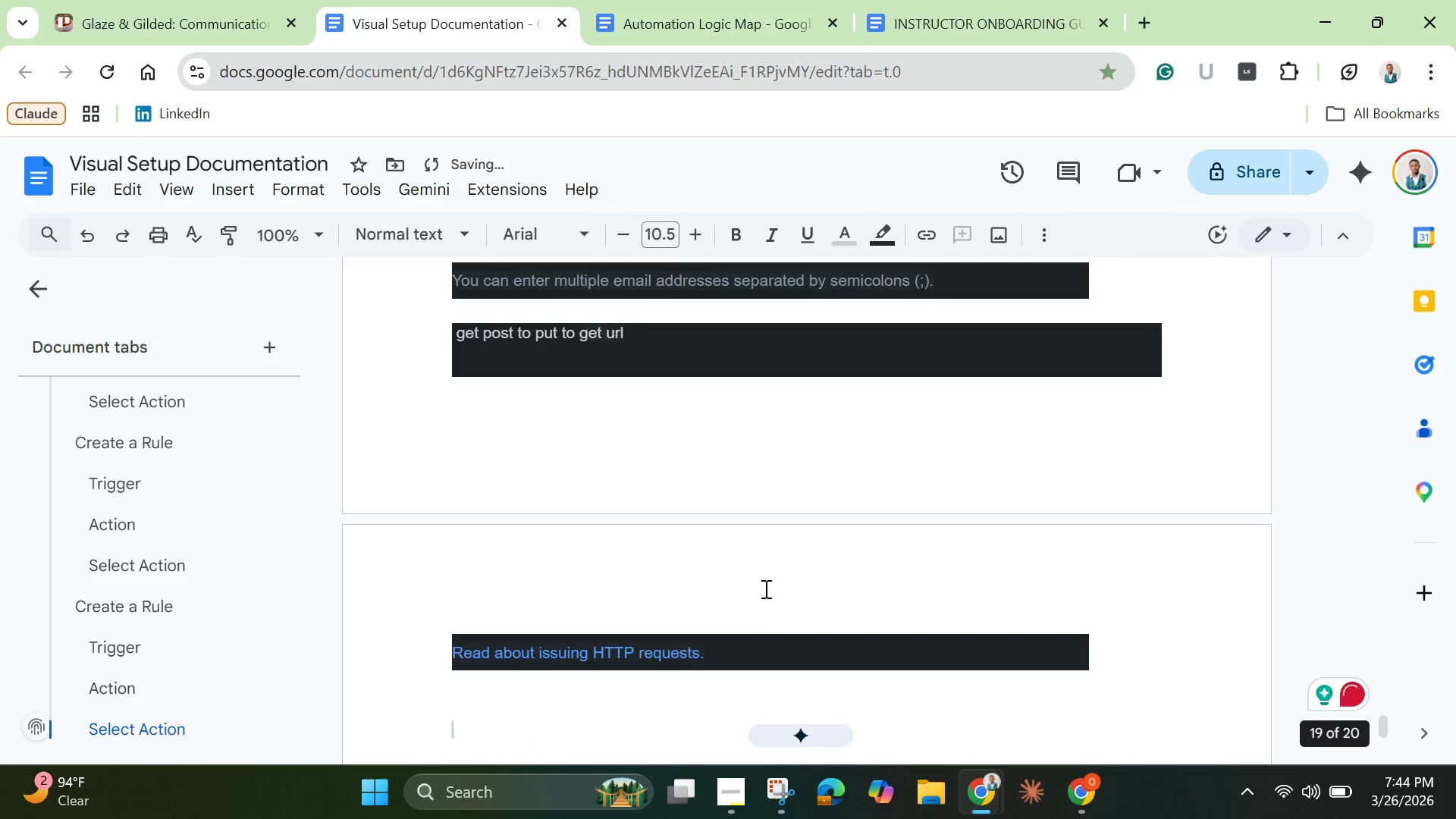 
key(Enter)
 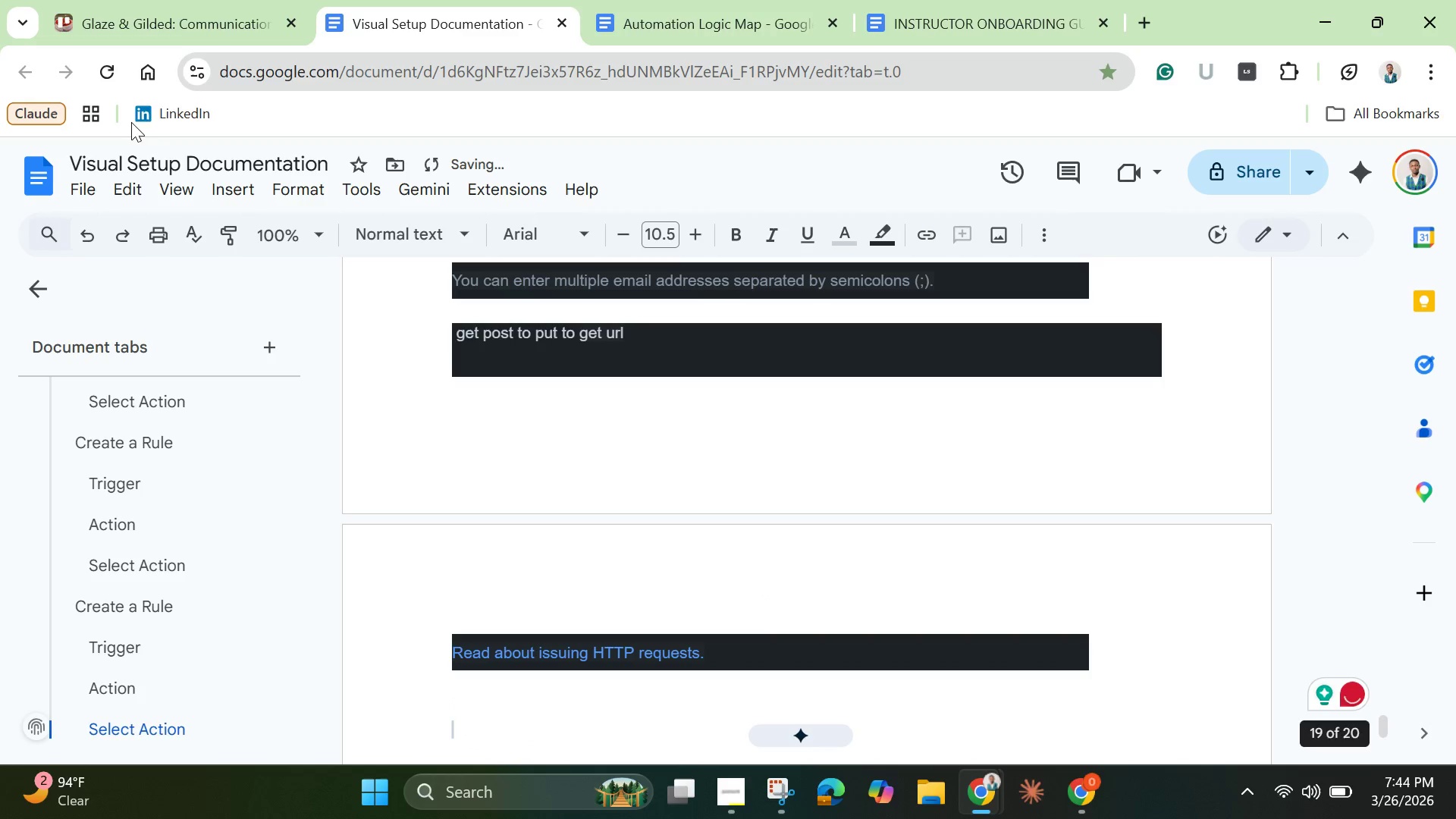 
left_click([171, 16])
 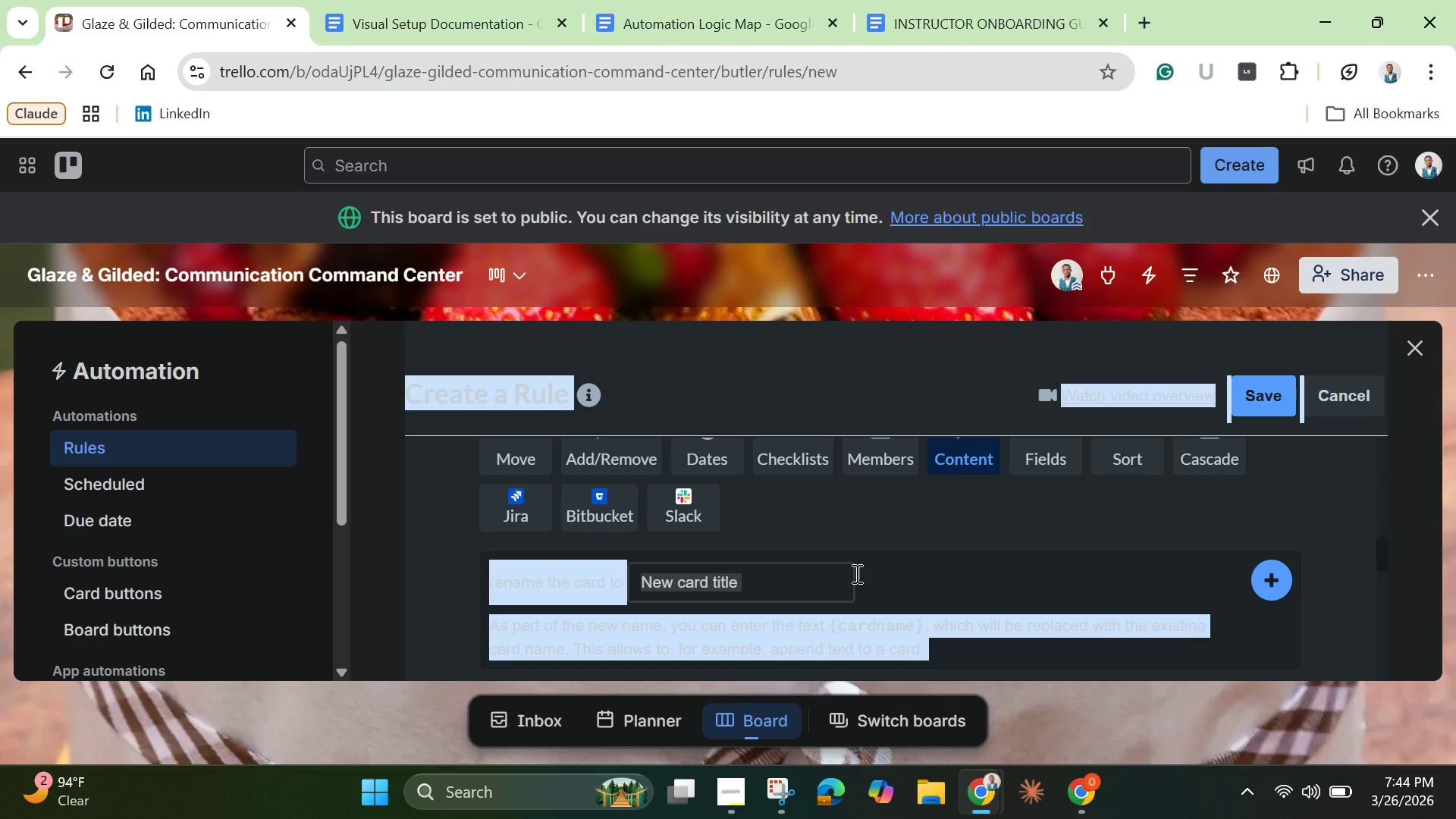 
scroll: coordinate [858, 576], scroll_direction: up, amount: 1.0
 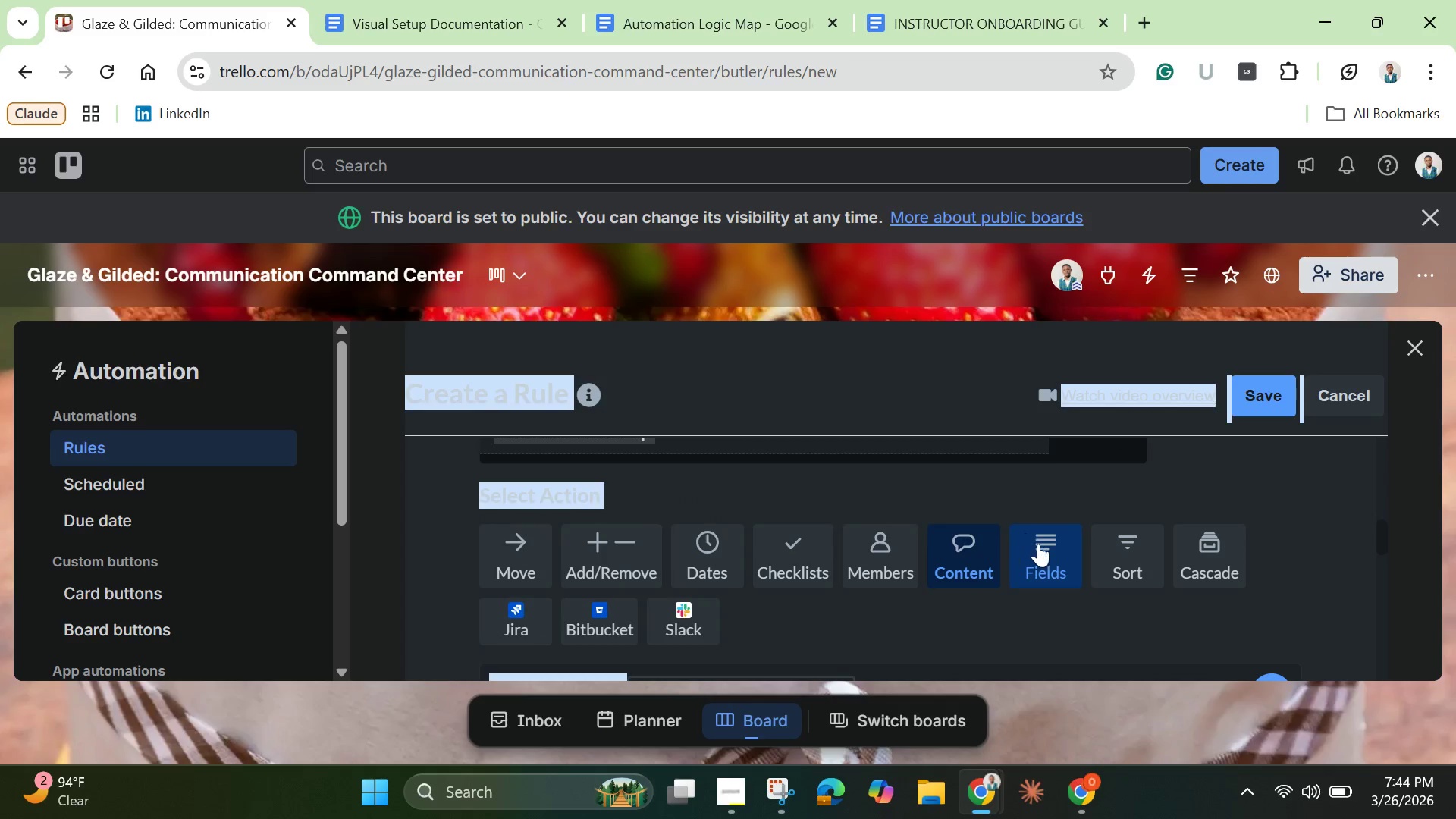 
left_click([1040, 544])
 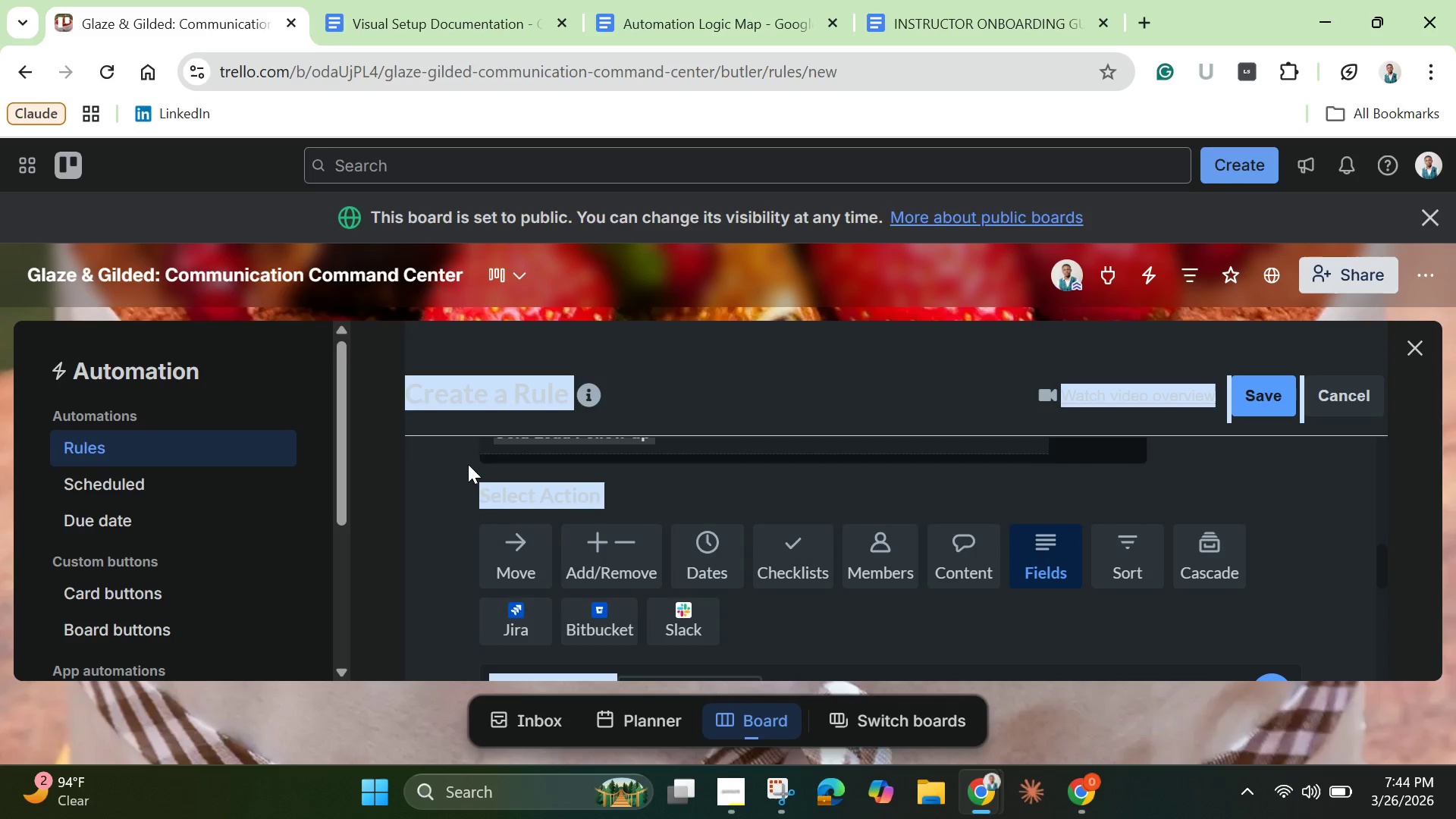 
wait(5.89)
 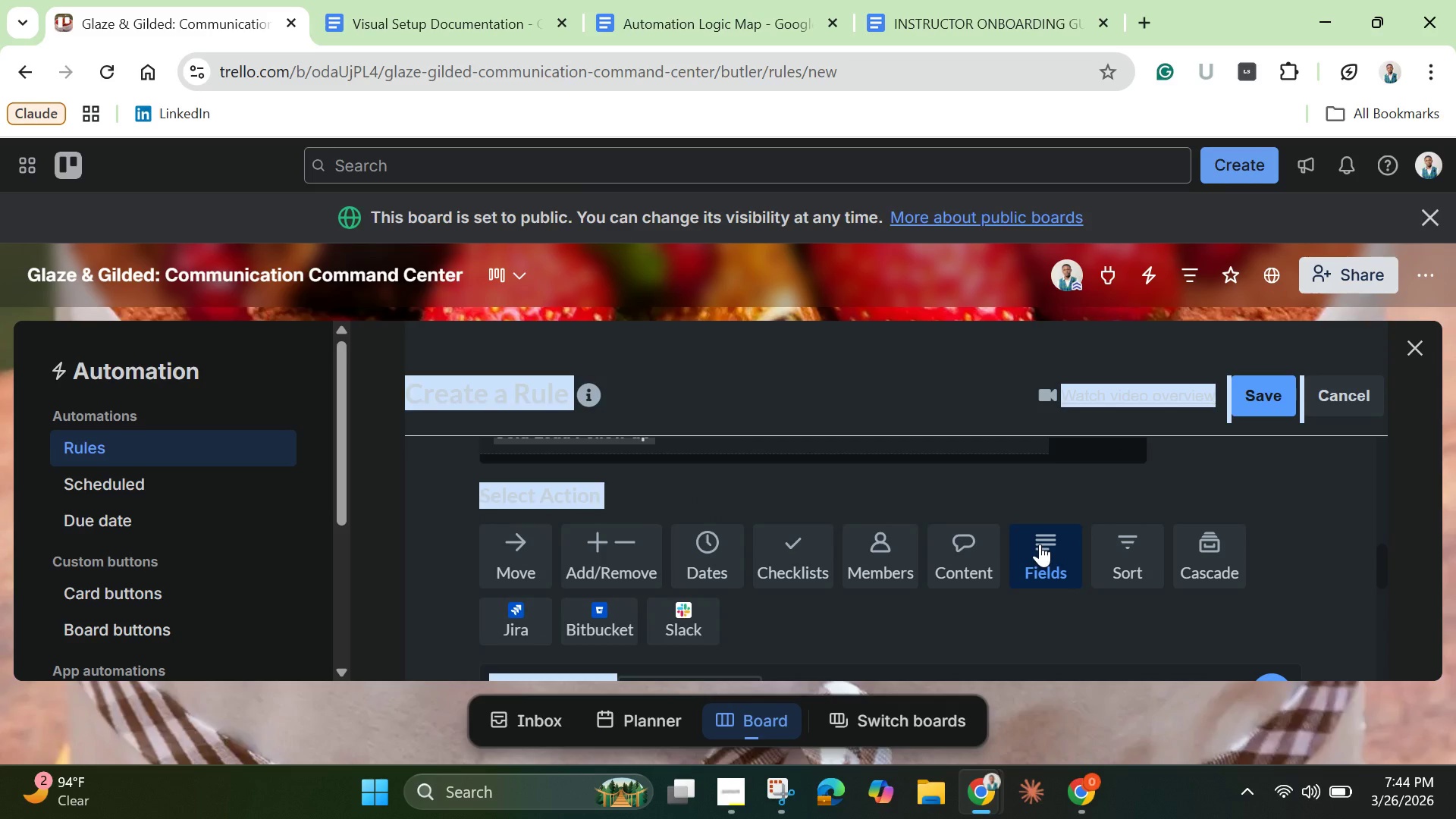 
key(Control+C)
 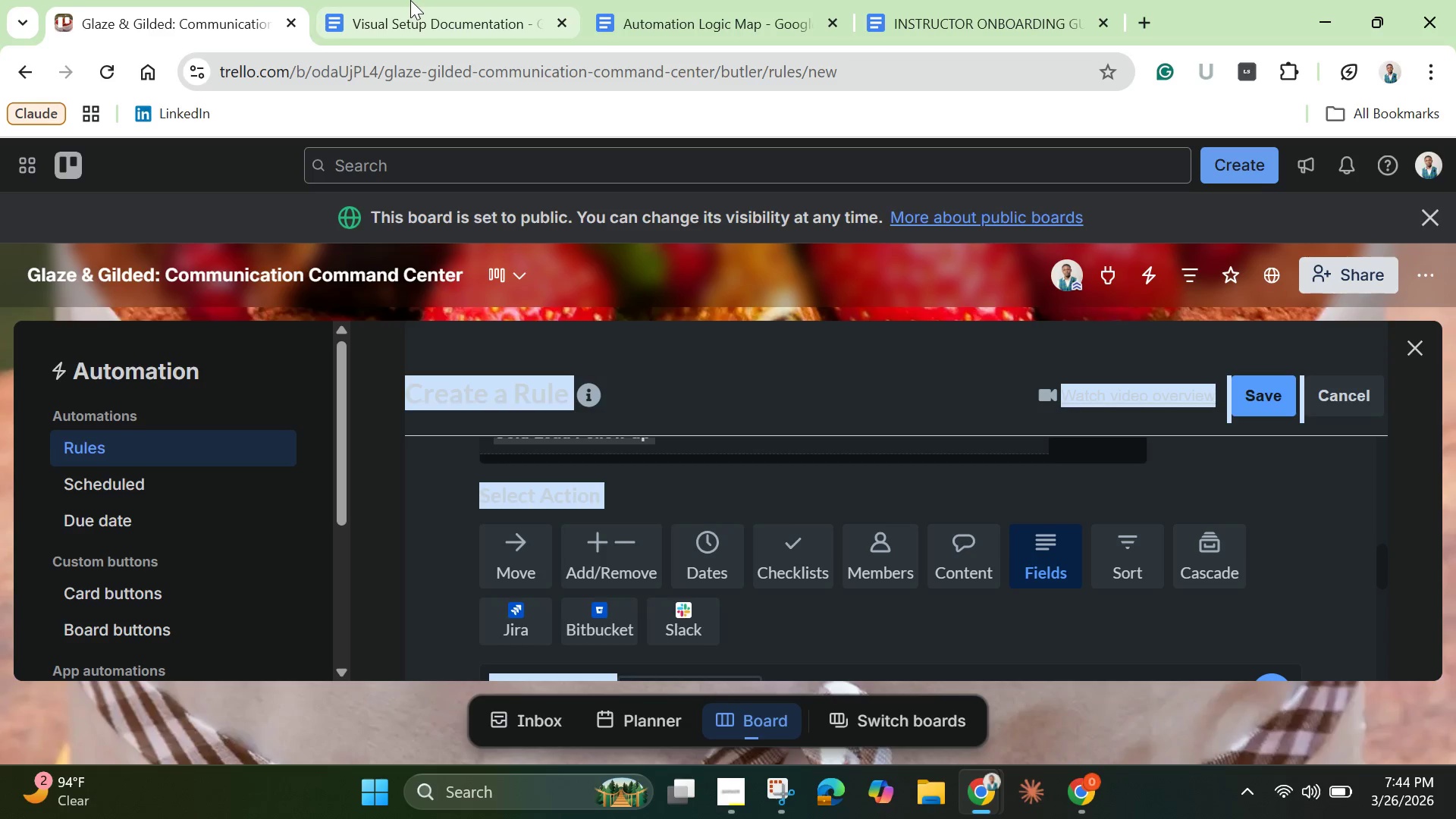 
left_click([410, 1])
 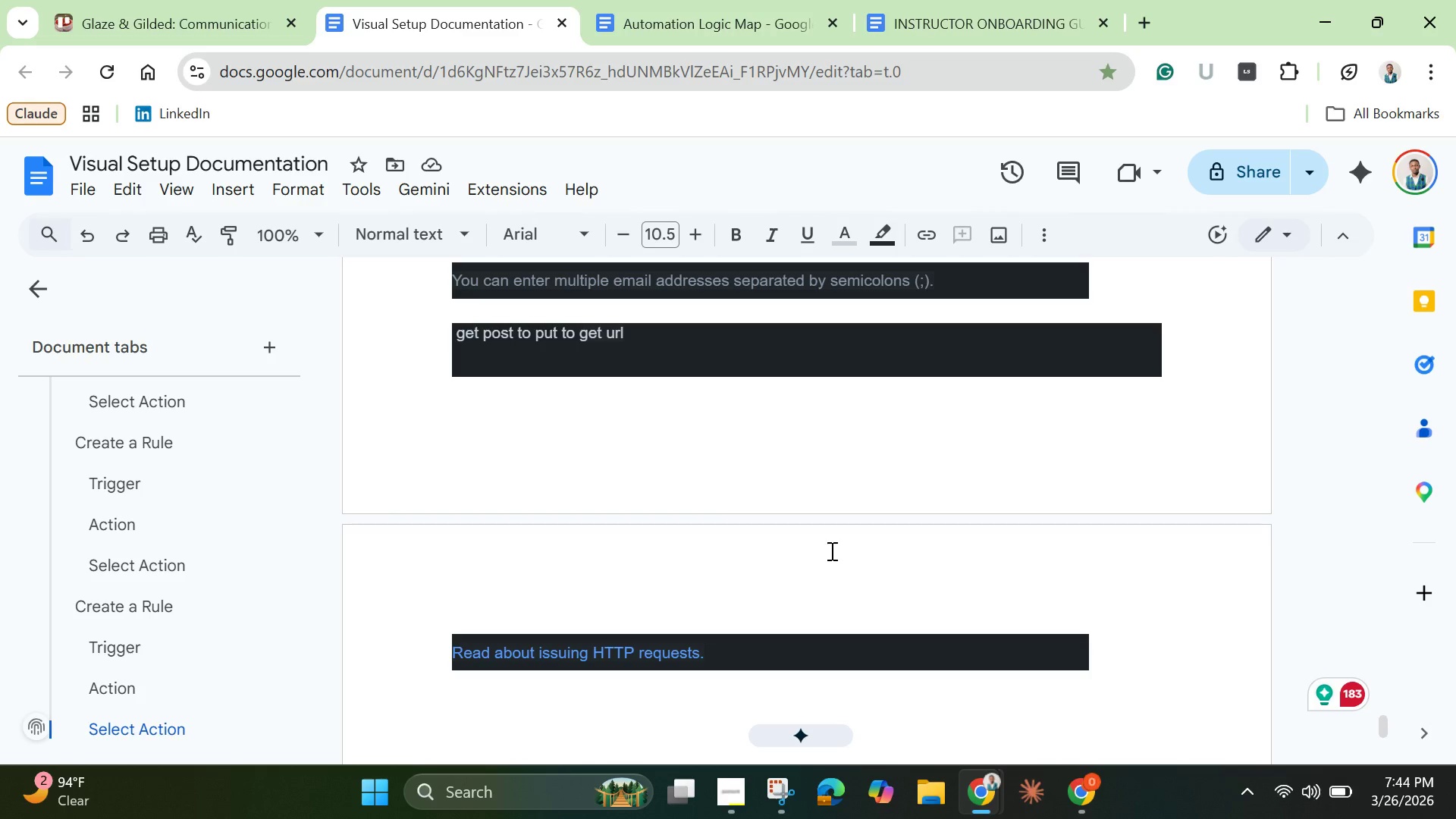 
key(Control+V)
 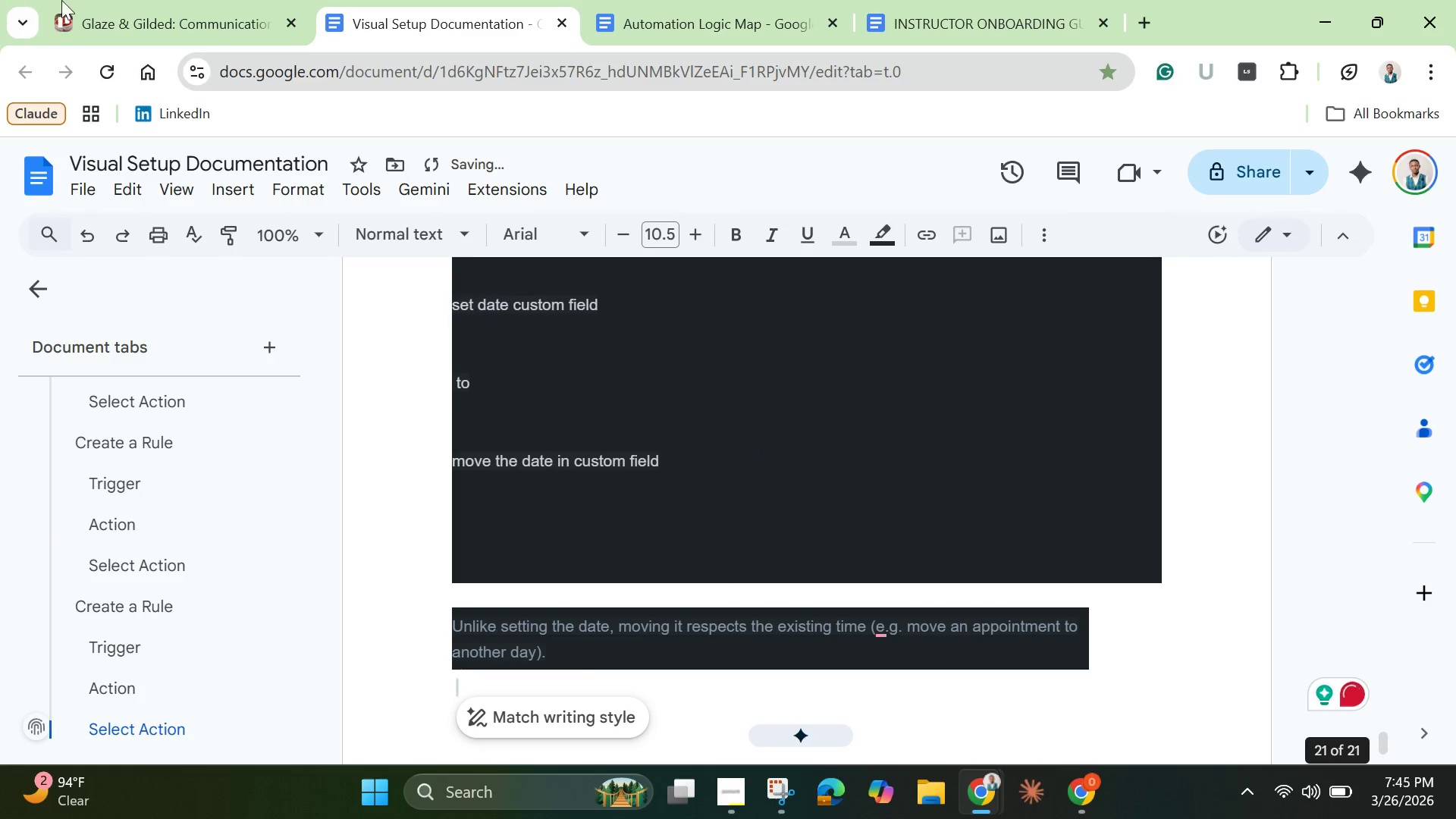 
left_click([117, 11])
 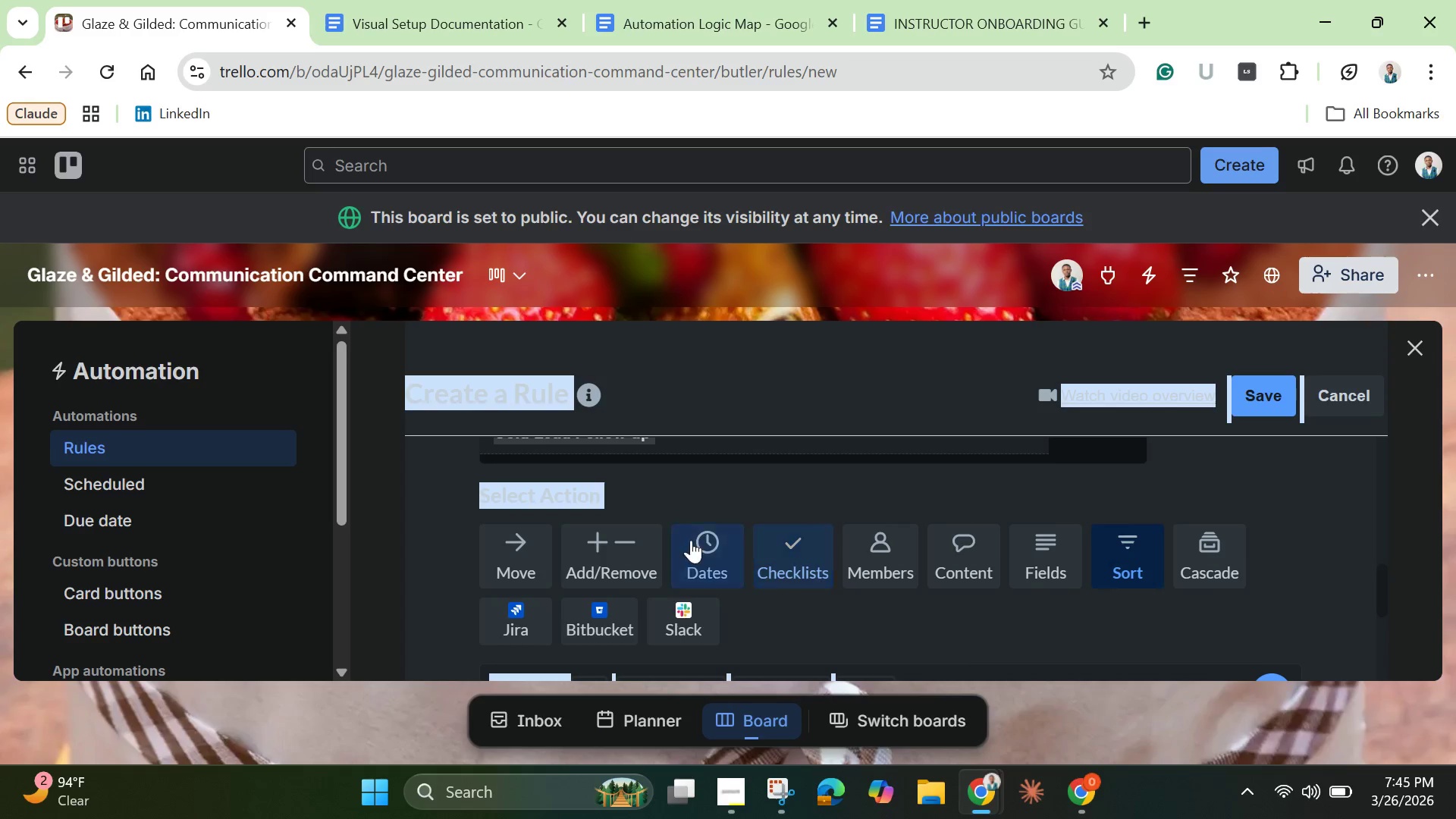 
key(Control+C)
 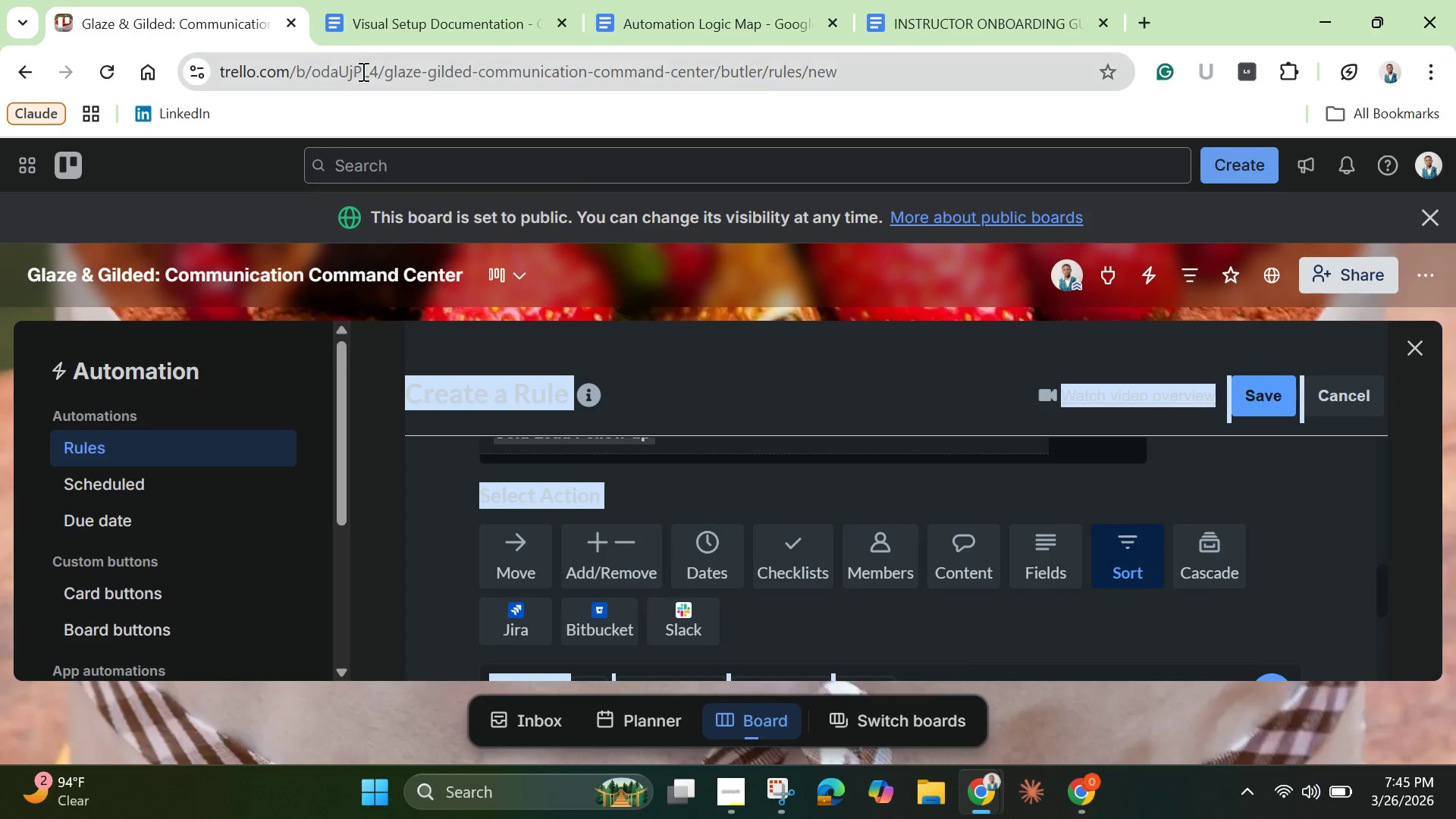 
left_click([416, 45])
 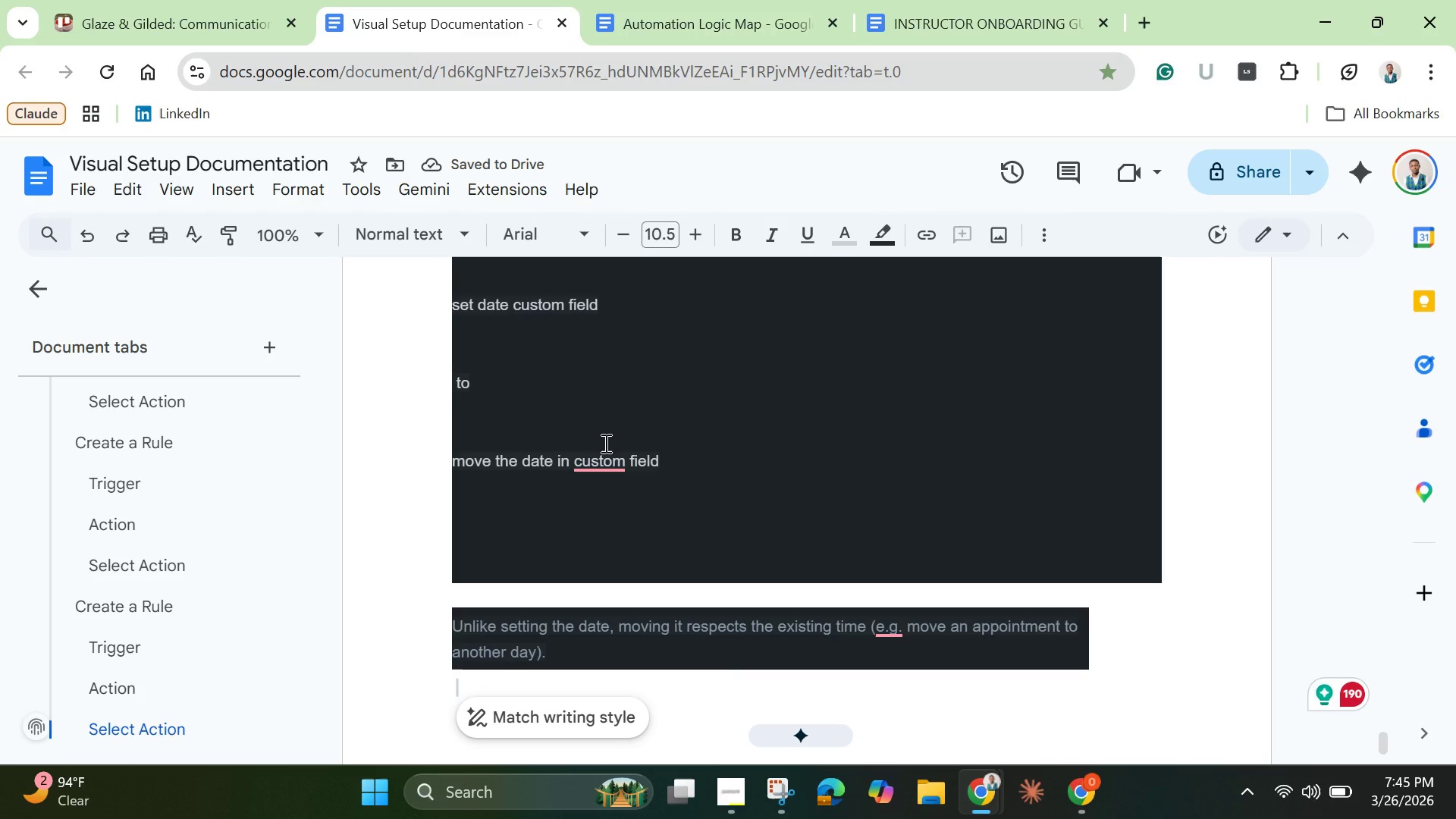 
key(Control+V)
 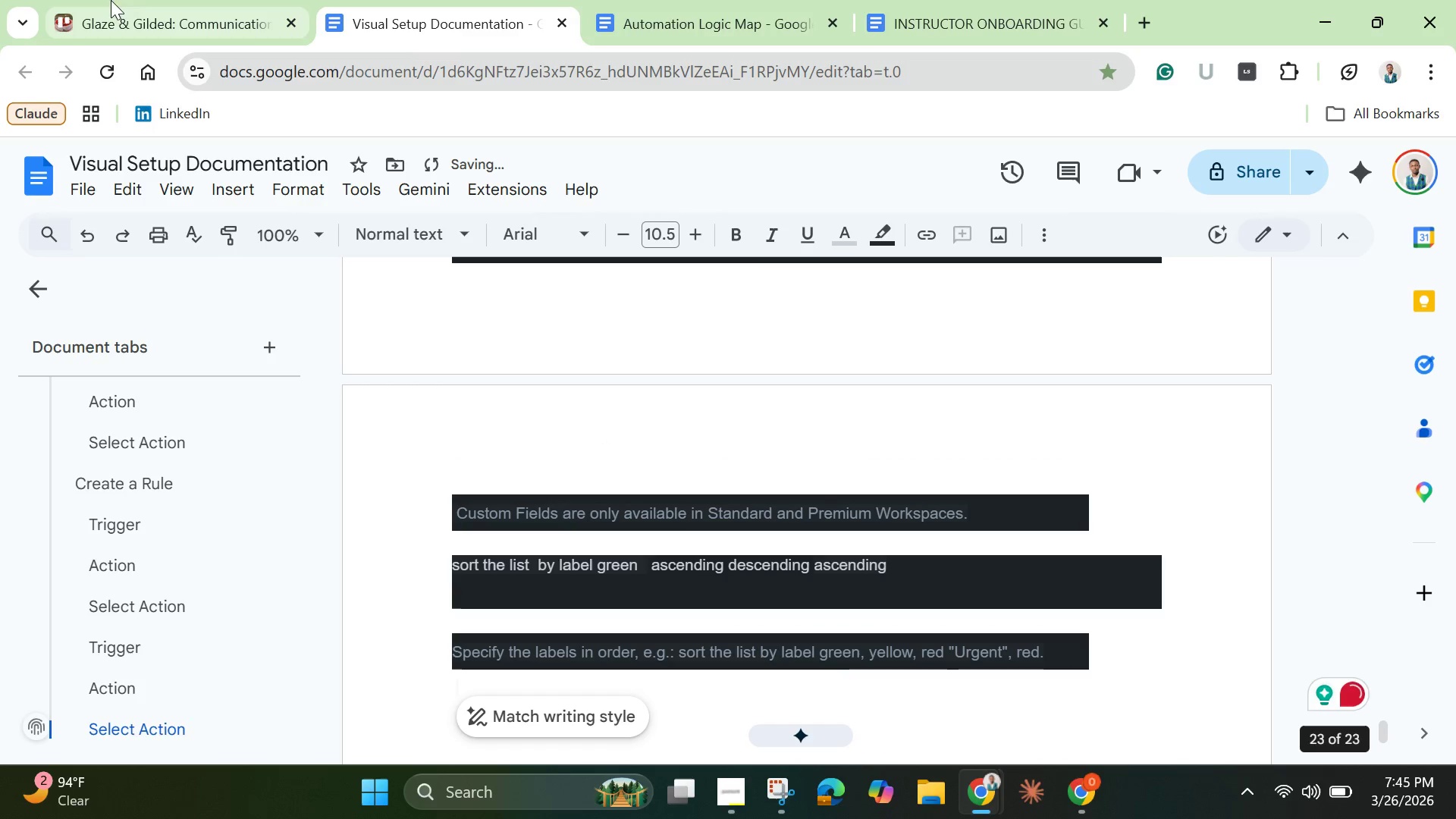 
left_click([143, 8])
 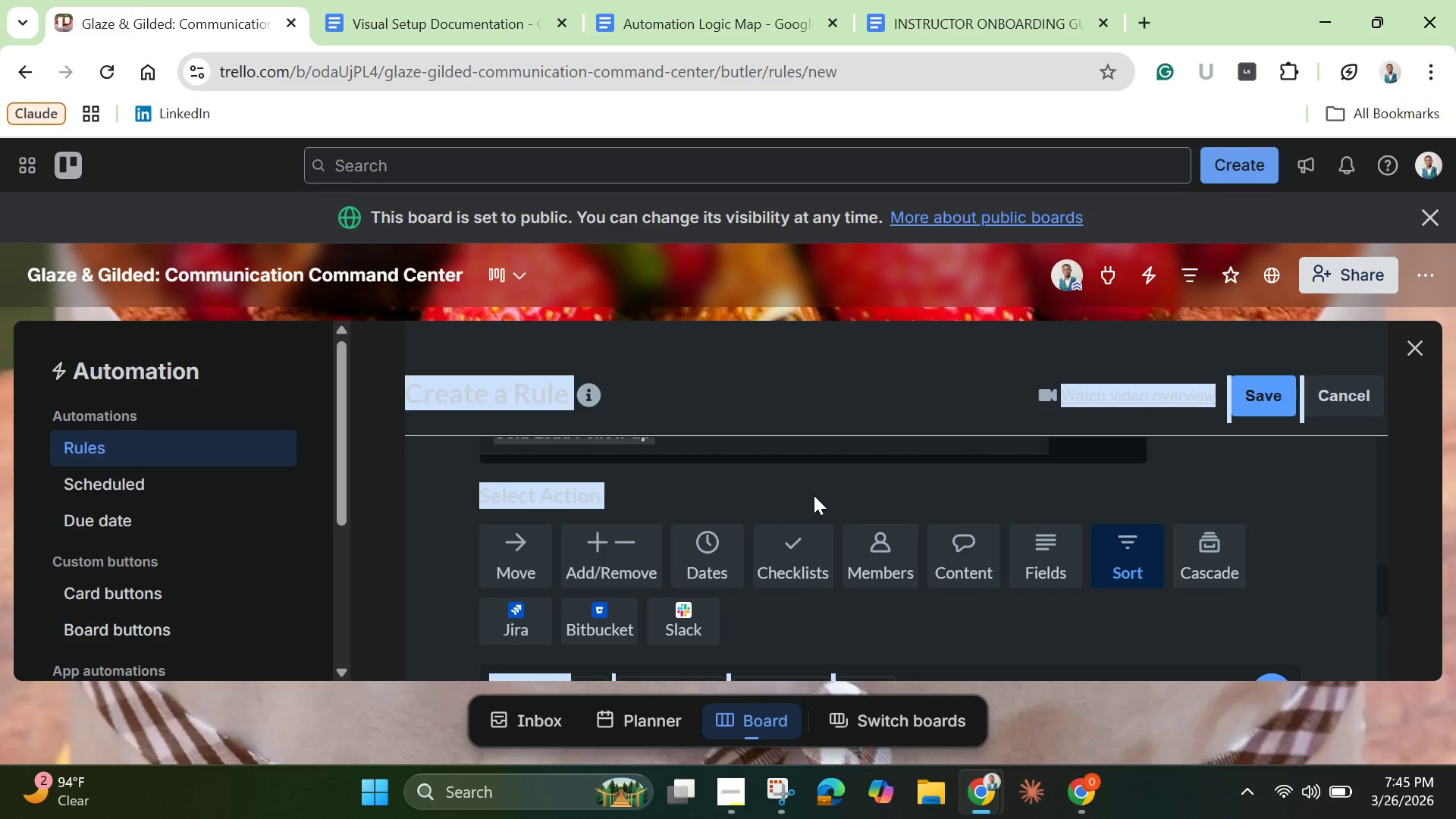 
scroll: coordinate [814, 495], scroll_direction: down, amount: 1.0
 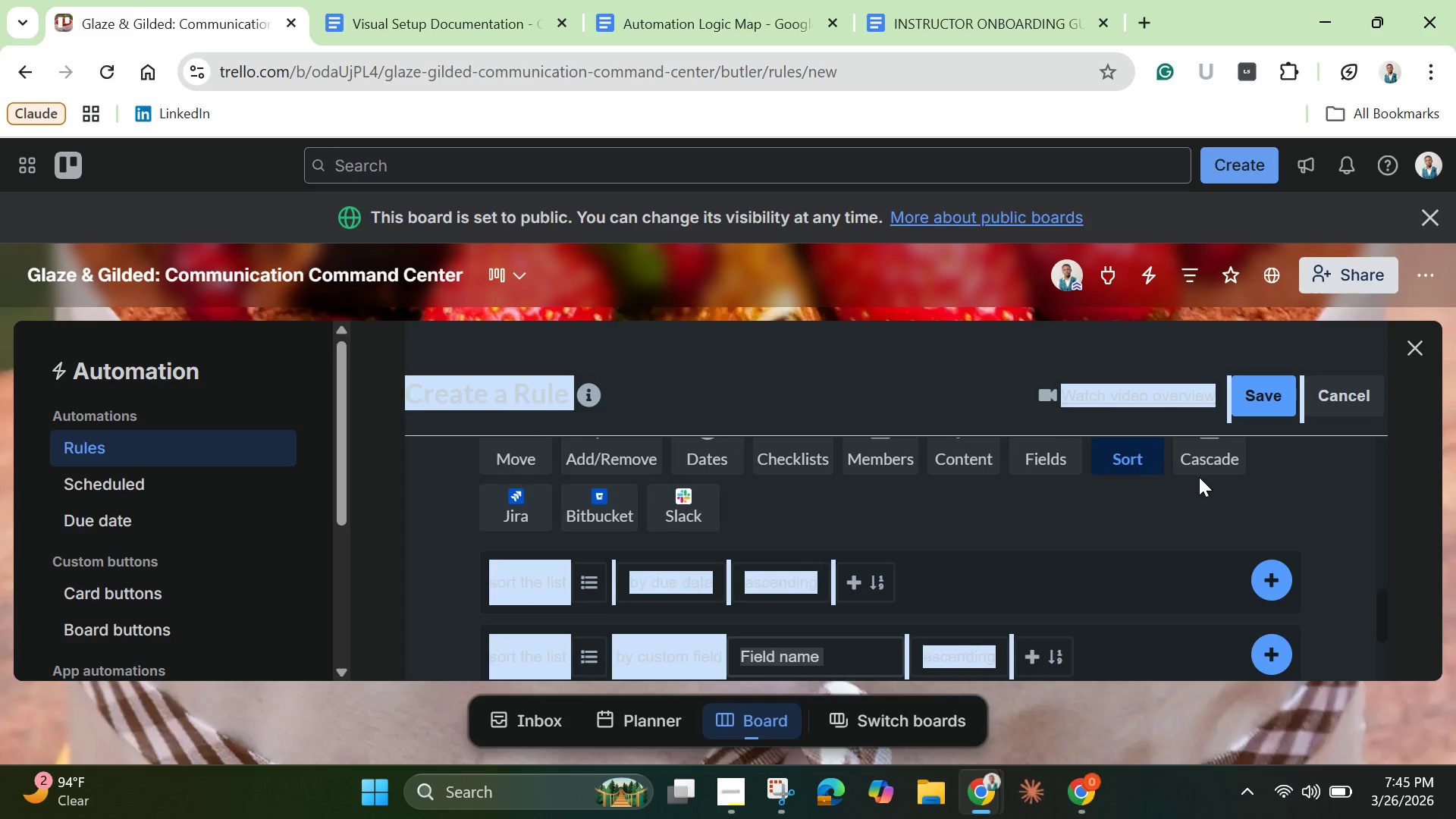 
left_click([1197, 471])
 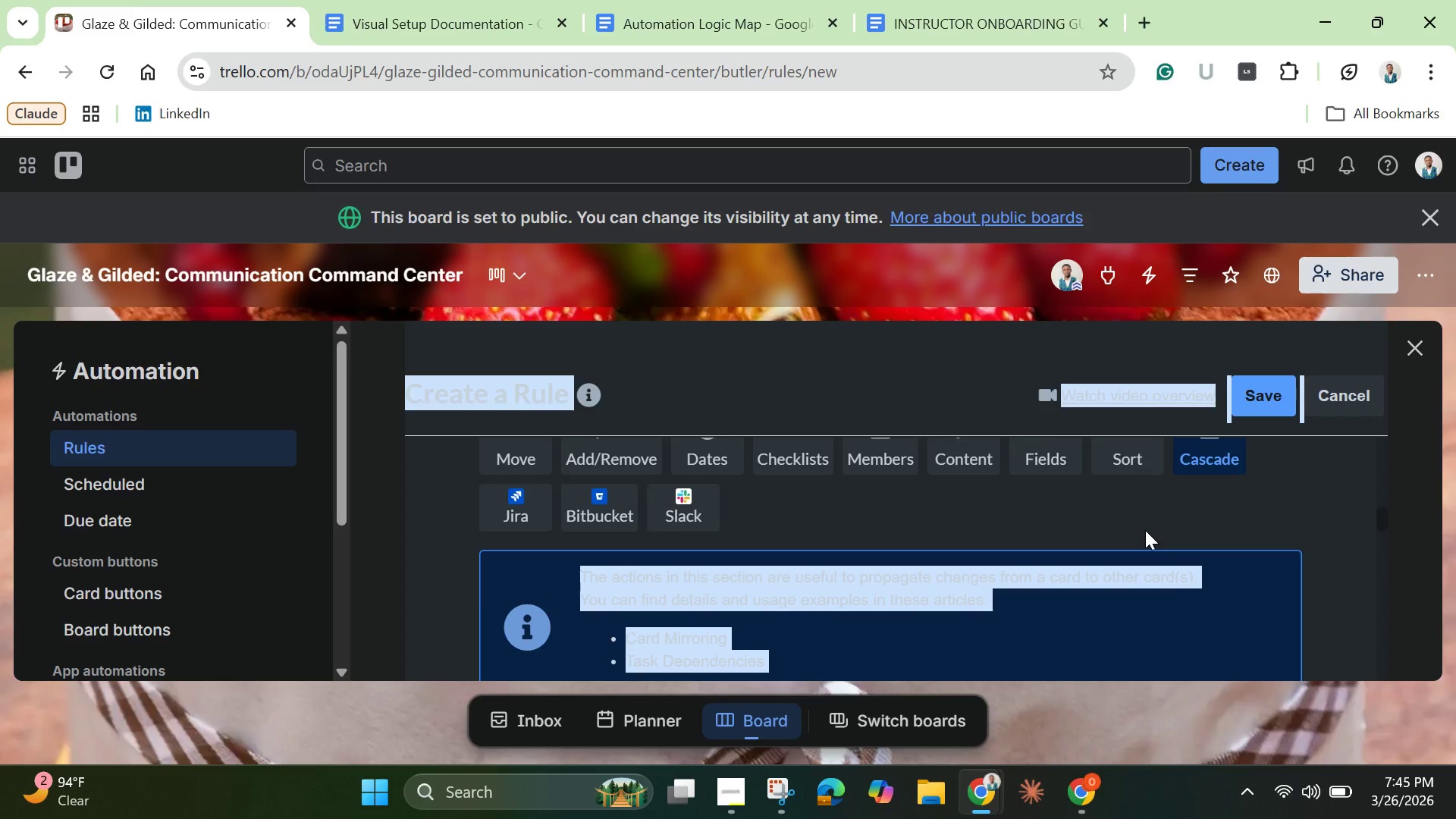 
key(Control+C)
 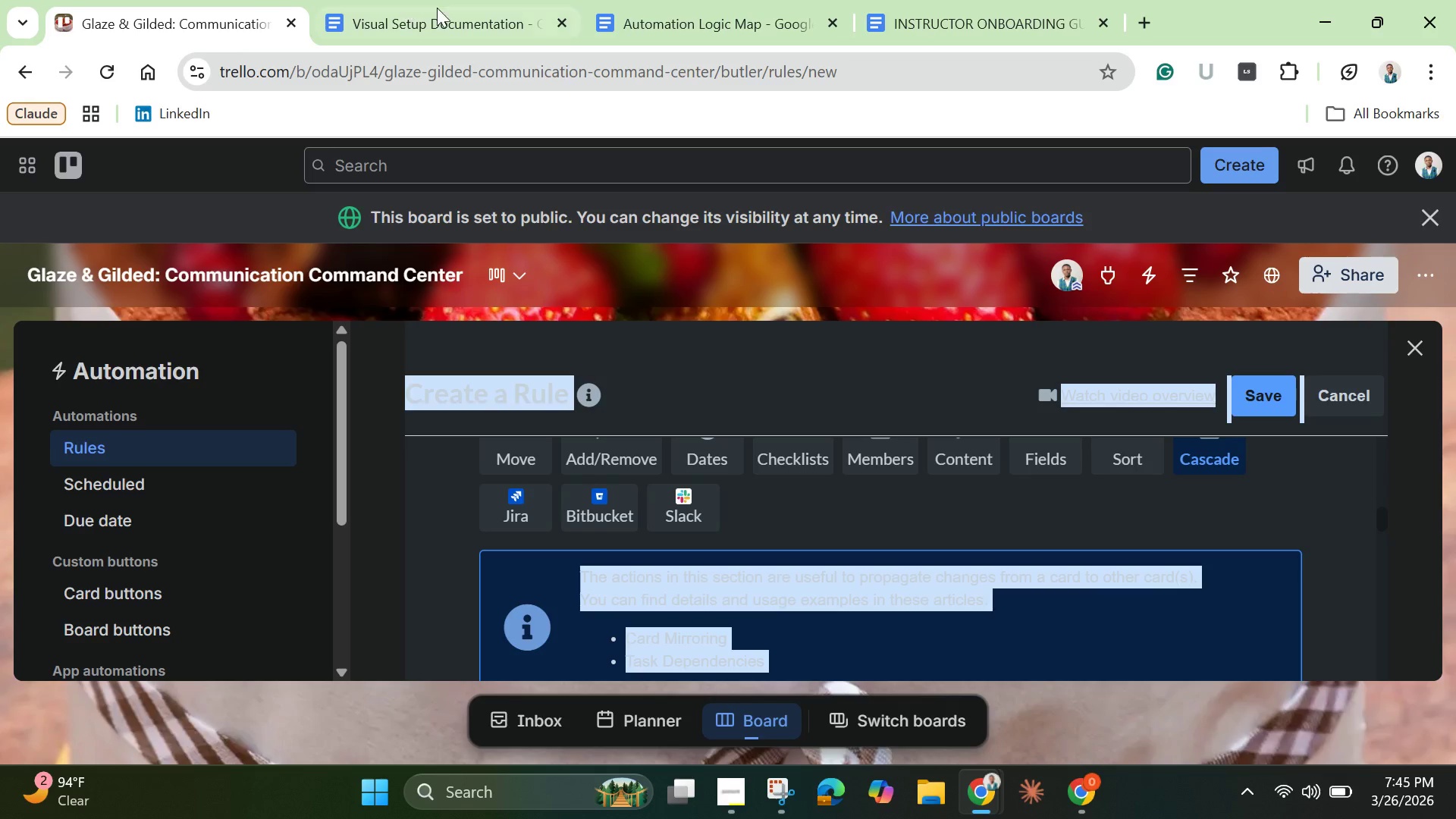 
left_click([438, 8])
 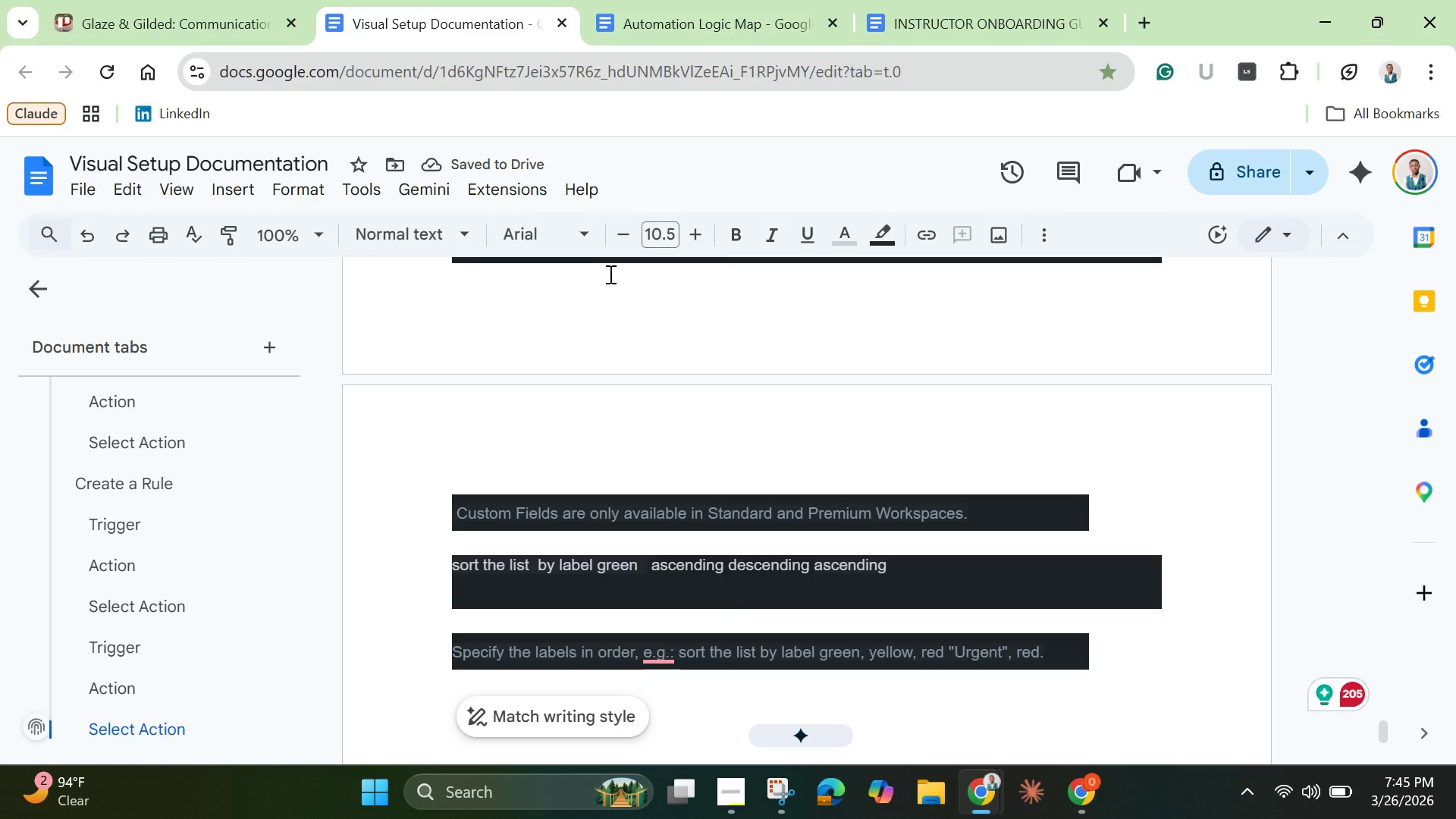 
key(Control+V)
 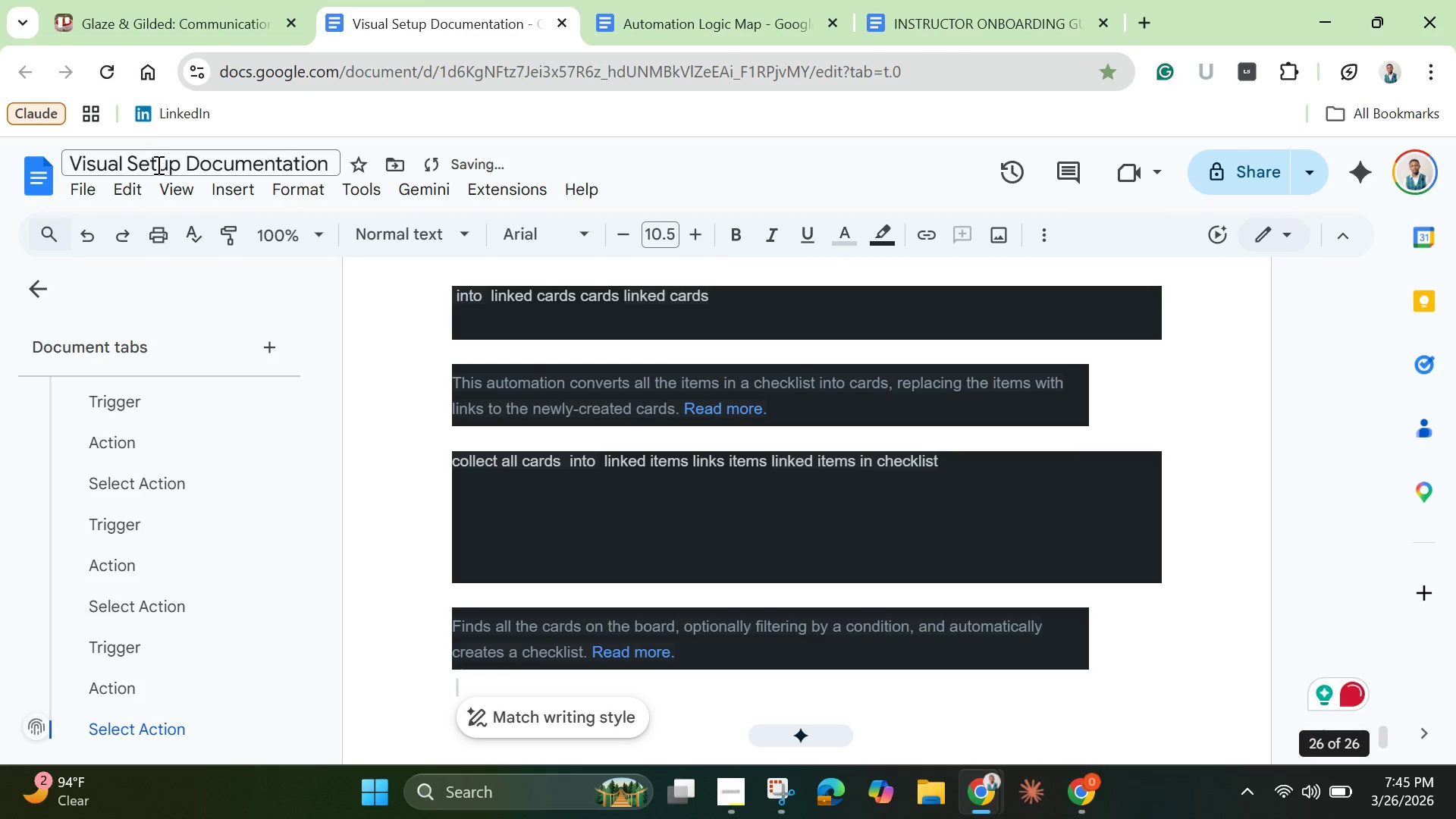 
left_click([82, 197])
 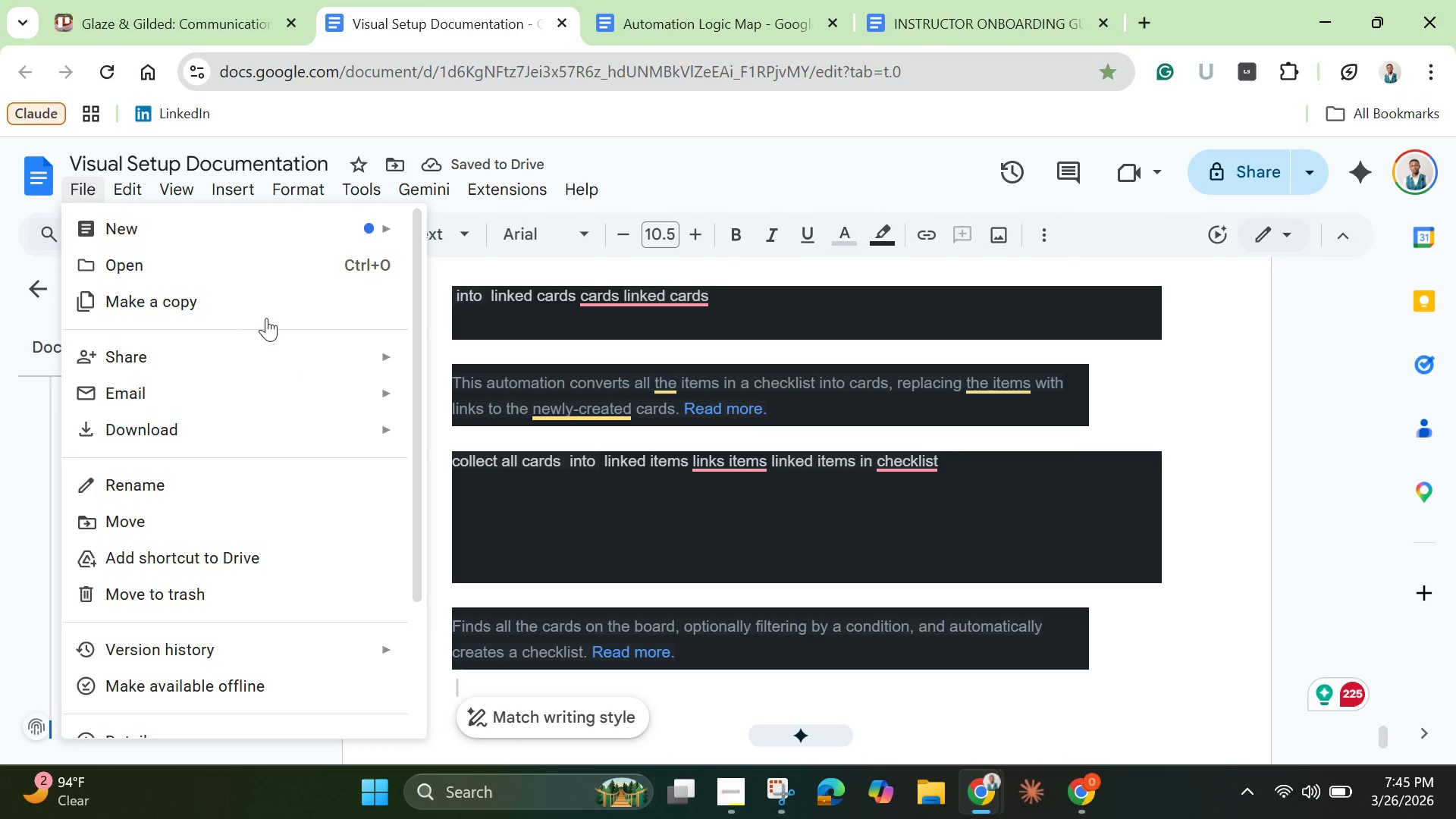 
left_click([246, 308])
 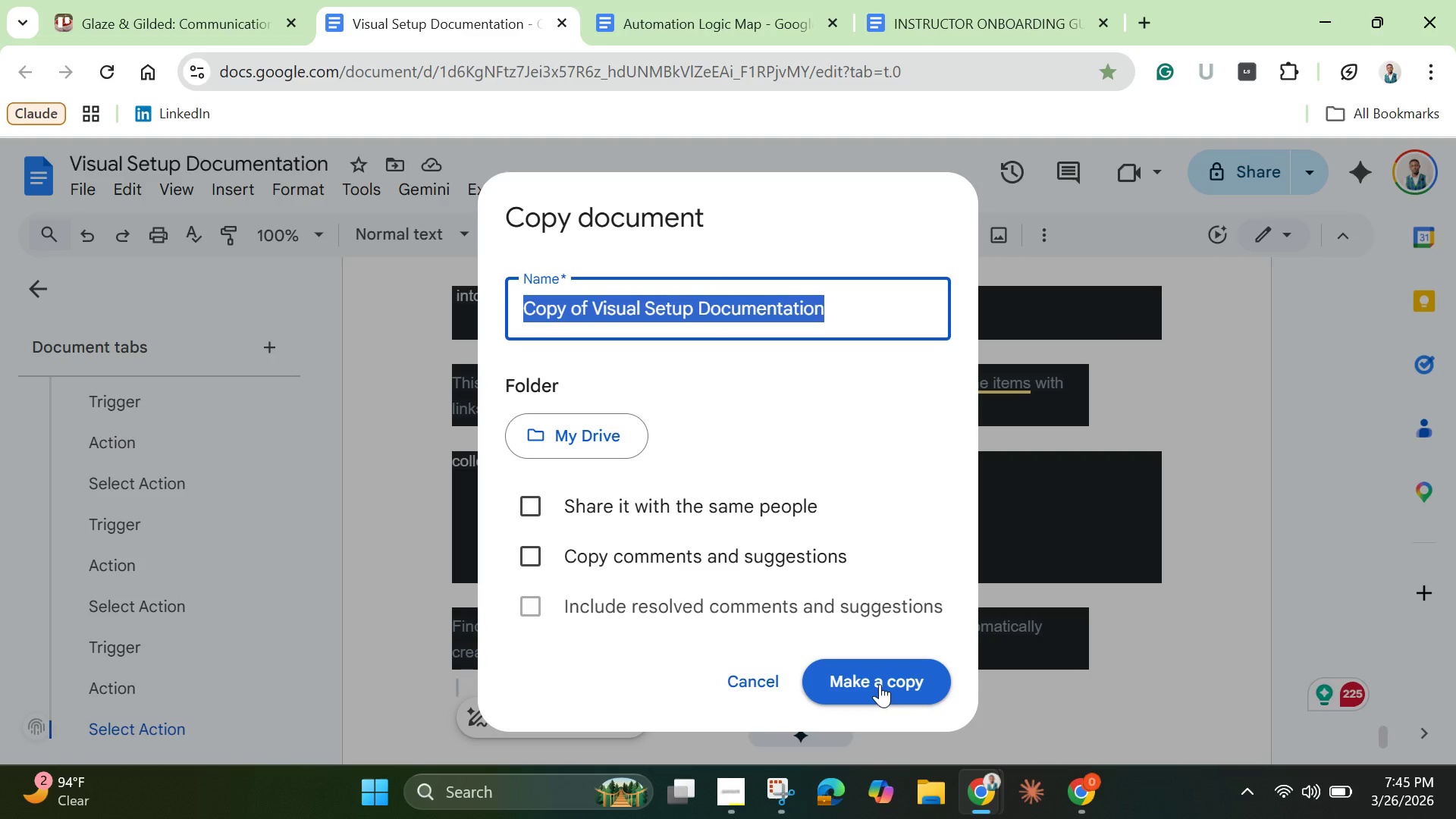 
left_click([880, 684])
 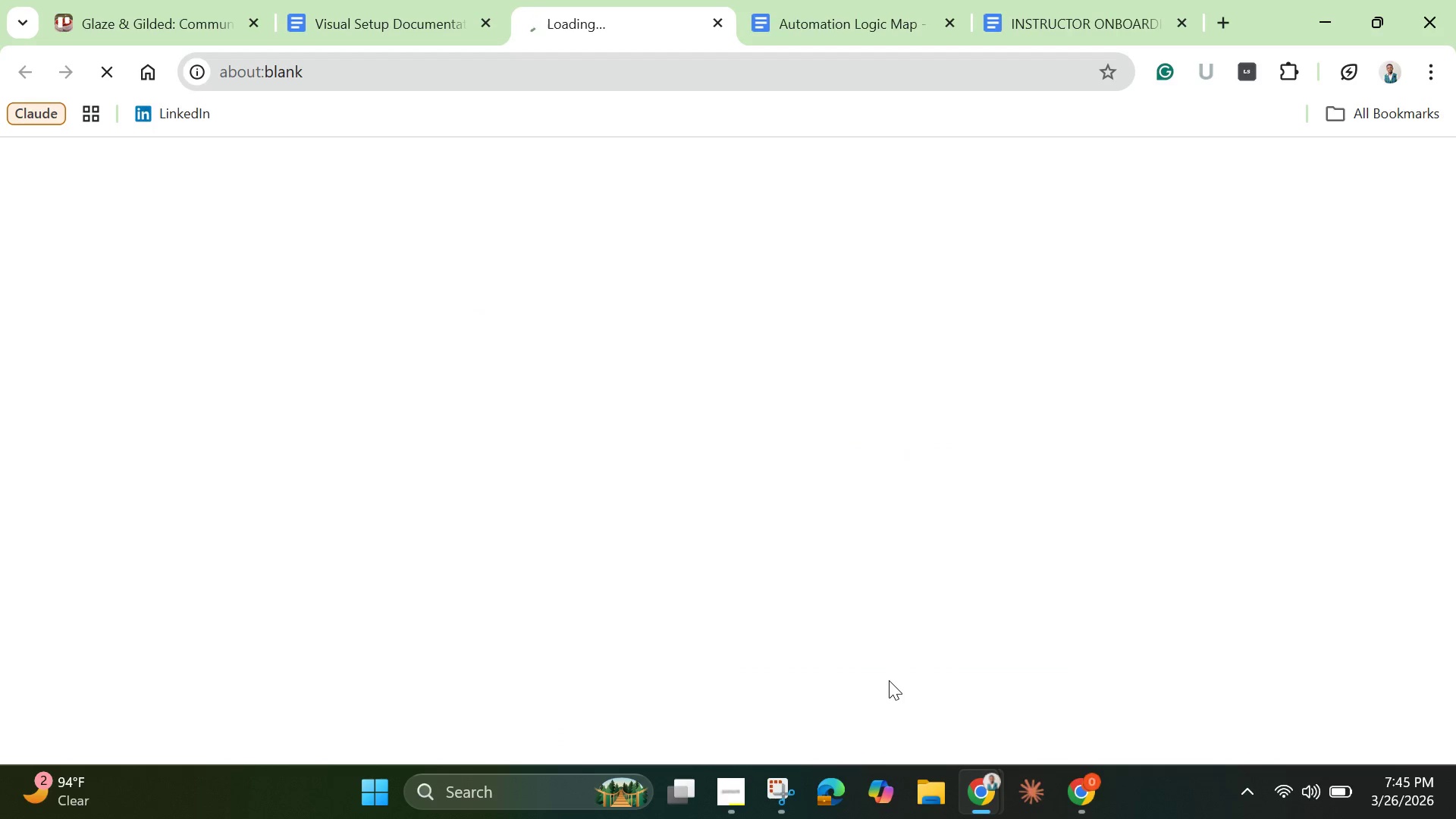 
mouse_move([856, 606])
 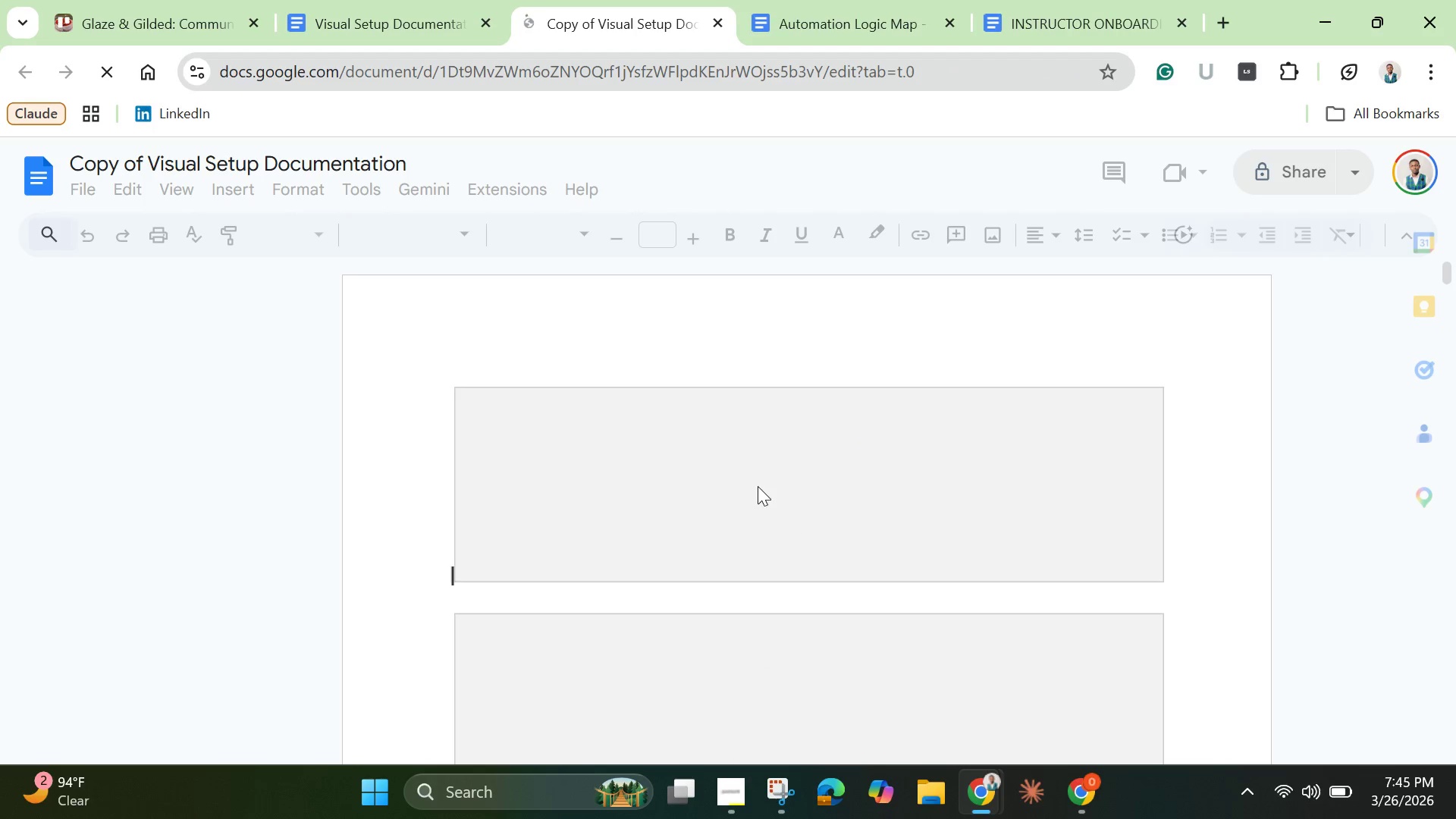 
left_click([755, 483])
 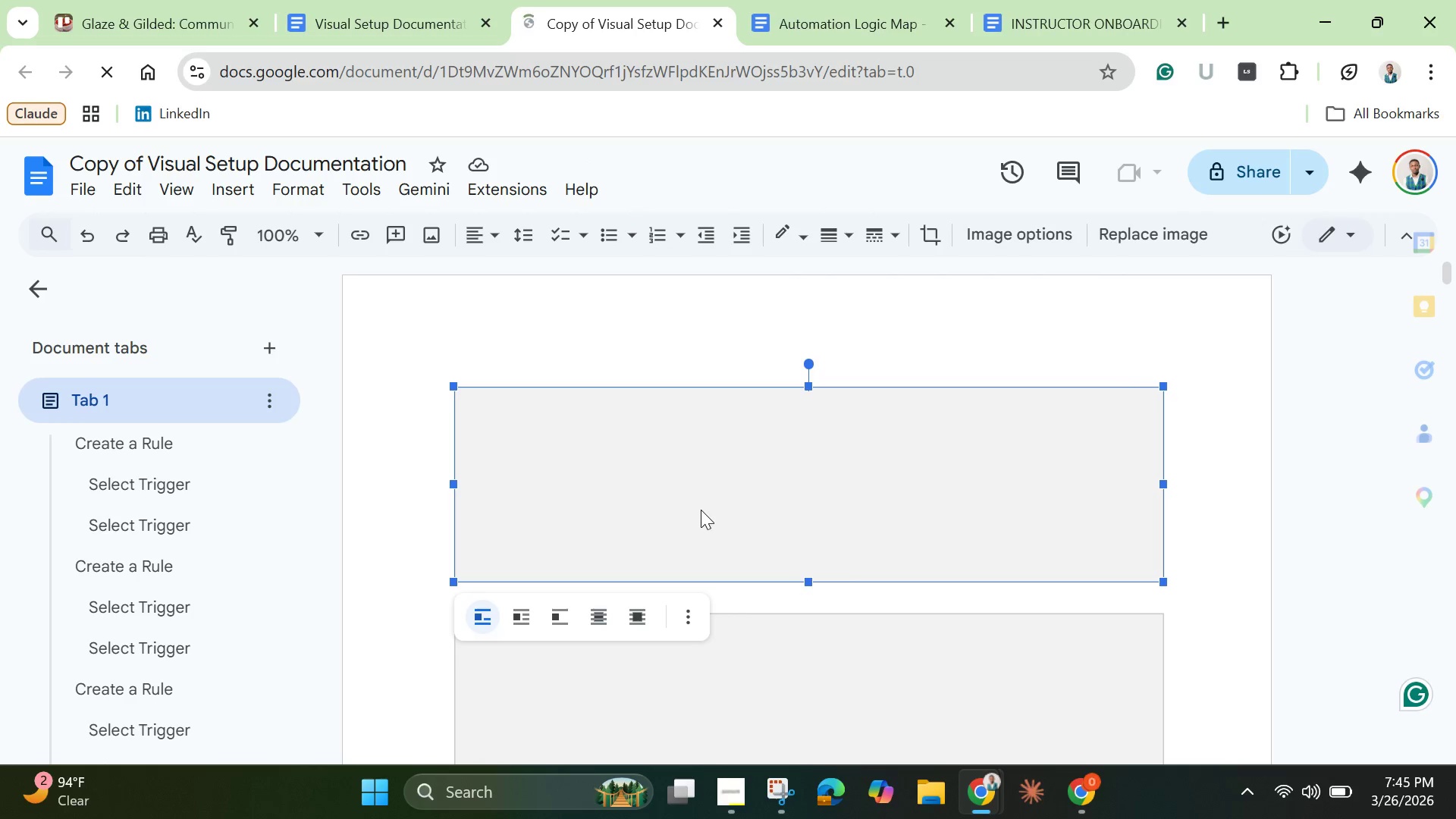 
wait(5.22)
 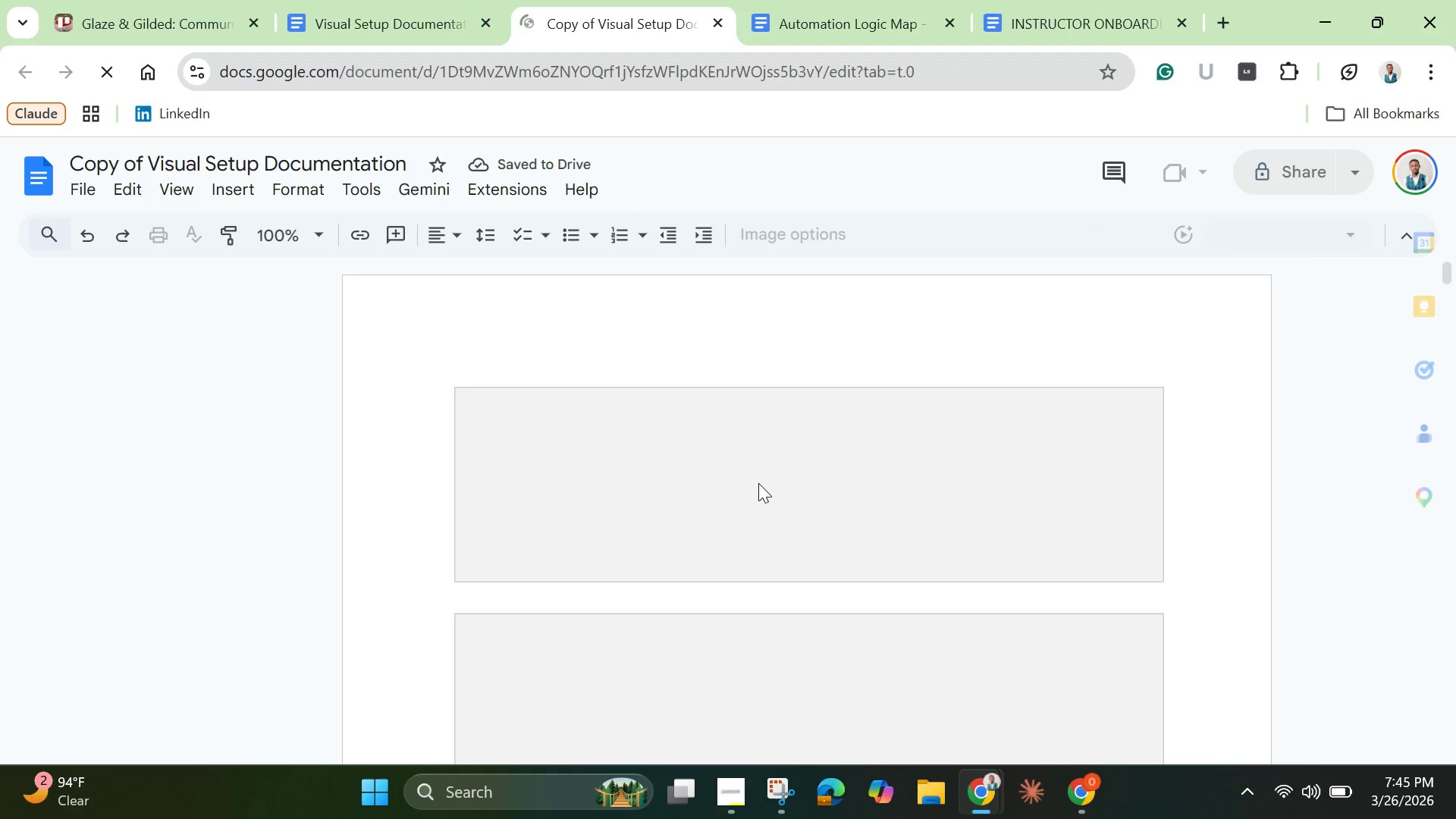 
key(Backspace)
 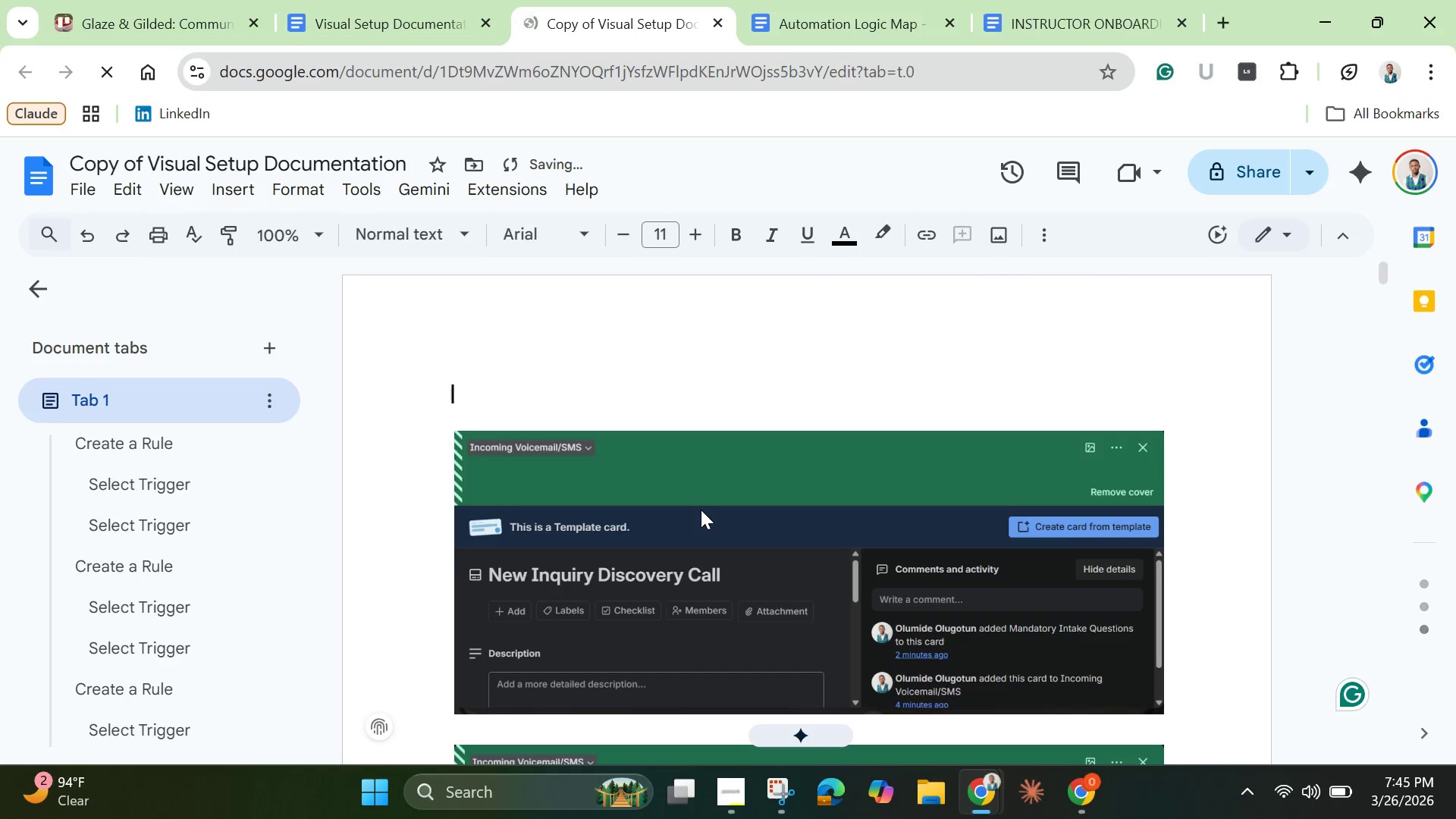 
left_click([701, 510])
 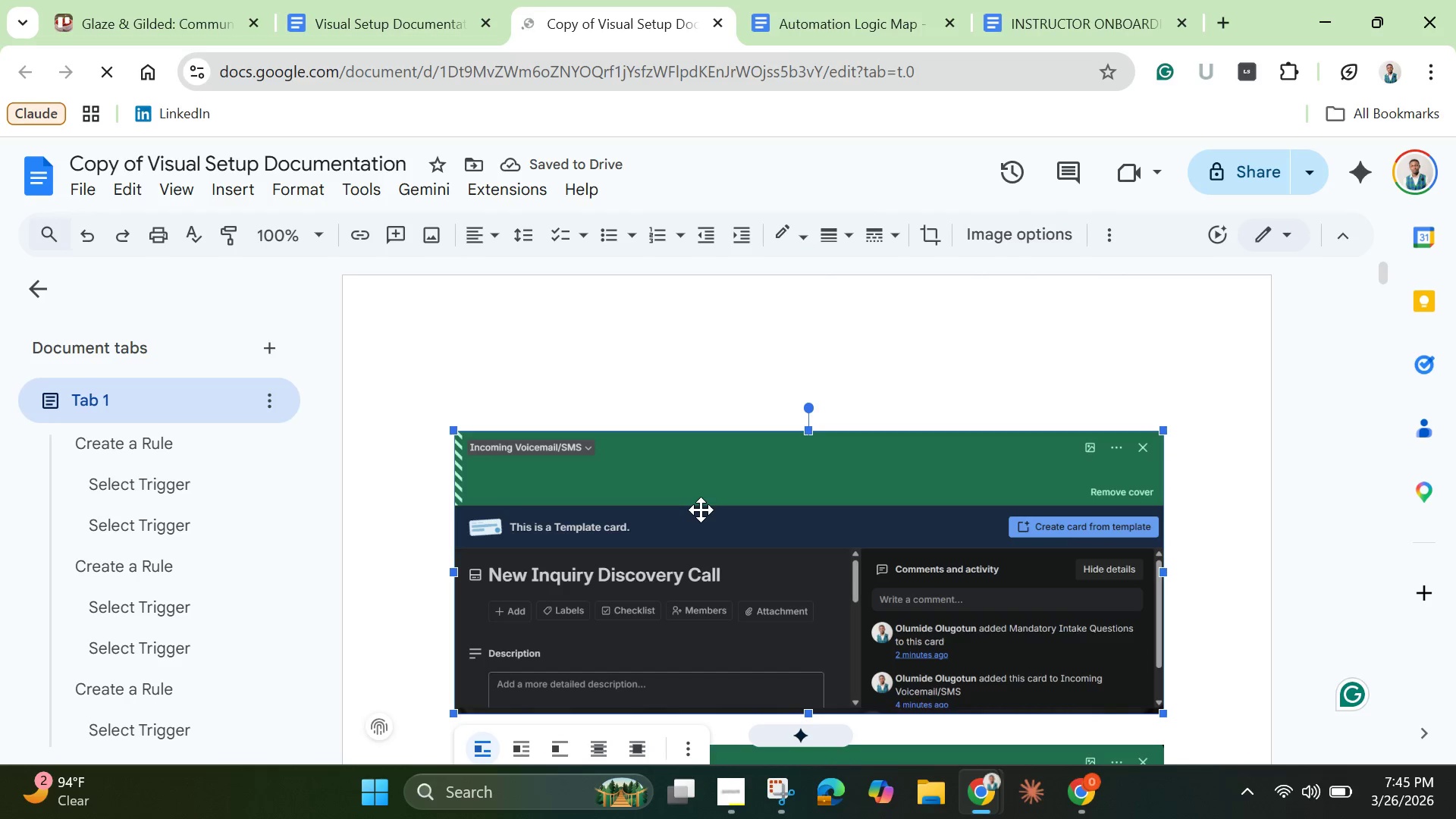 
key(Backspace)
 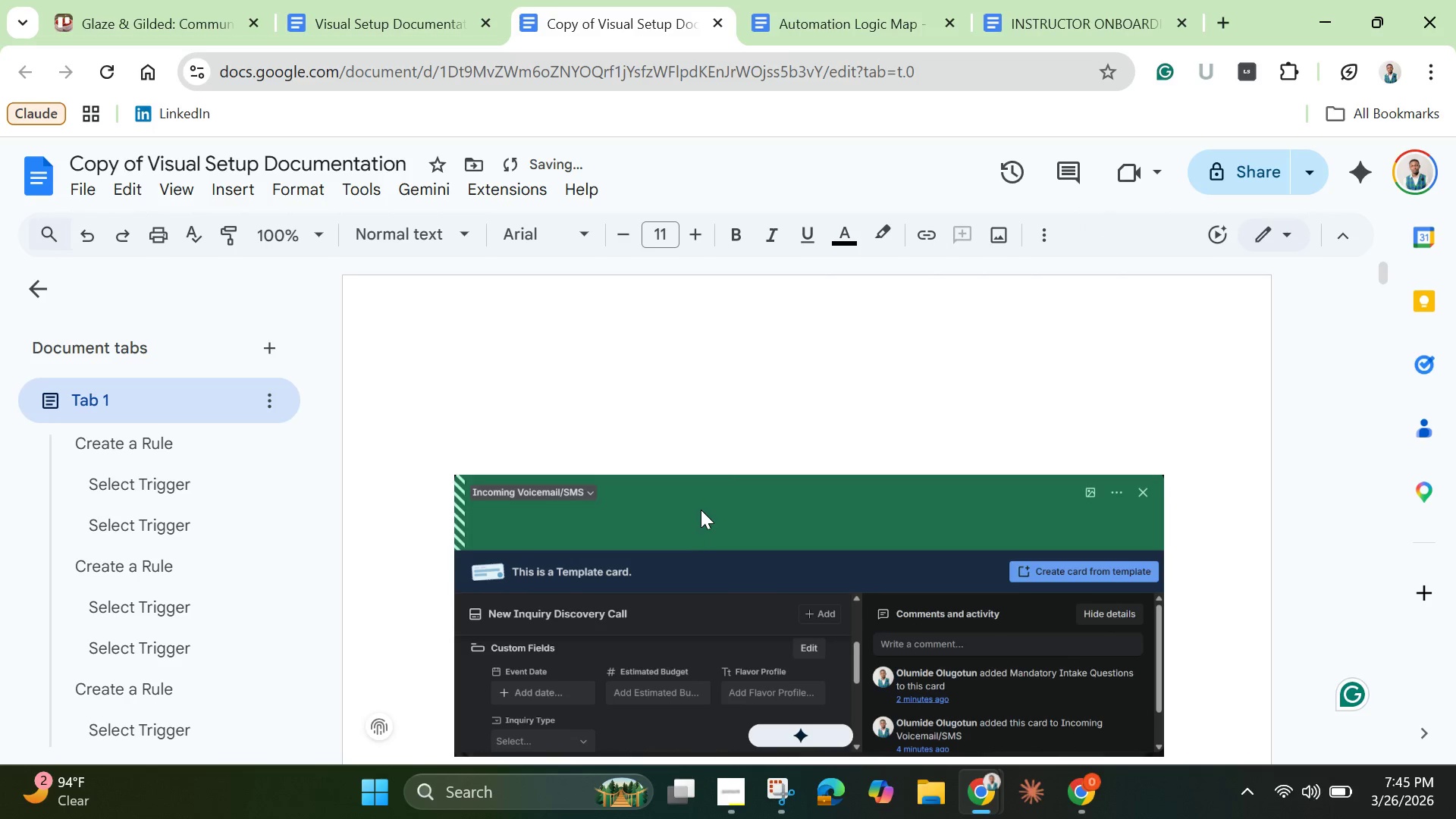 
left_click([701, 511])
 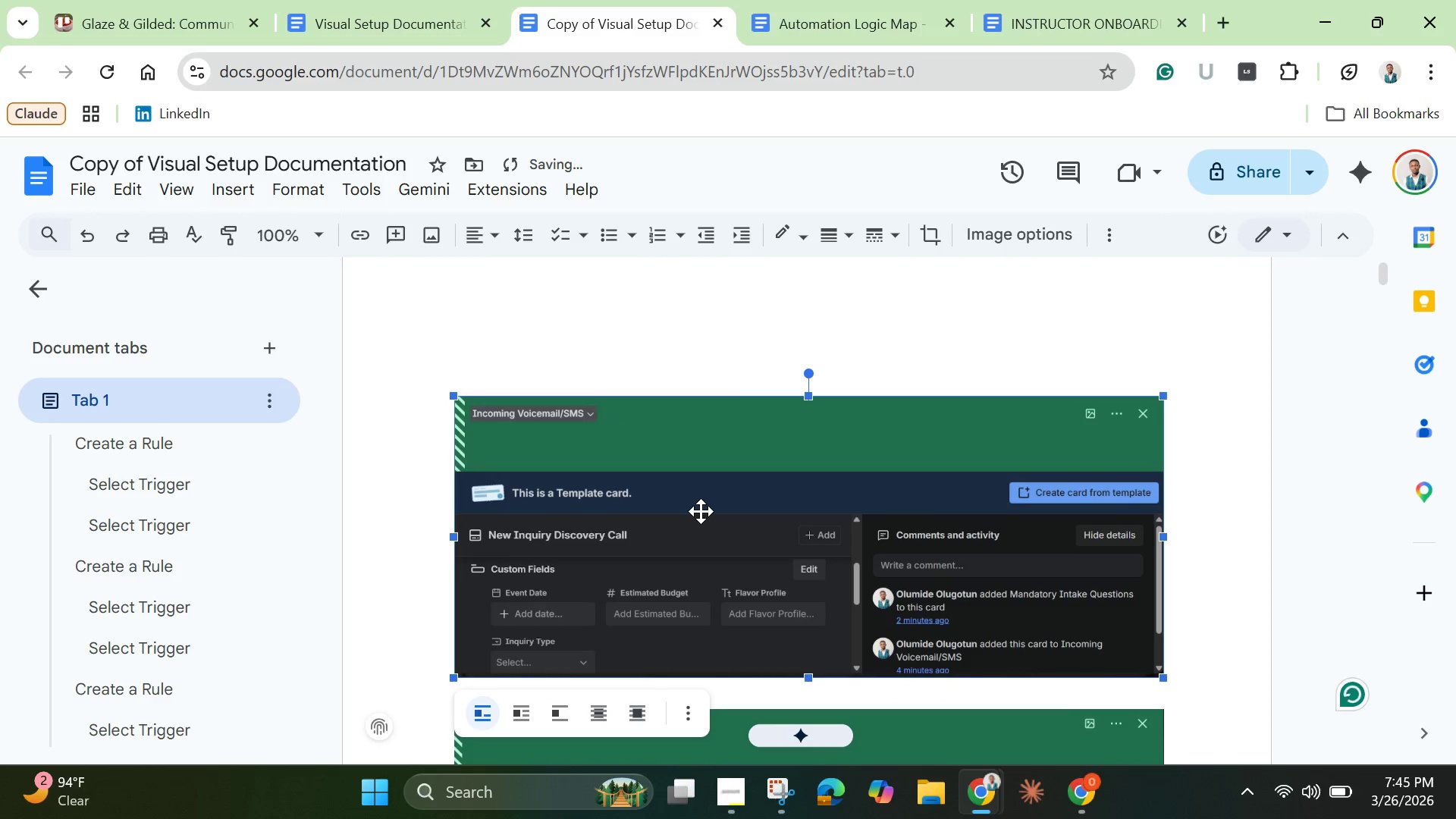 
key(Backspace)
 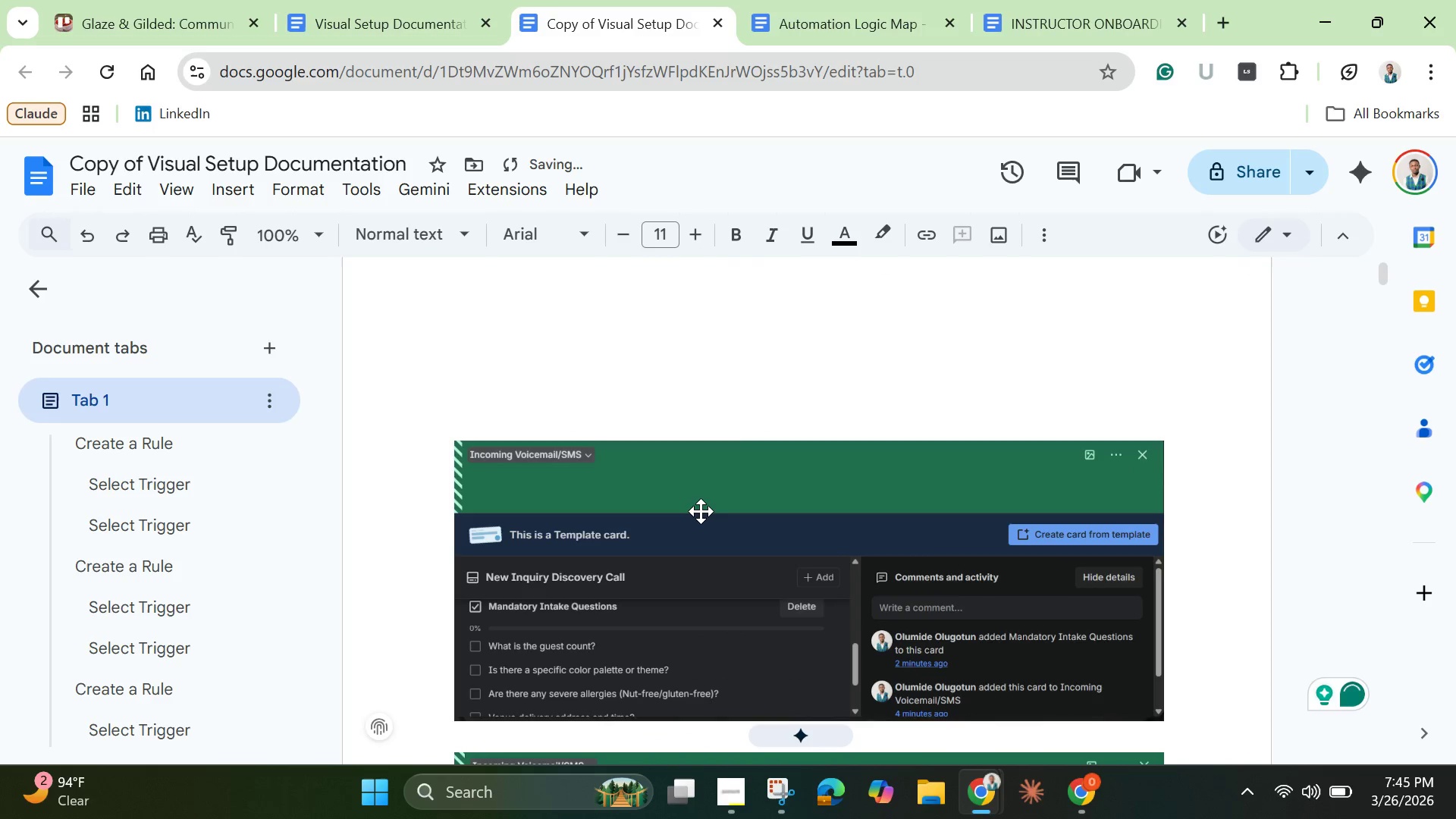 
left_click([701, 511])
 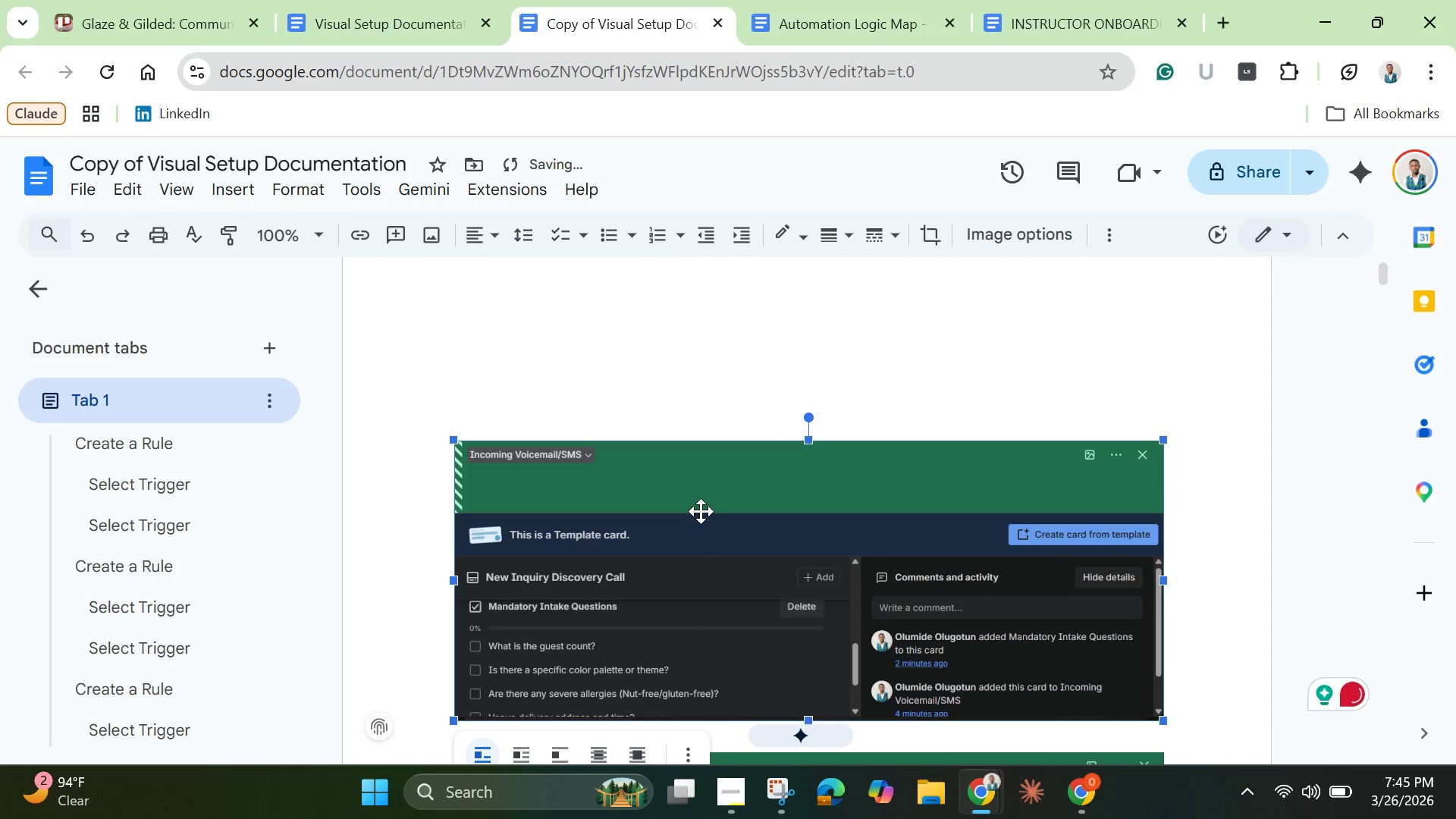 
key(Backspace)
 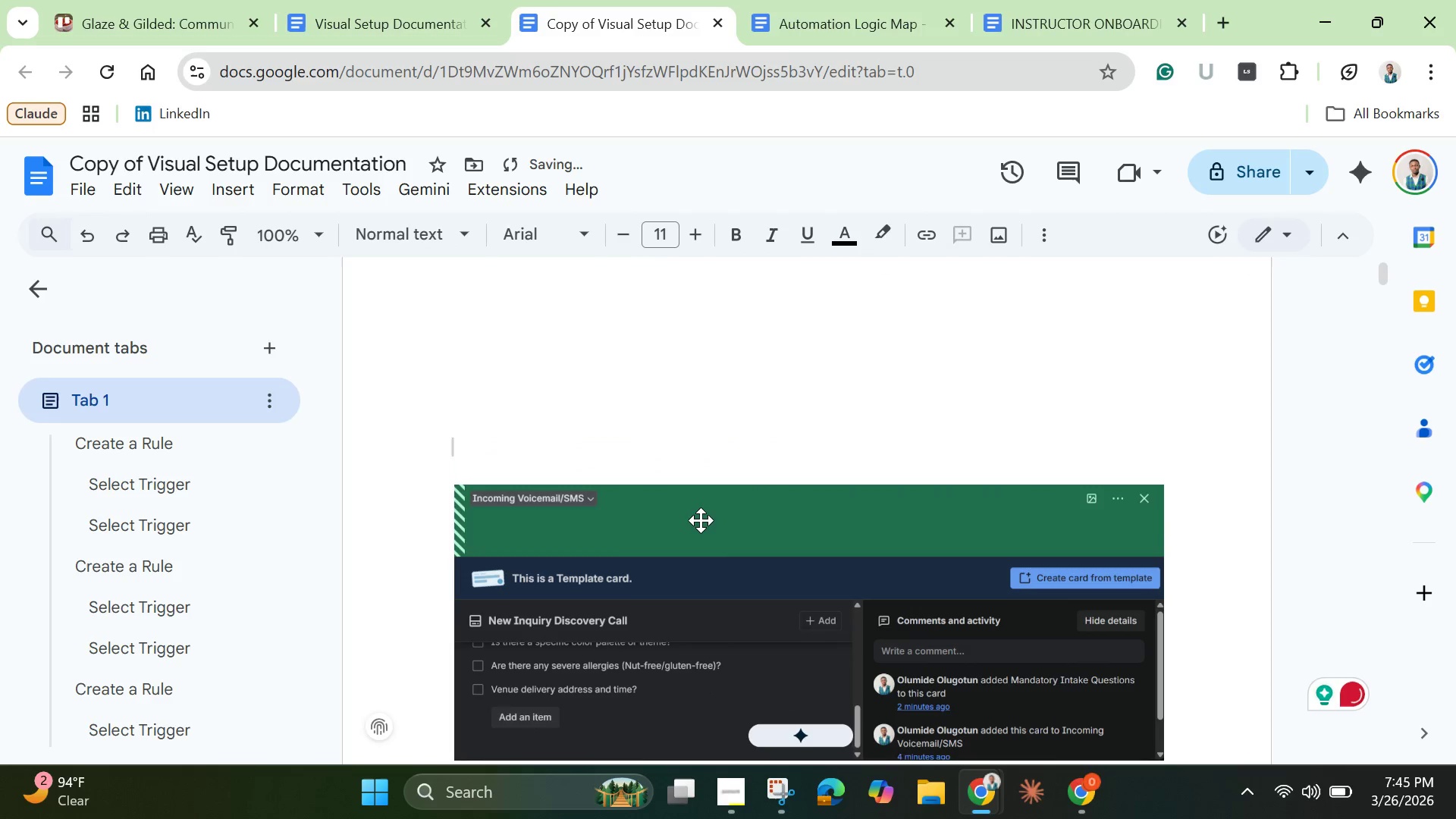 
left_click([701, 525])
 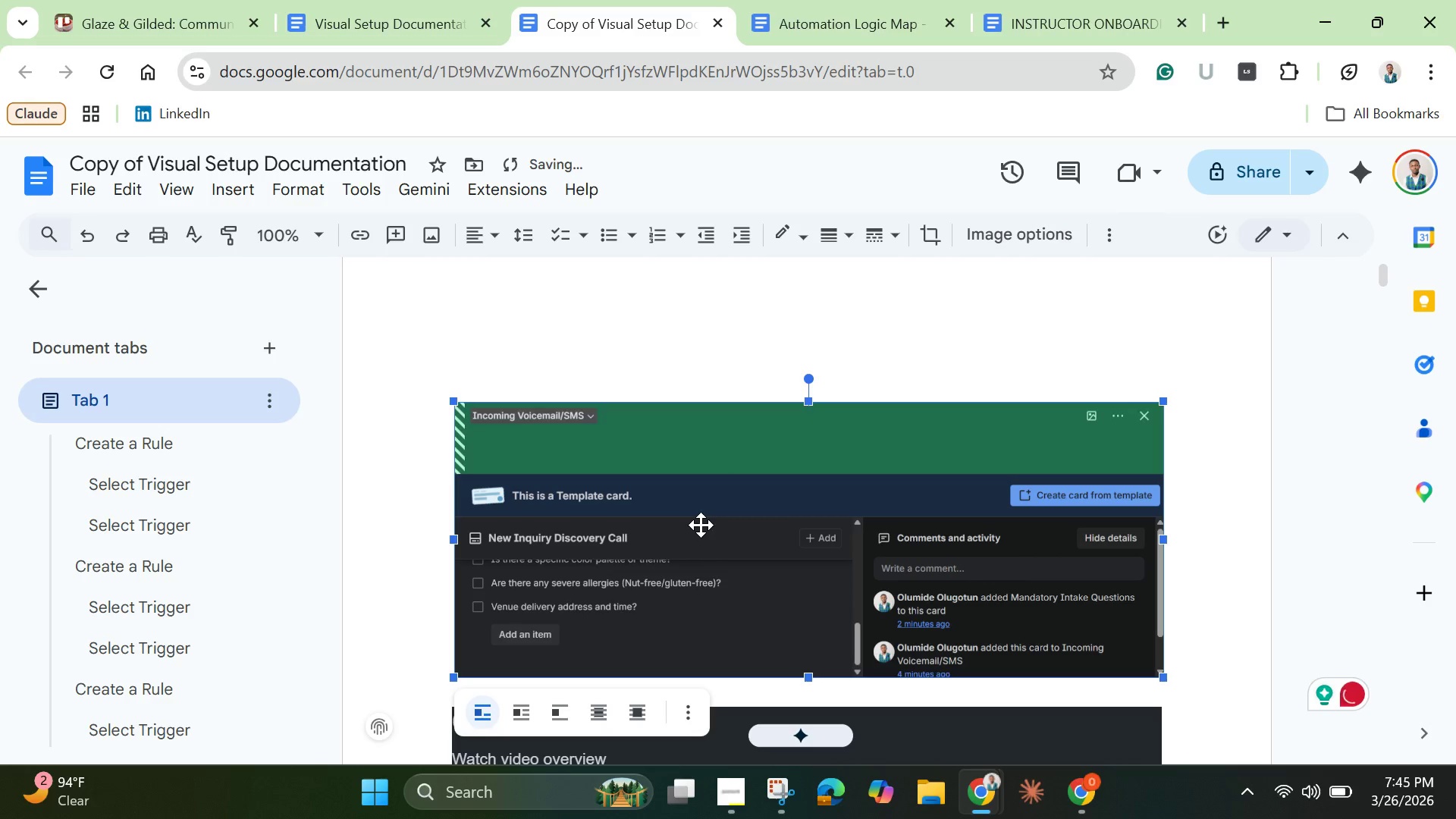 
key(Backspace)
 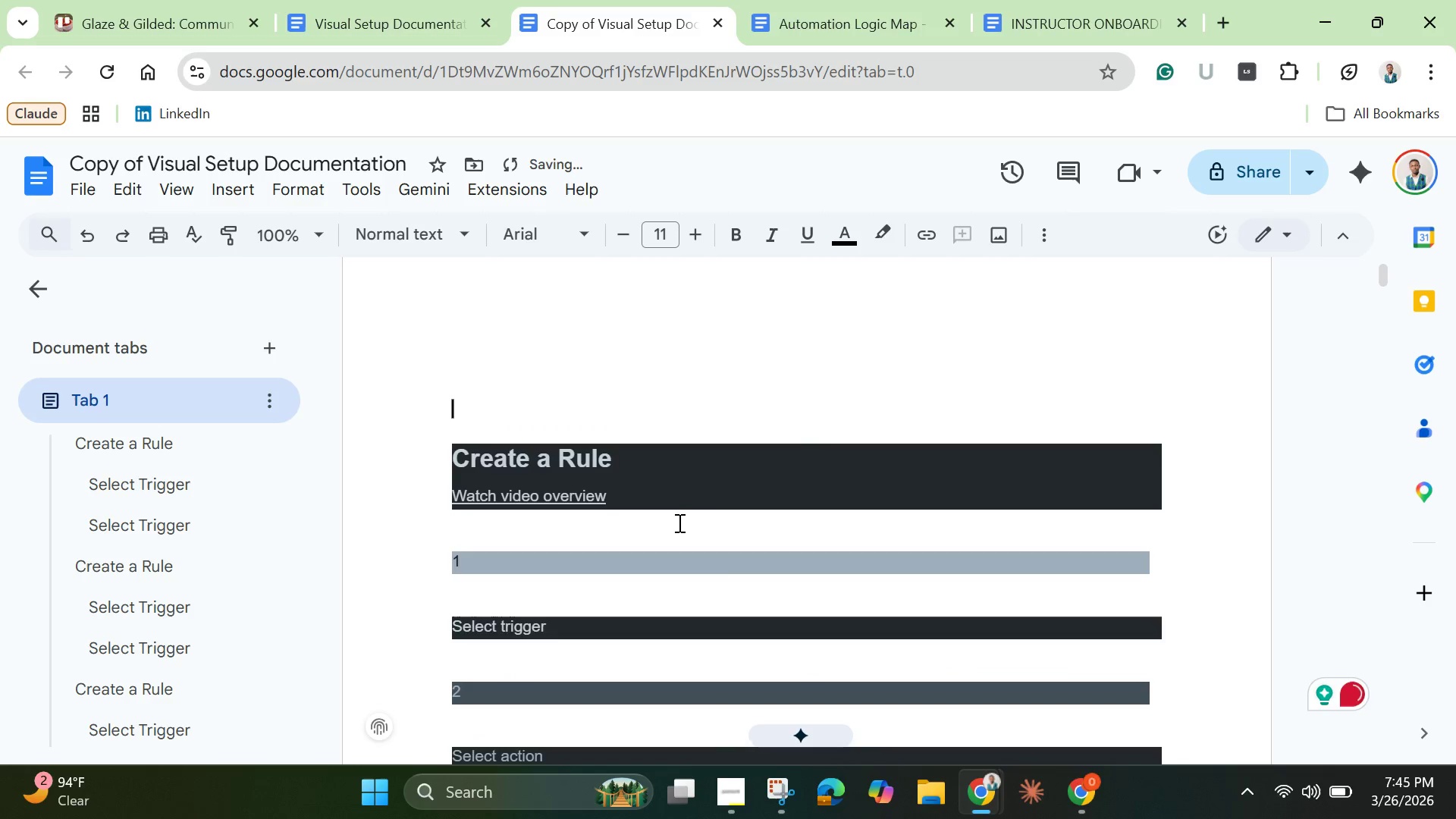 
scroll: coordinate [736, 628], scroll_direction: down, amount: 264.0
 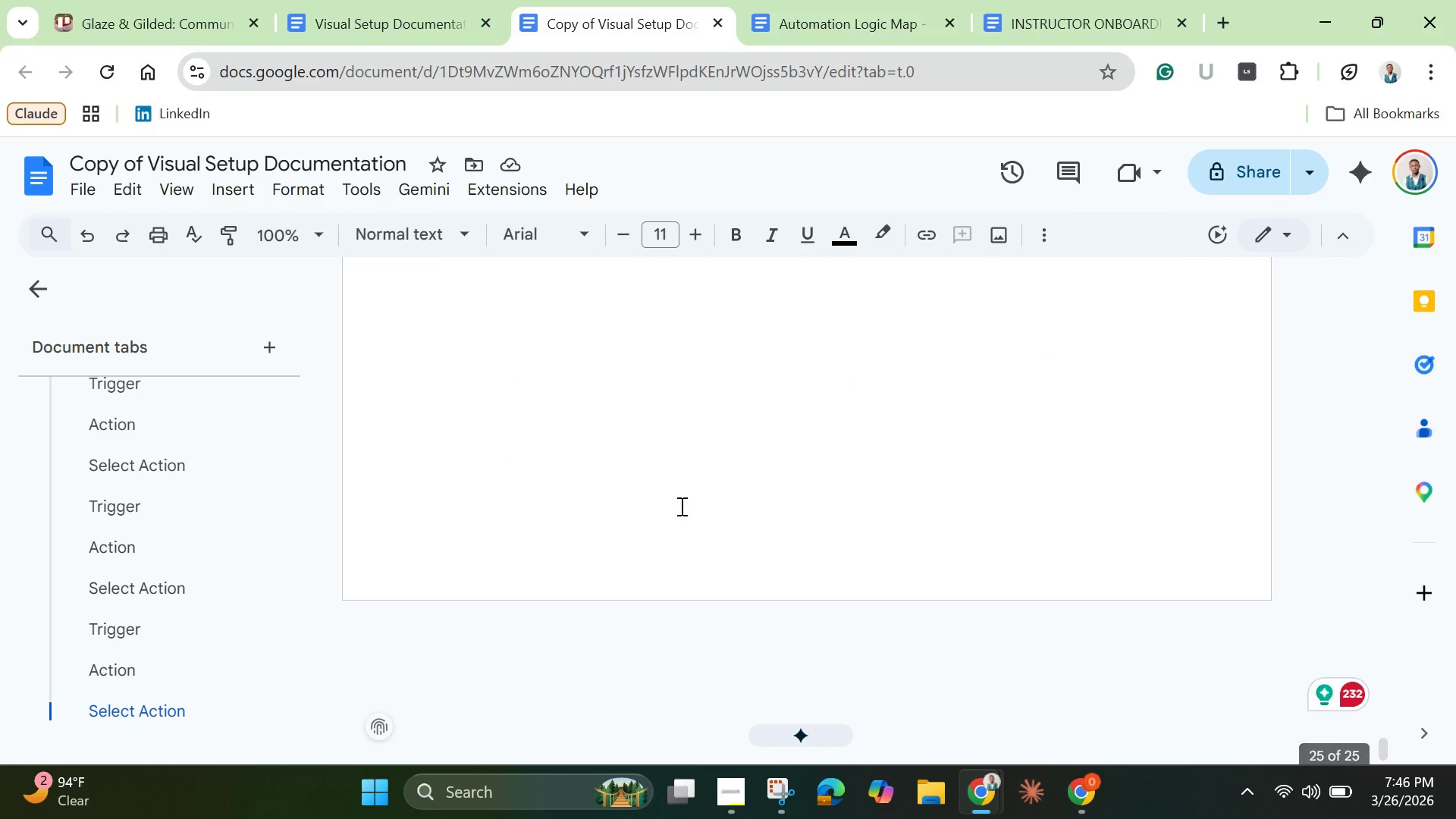 
scroll: coordinate [680, 504], scroll_direction: up, amount: 2.0
 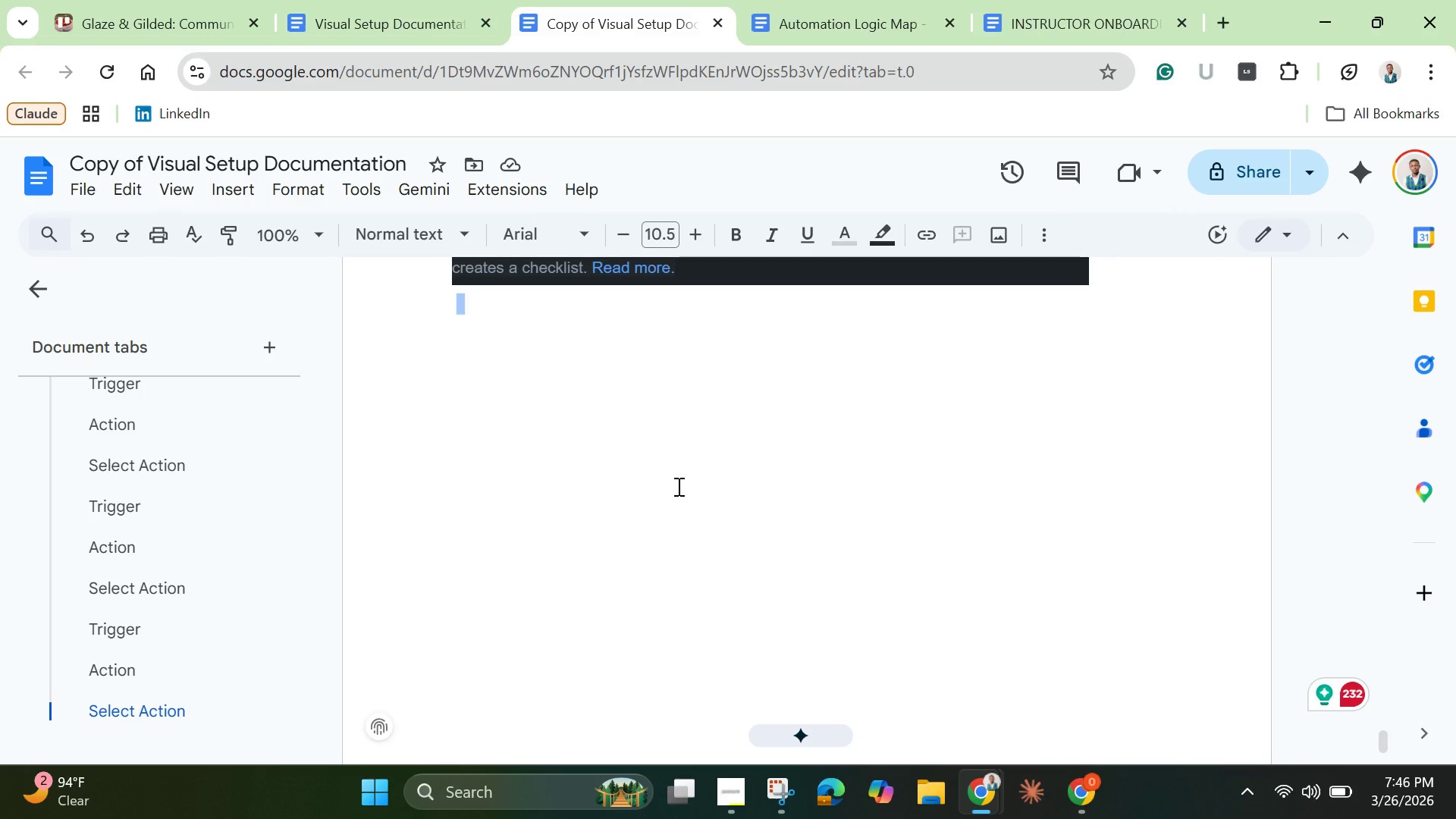 
left_click([676, 485])
 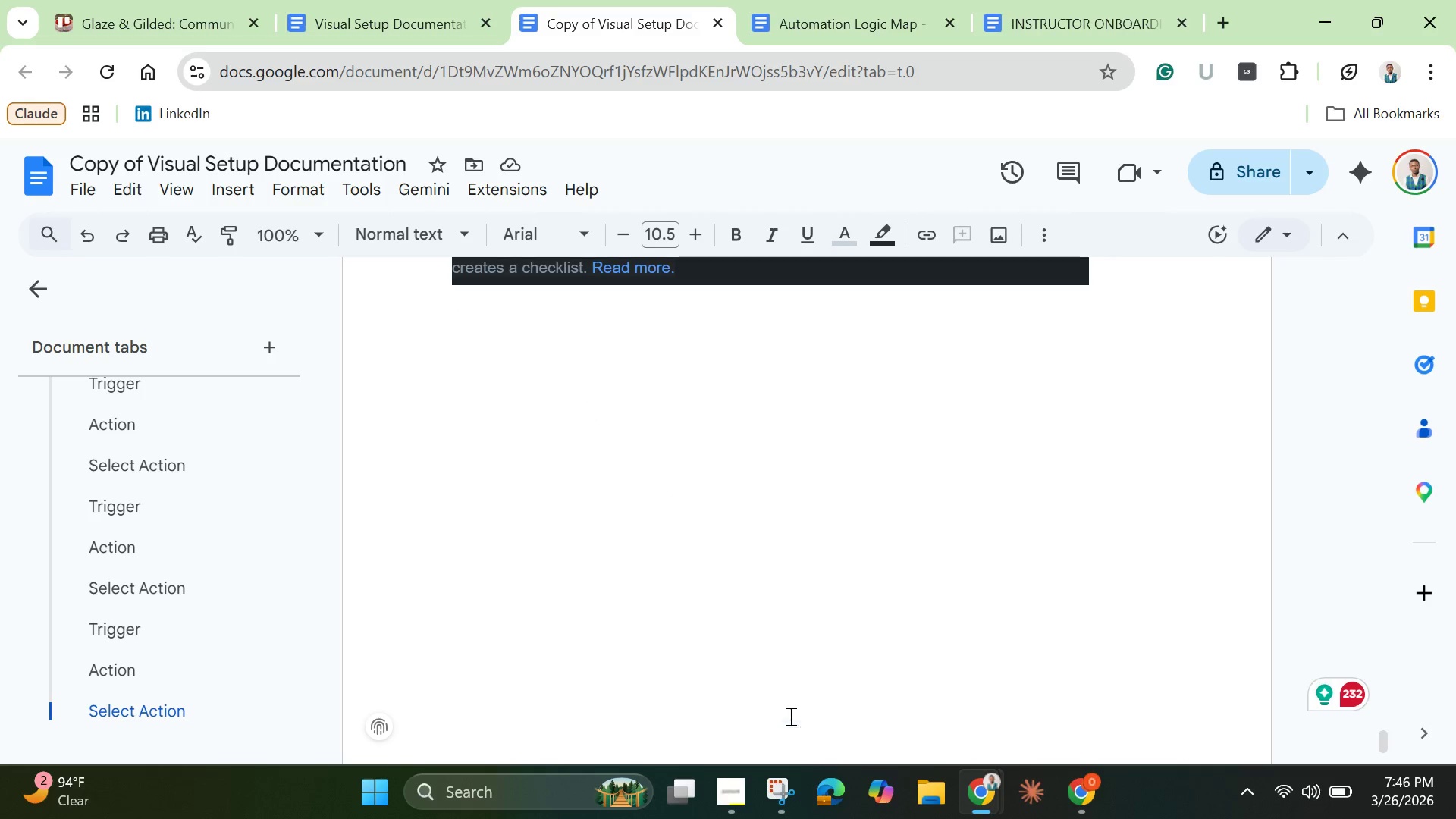 
left_click([780, 698])
 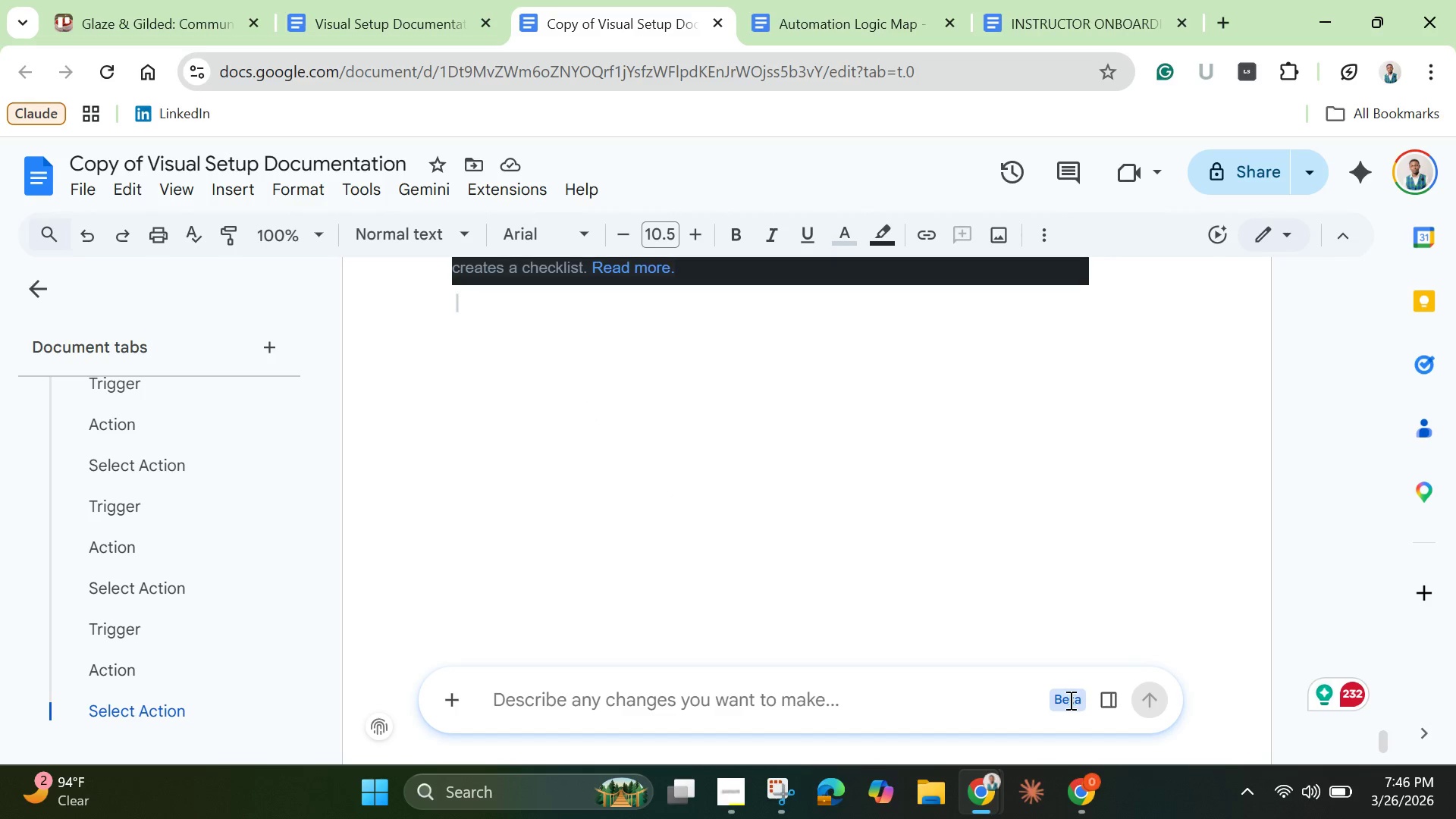 
left_click([1069, 700])
 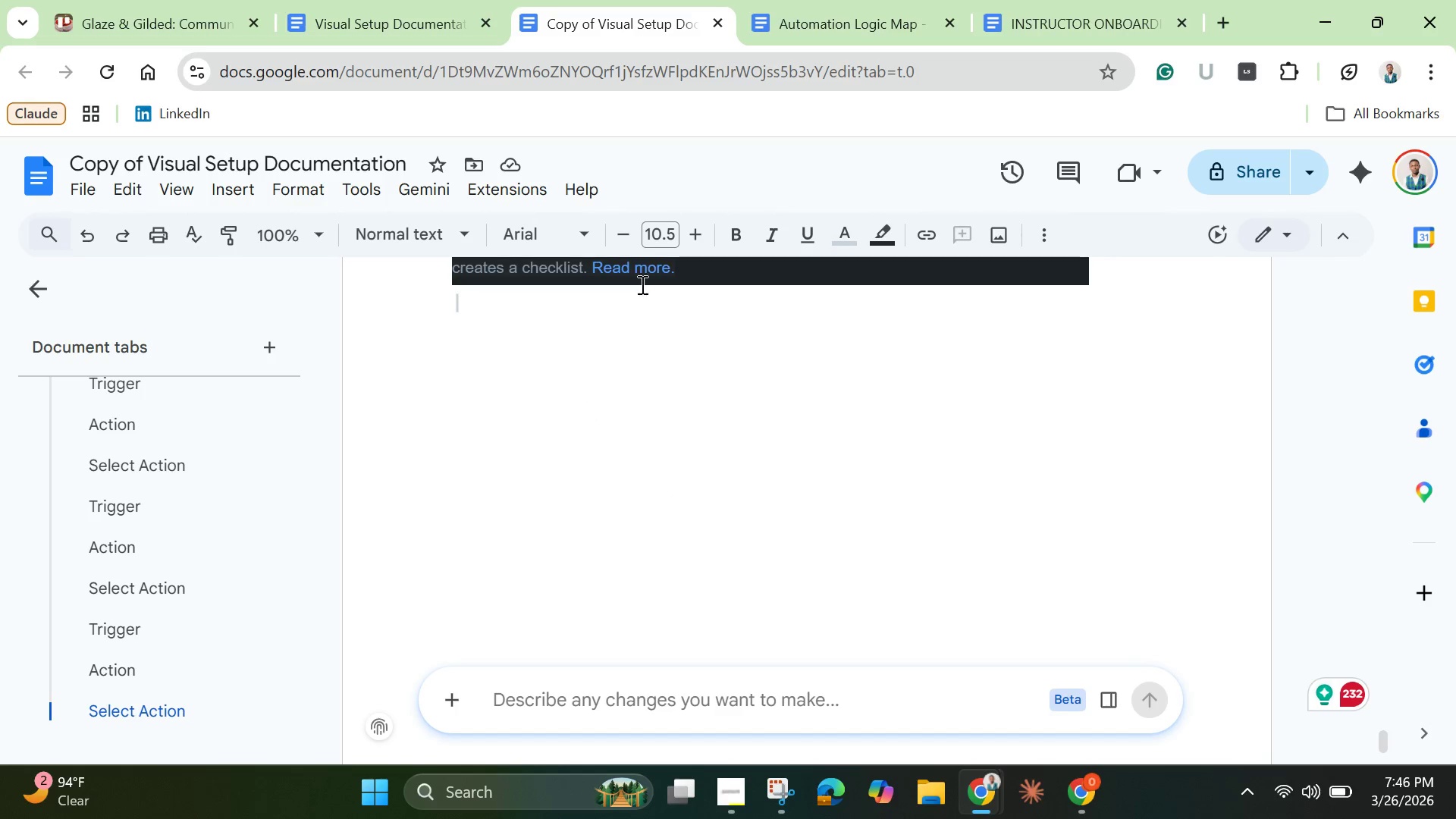 
left_click([640, 281])
 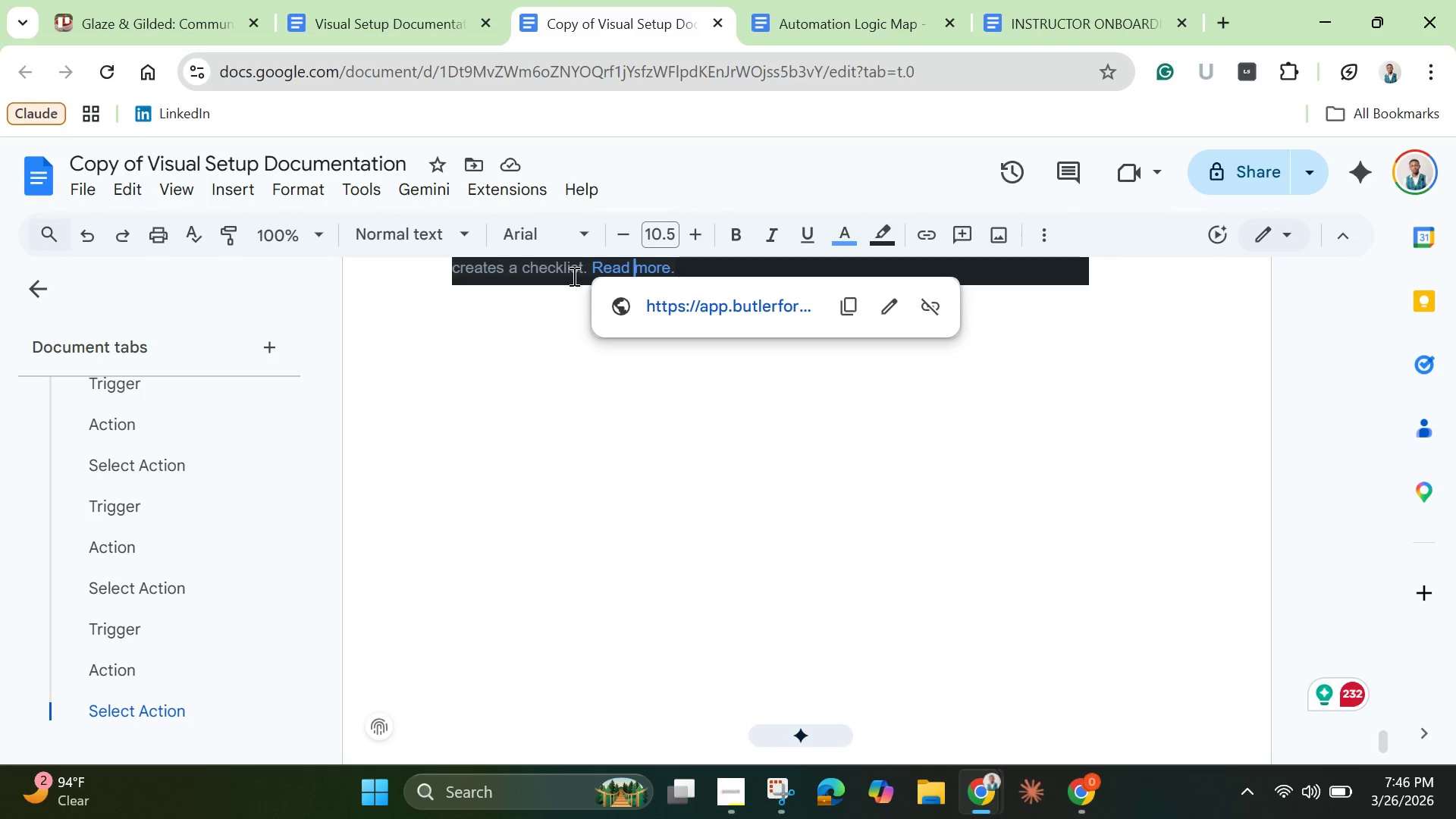 
left_click([563, 268])
 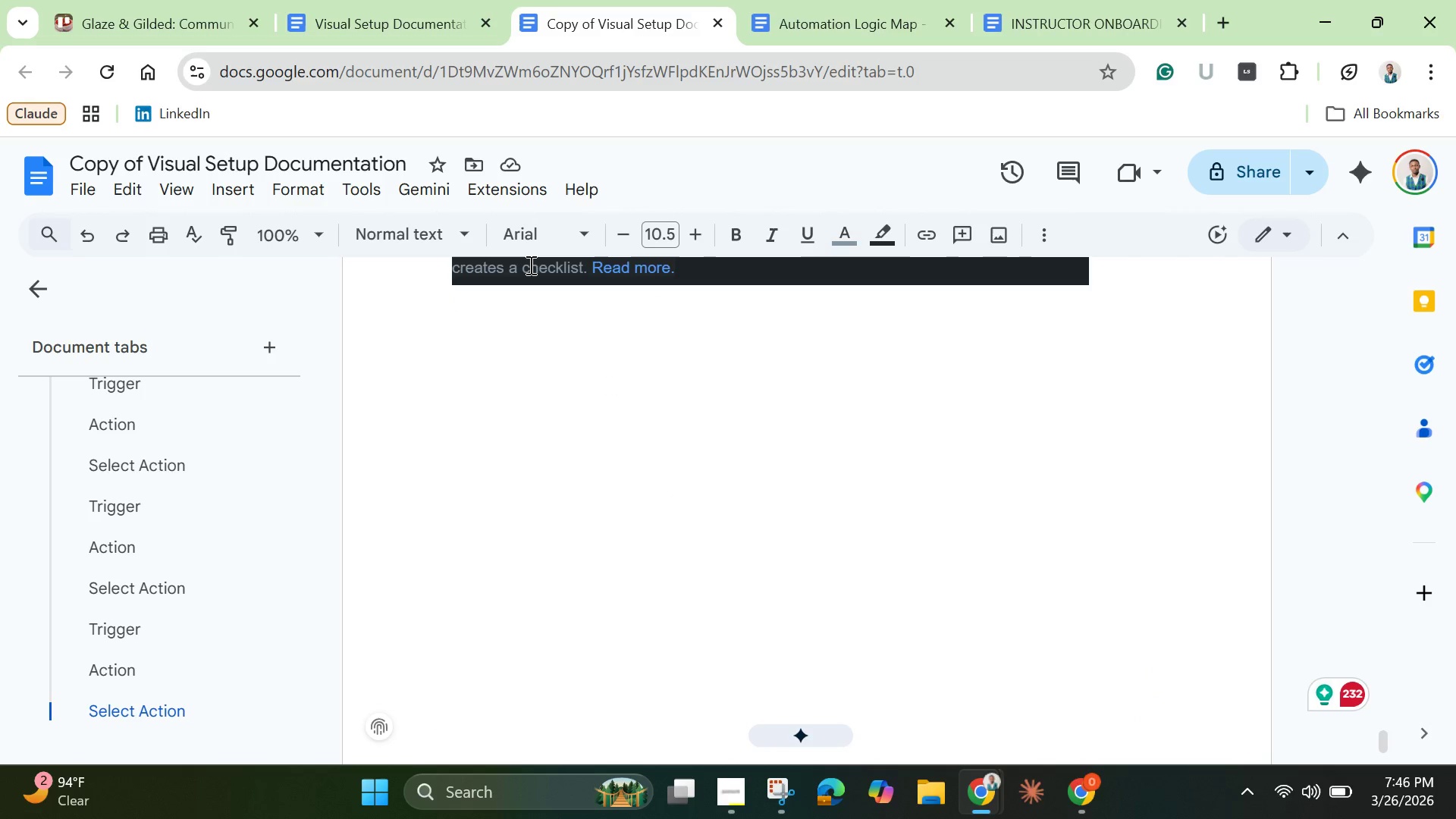 
left_click([529, 265])
 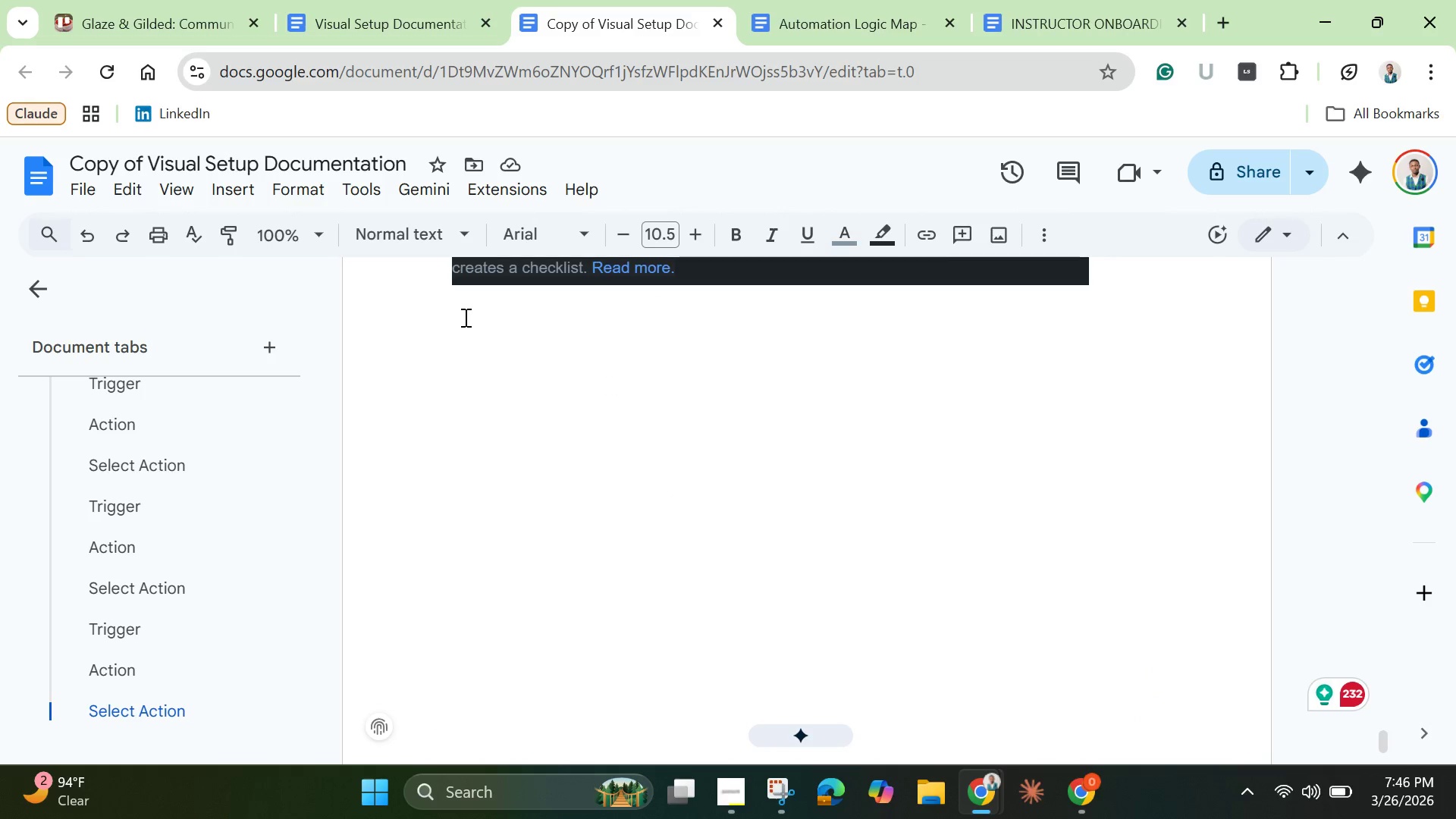 
left_click([464, 317])
 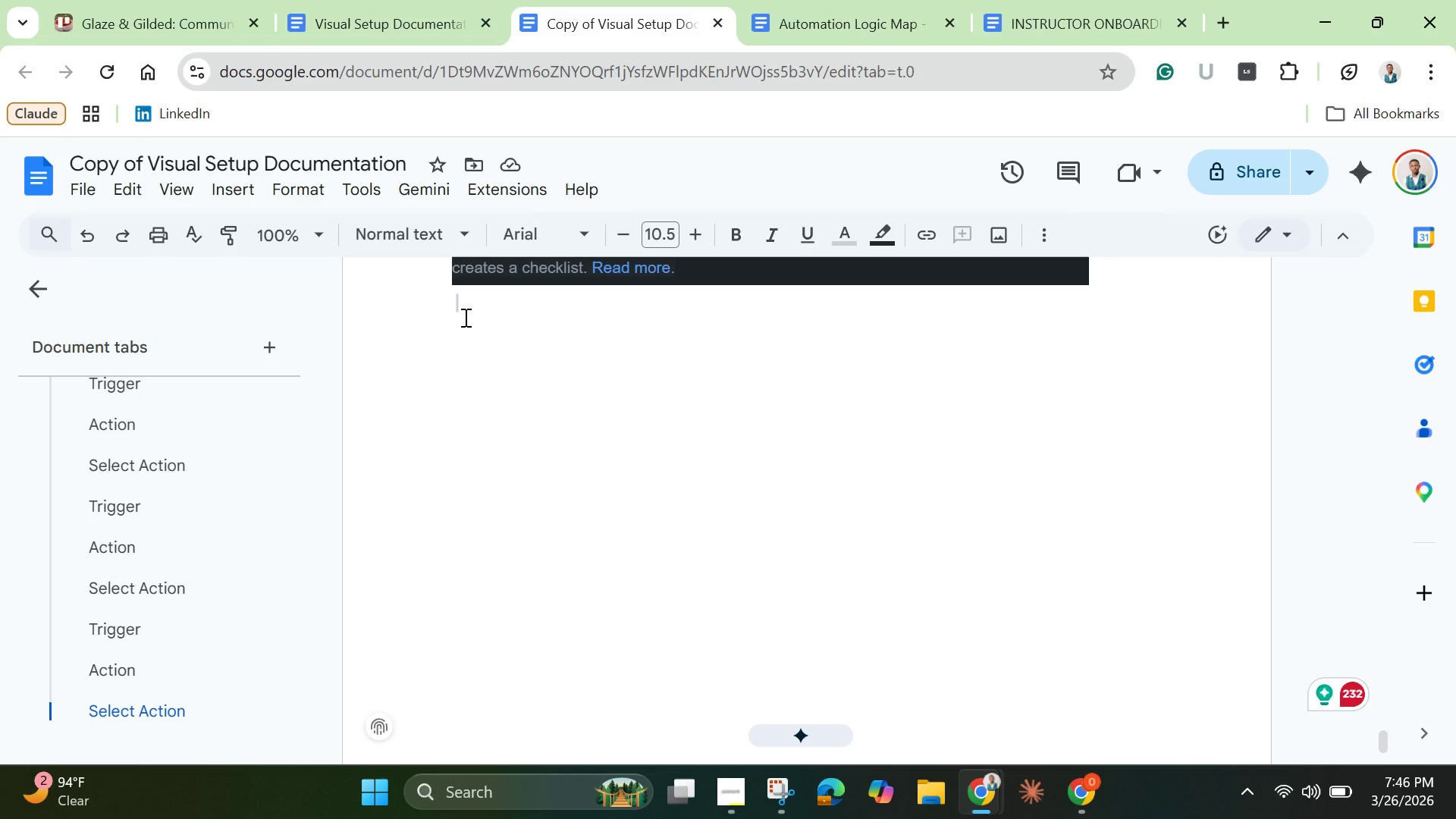 
scroll: coordinate [522, 374], scroll_direction: up, amount: 10.0
 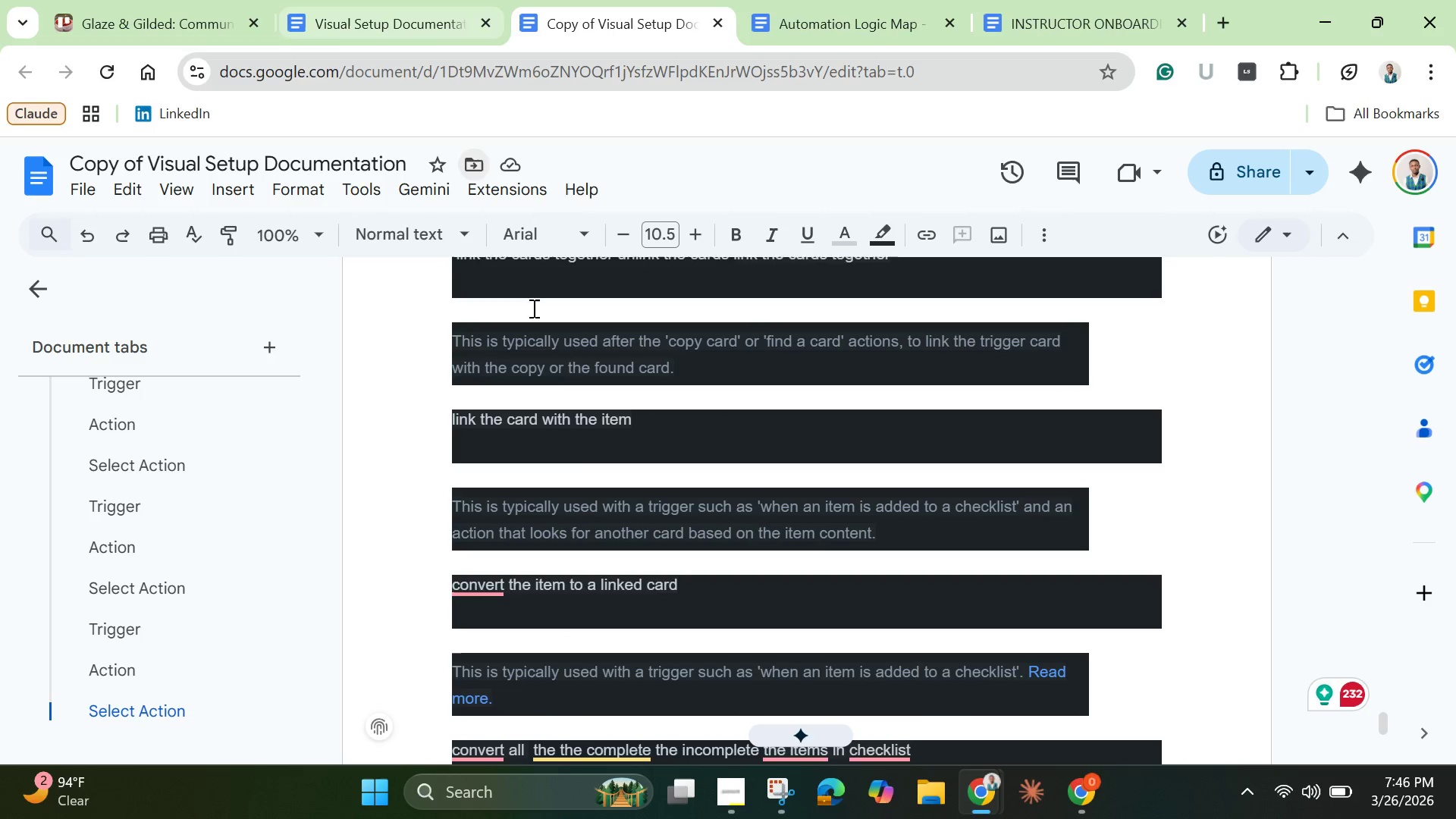 
scroll: coordinate [604, 486], scroll_direction: down, amount: 5.0
 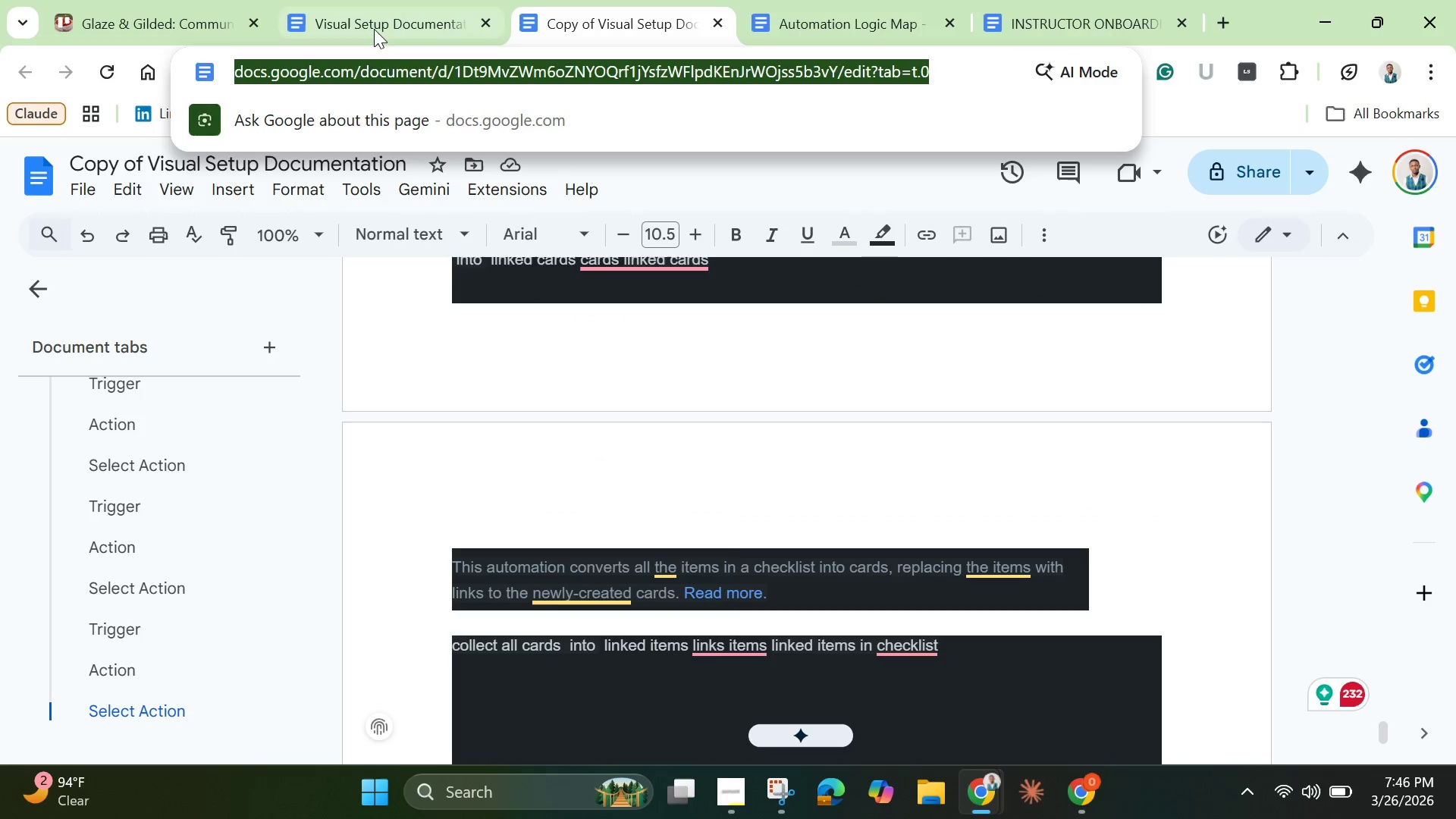 
left_click([377, 17])
 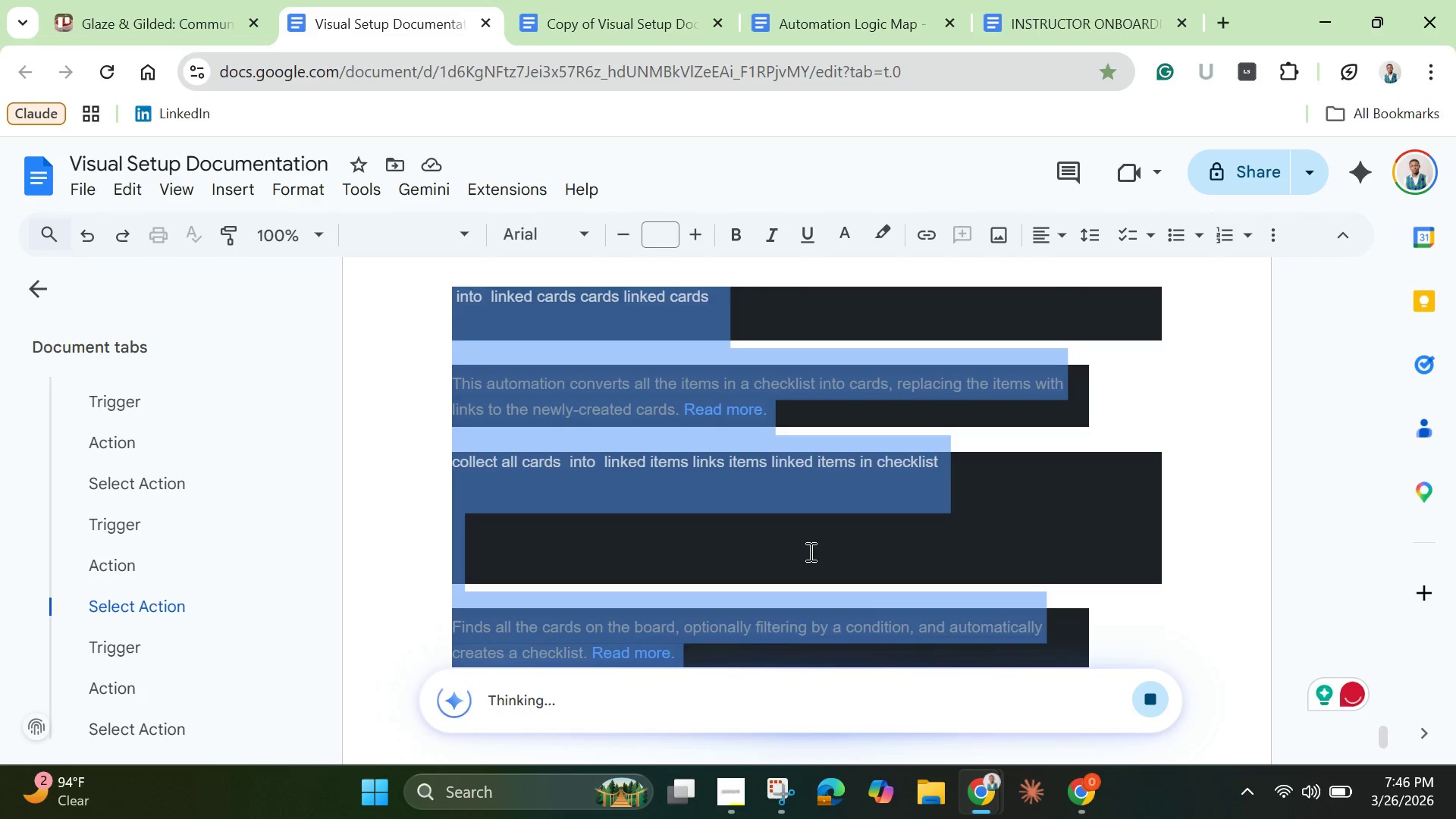 
wait(13.17)
 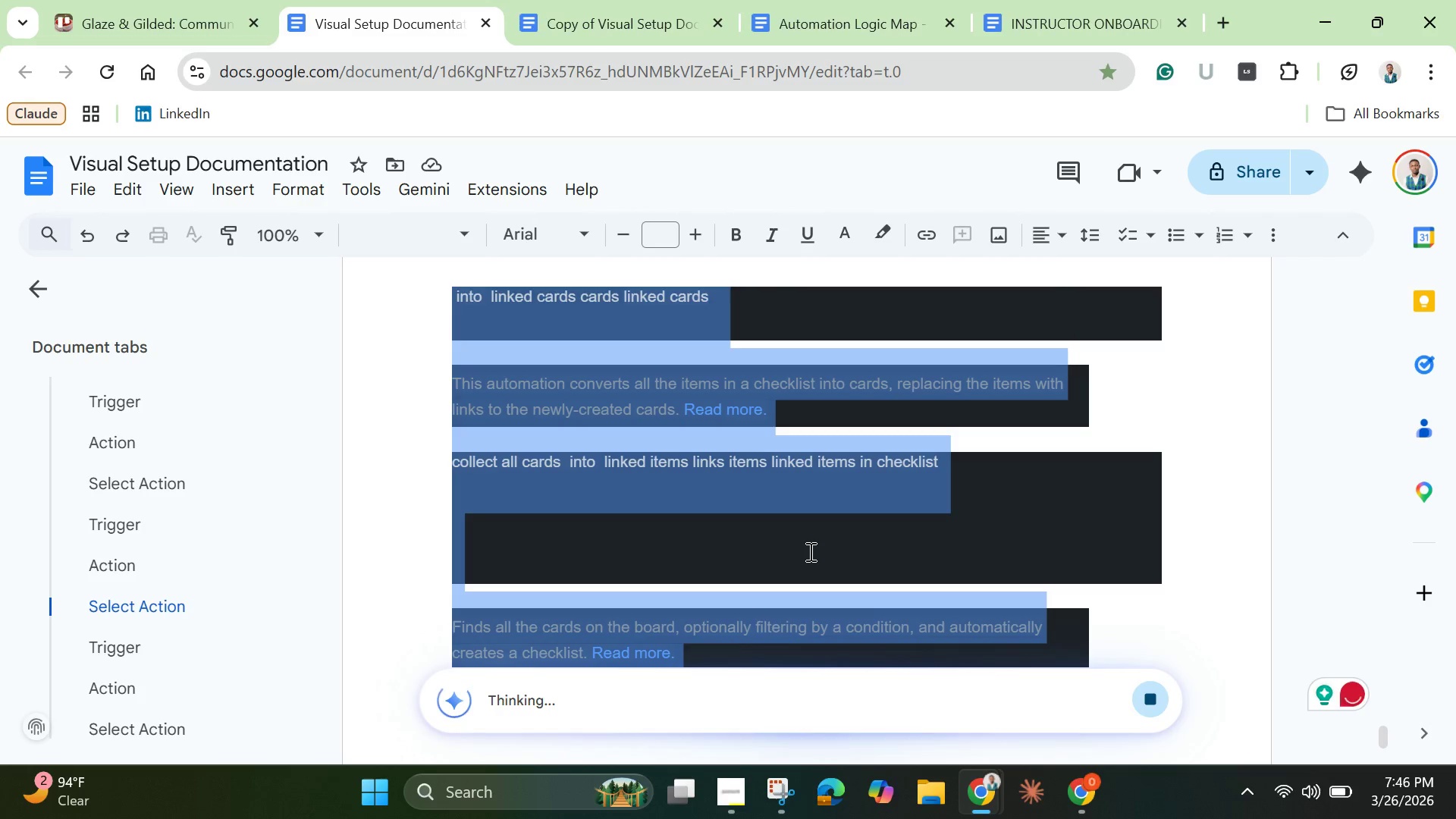 
left_click([199, 29])
 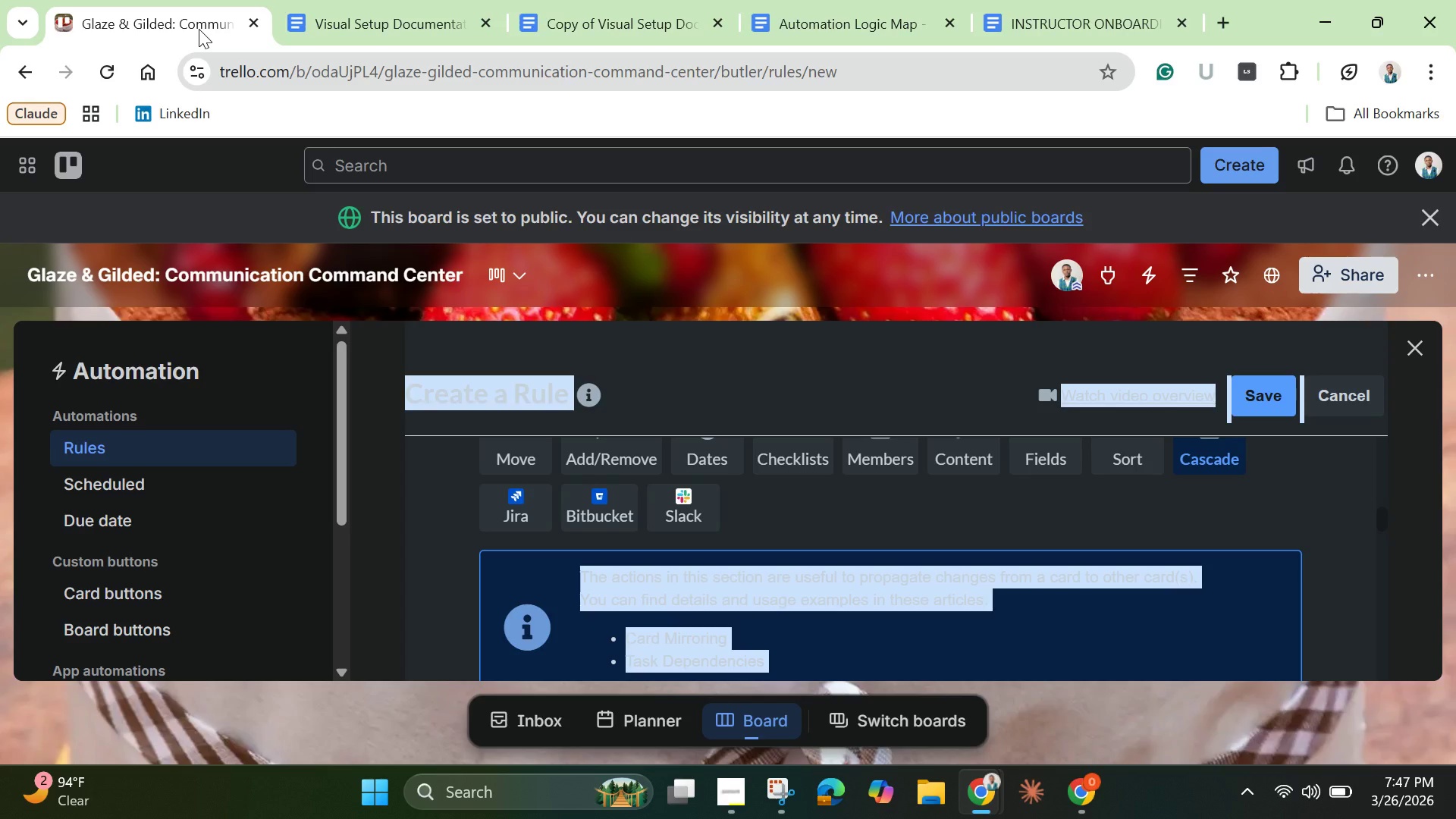 
wait(48.16)
 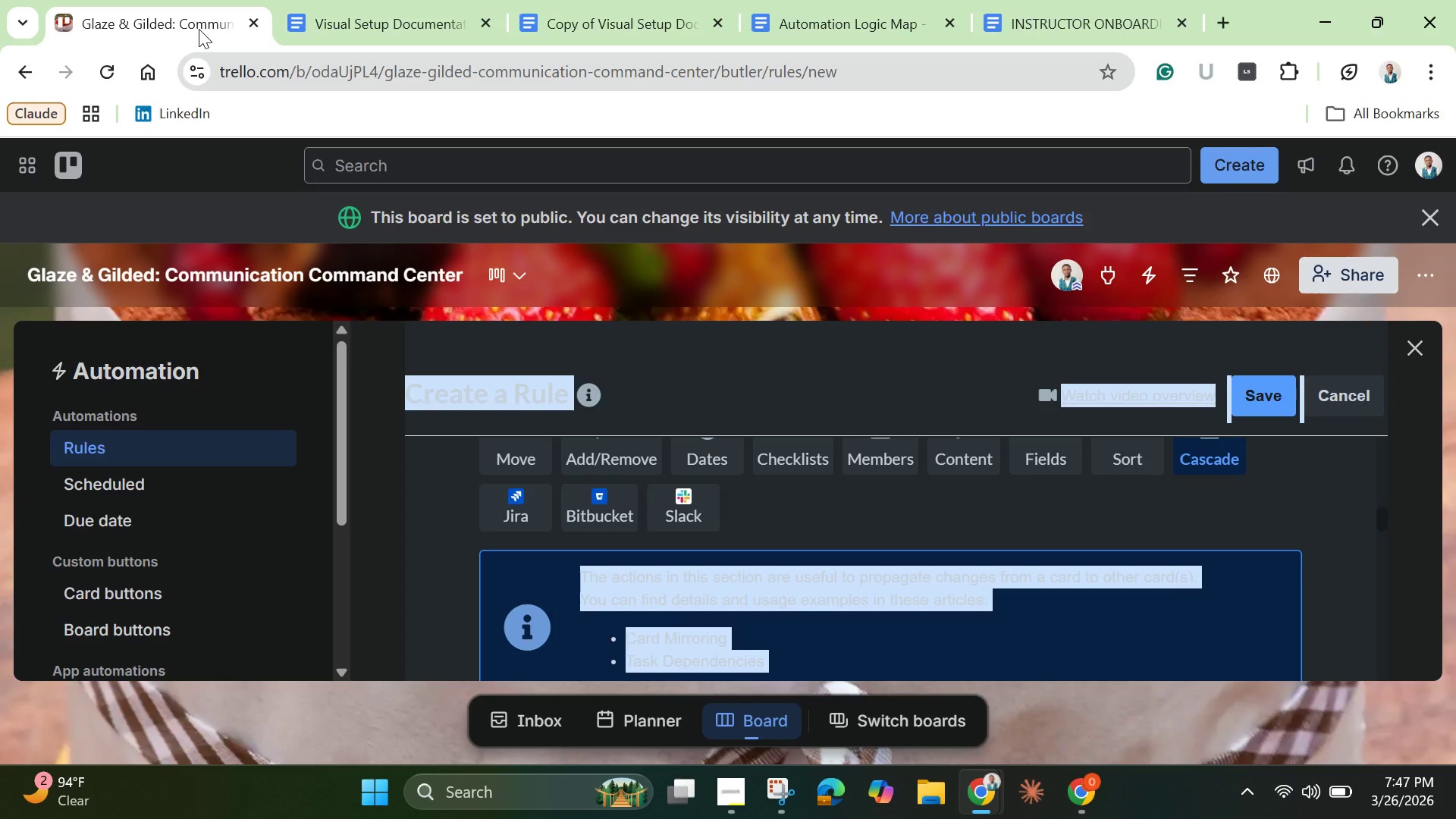 
left_click([1422, 267])
 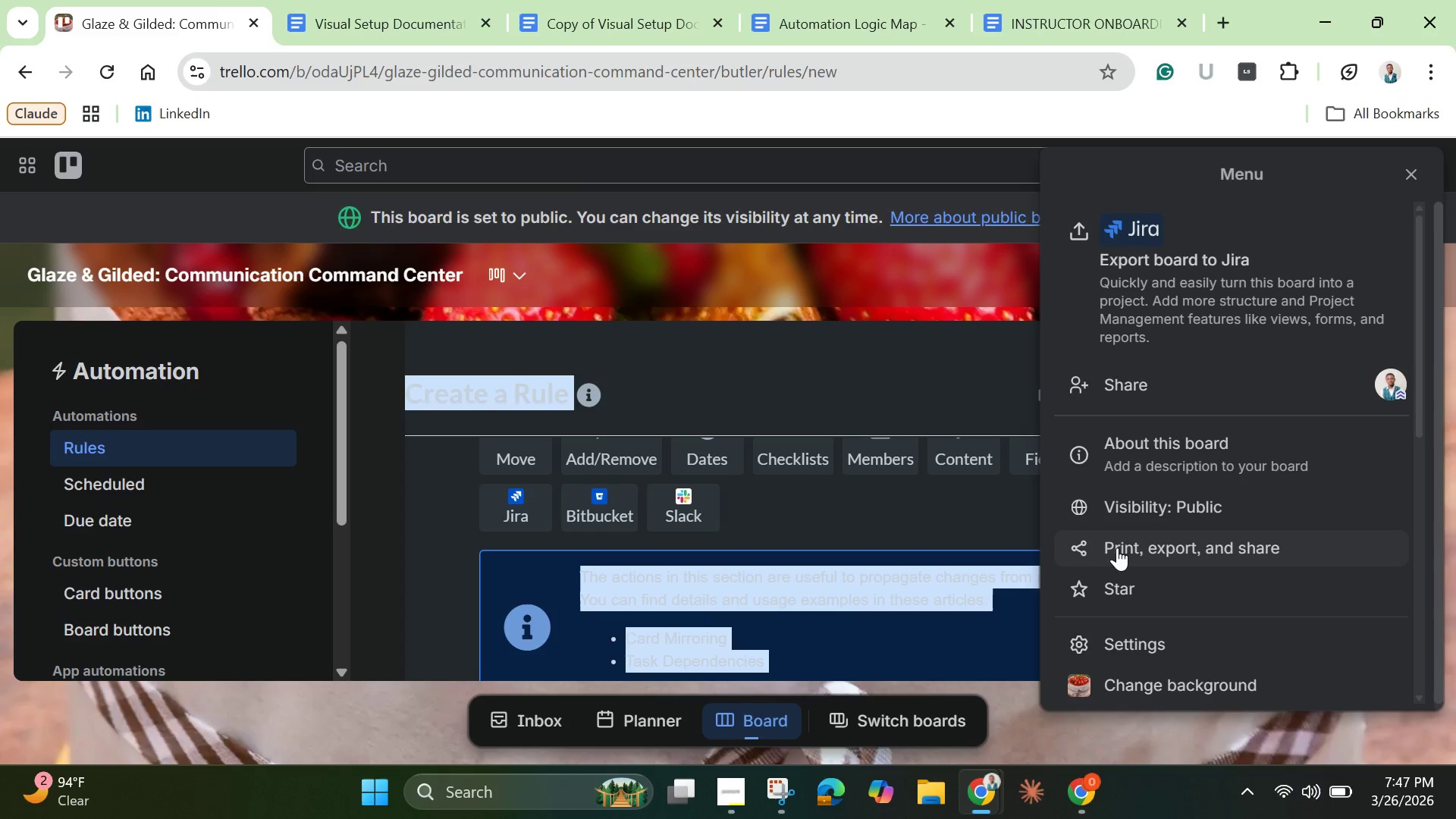 
scroll: coordinate [1117, 546], scroll_direction: down, amount: 3.0
 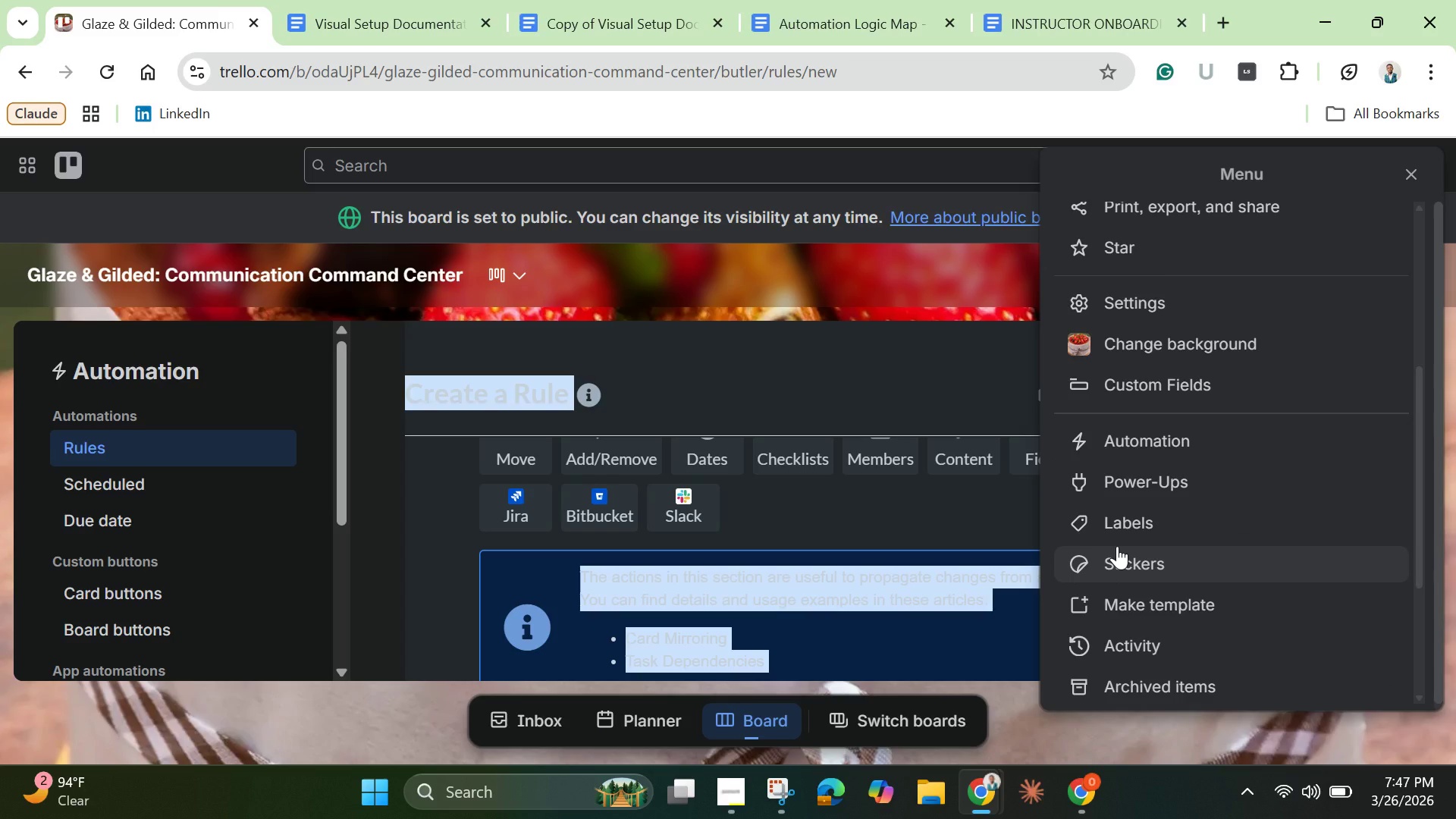 
wait(21.82)
 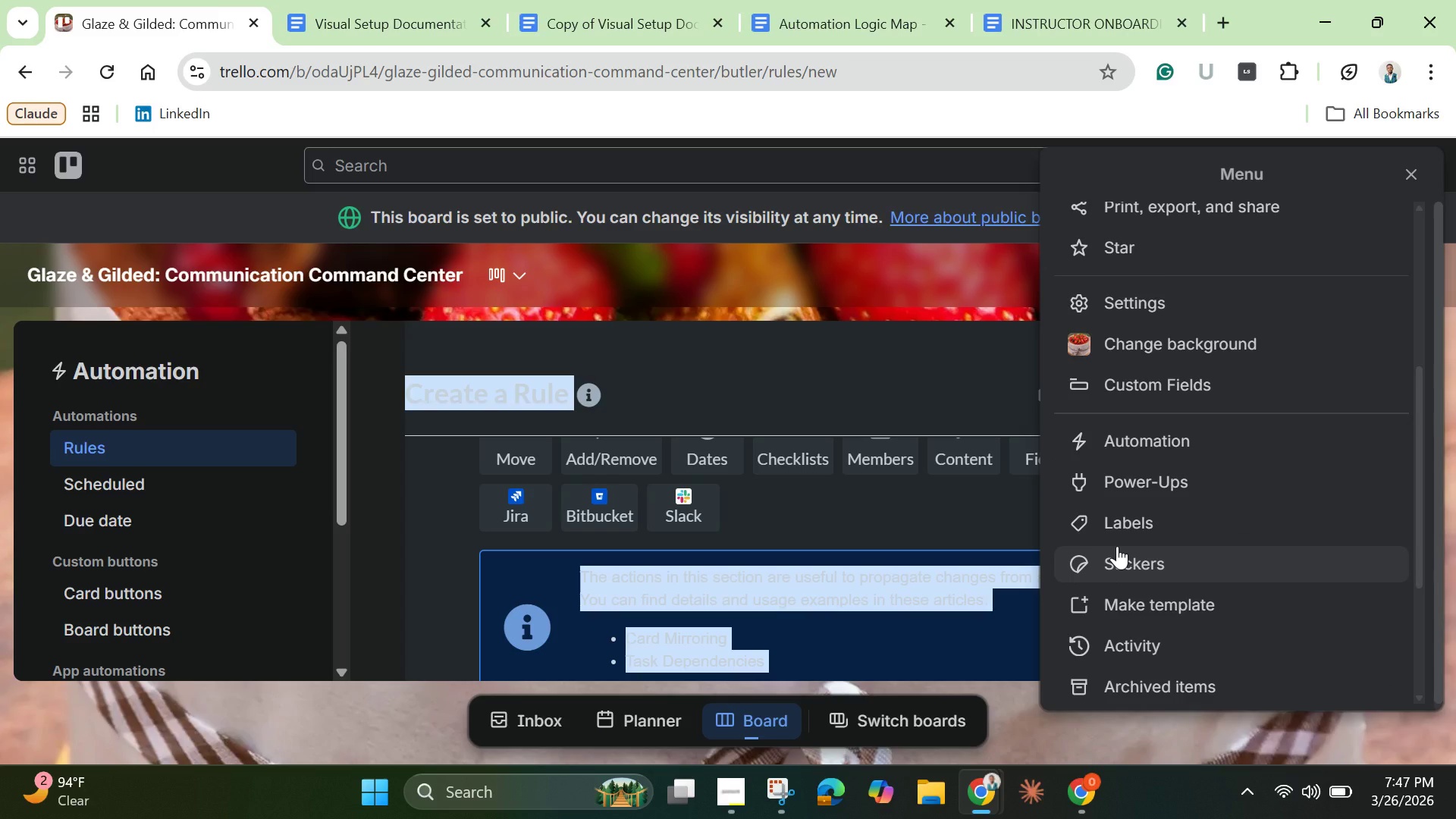 
left_click([1138, 525])
 